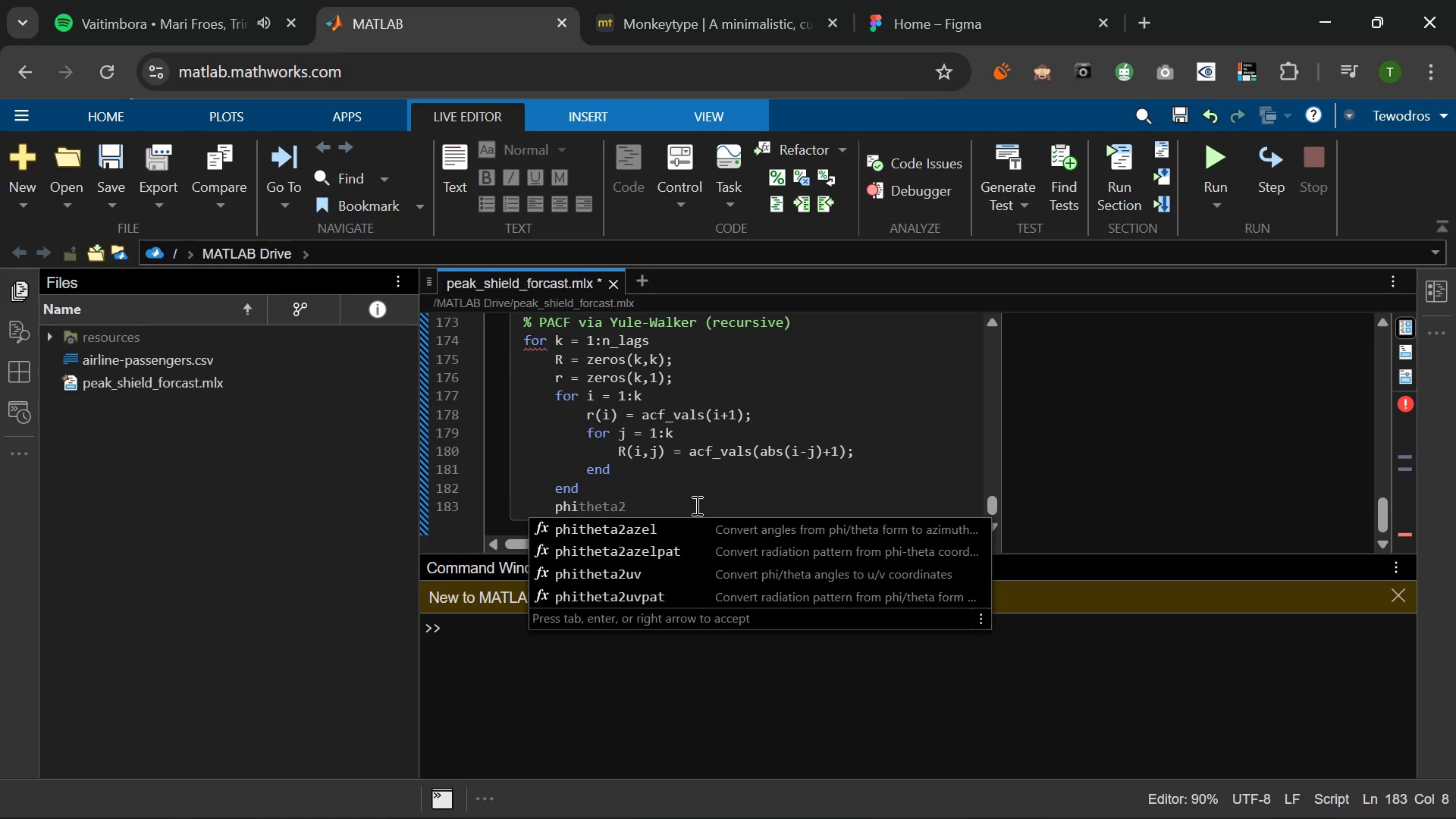 
key(Space)
 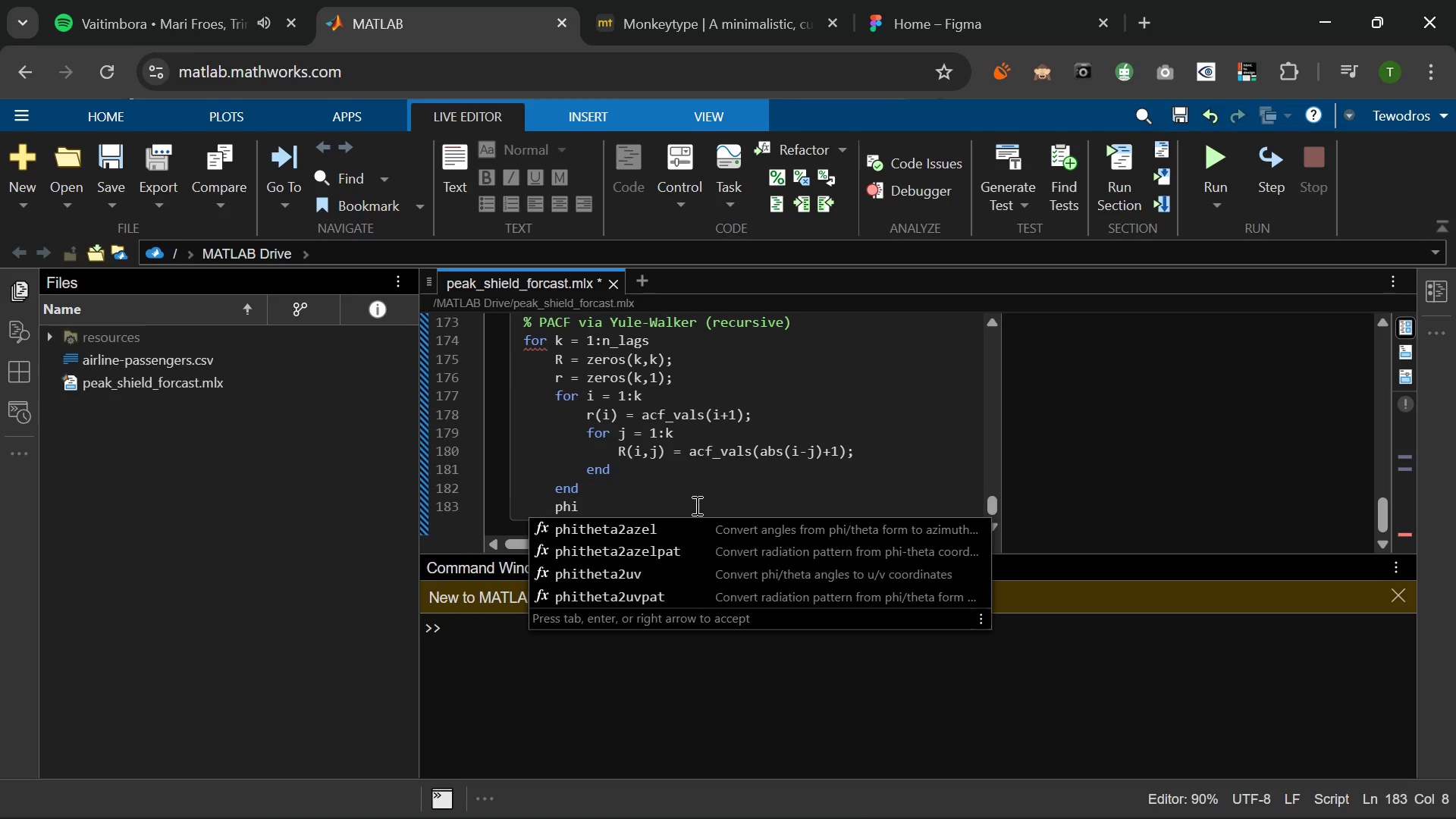 
key(Equal)
 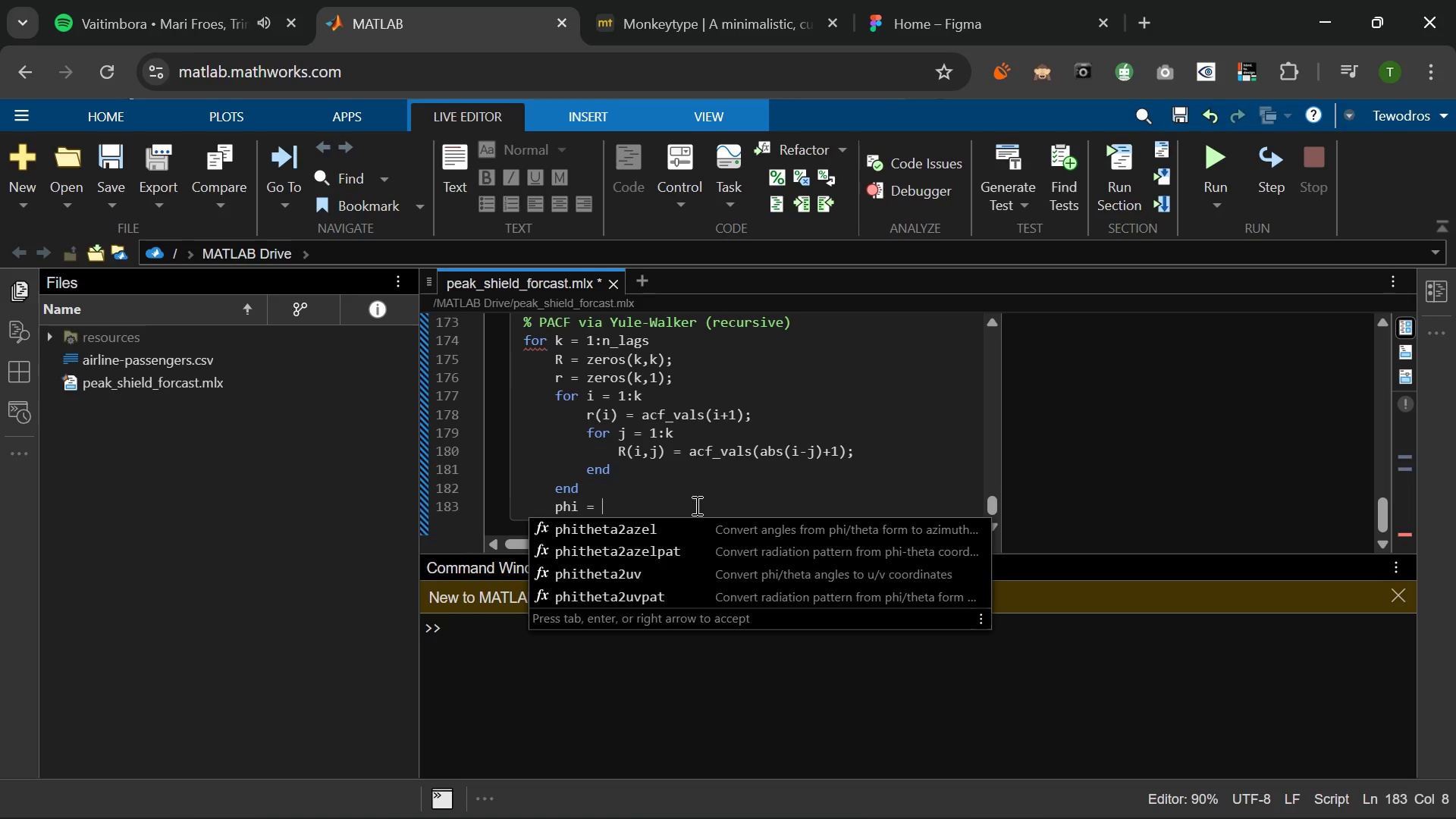 
key(Space)
 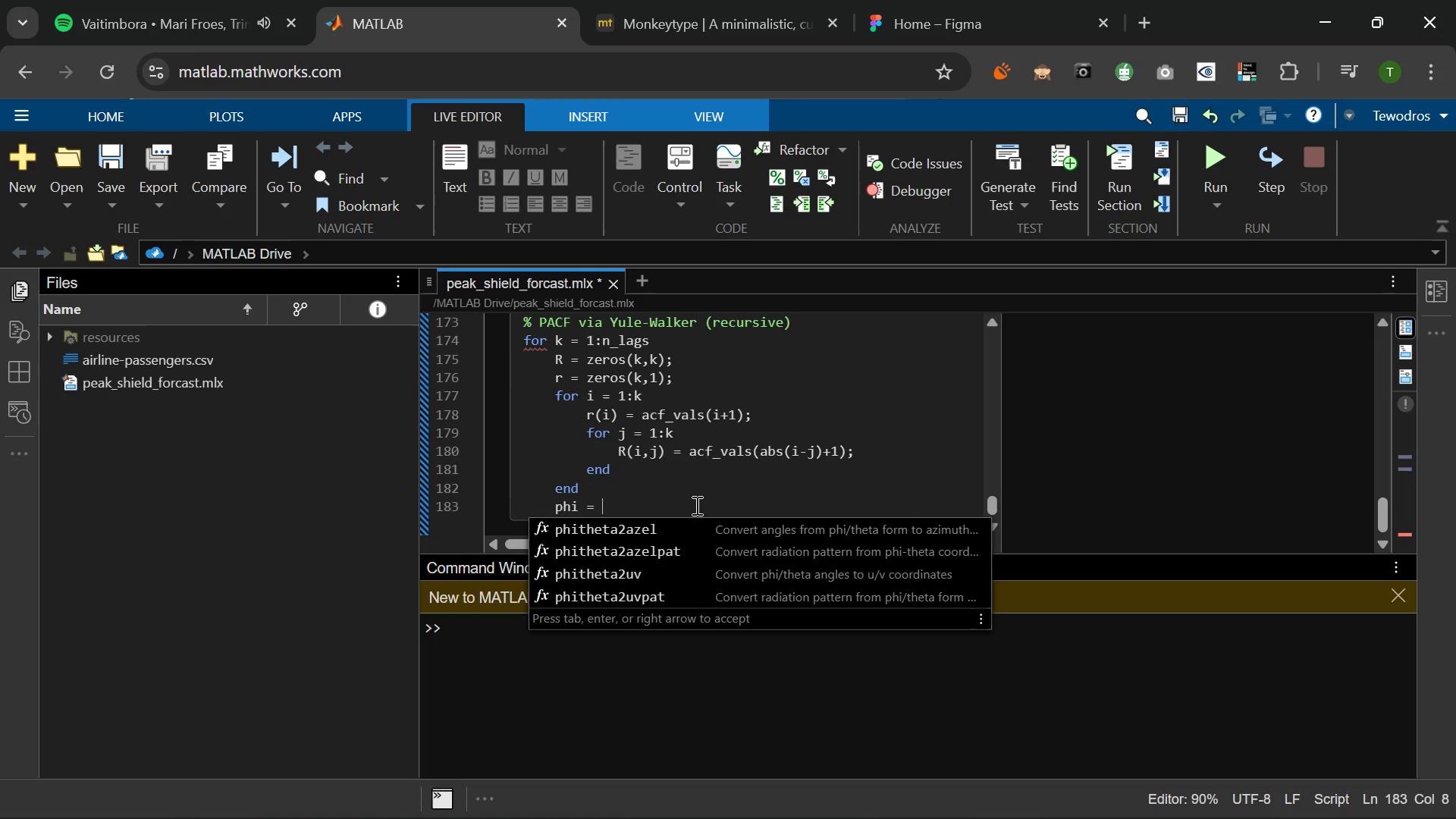 
key(Shift+R)
 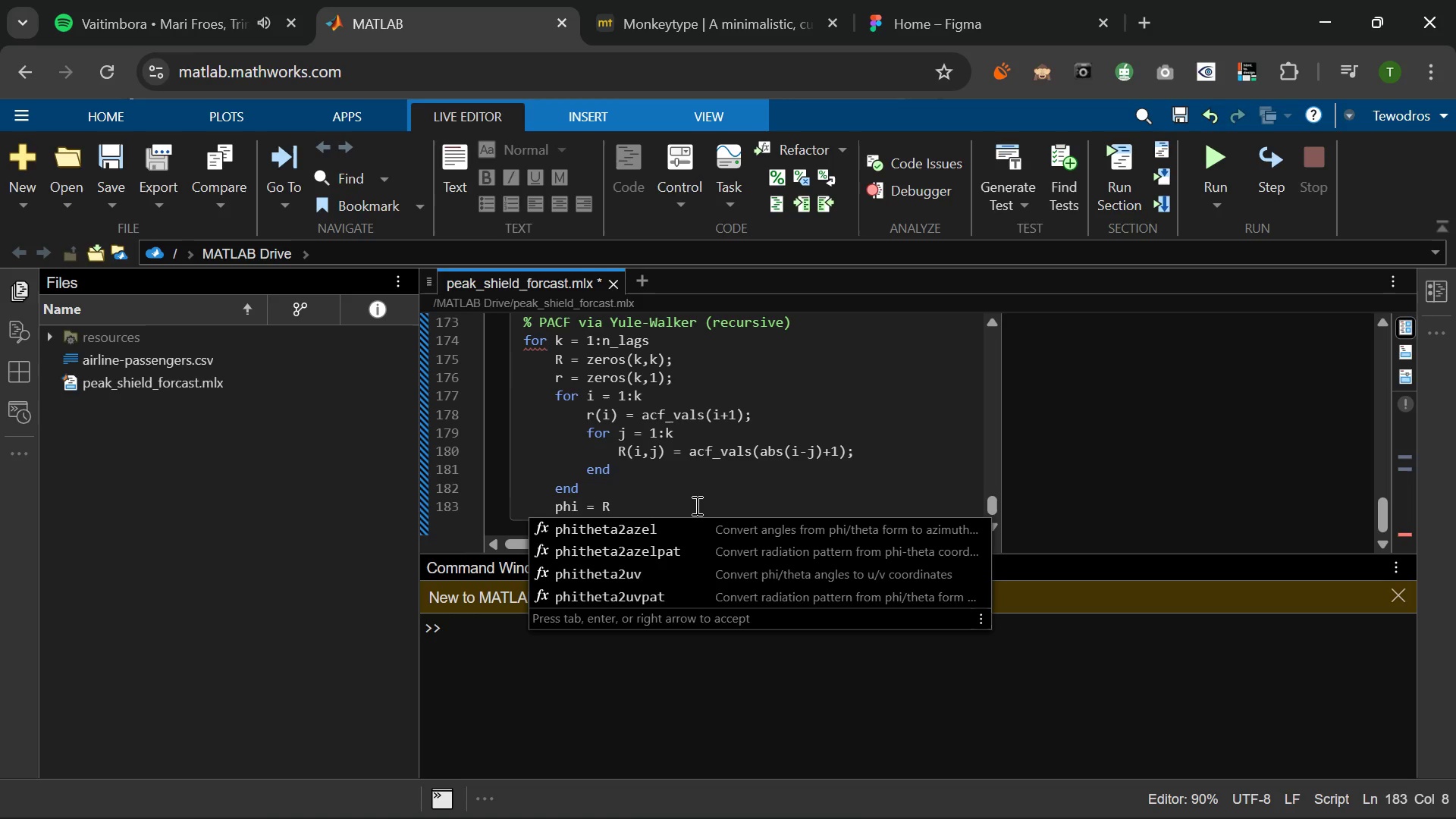 
key(Space)
 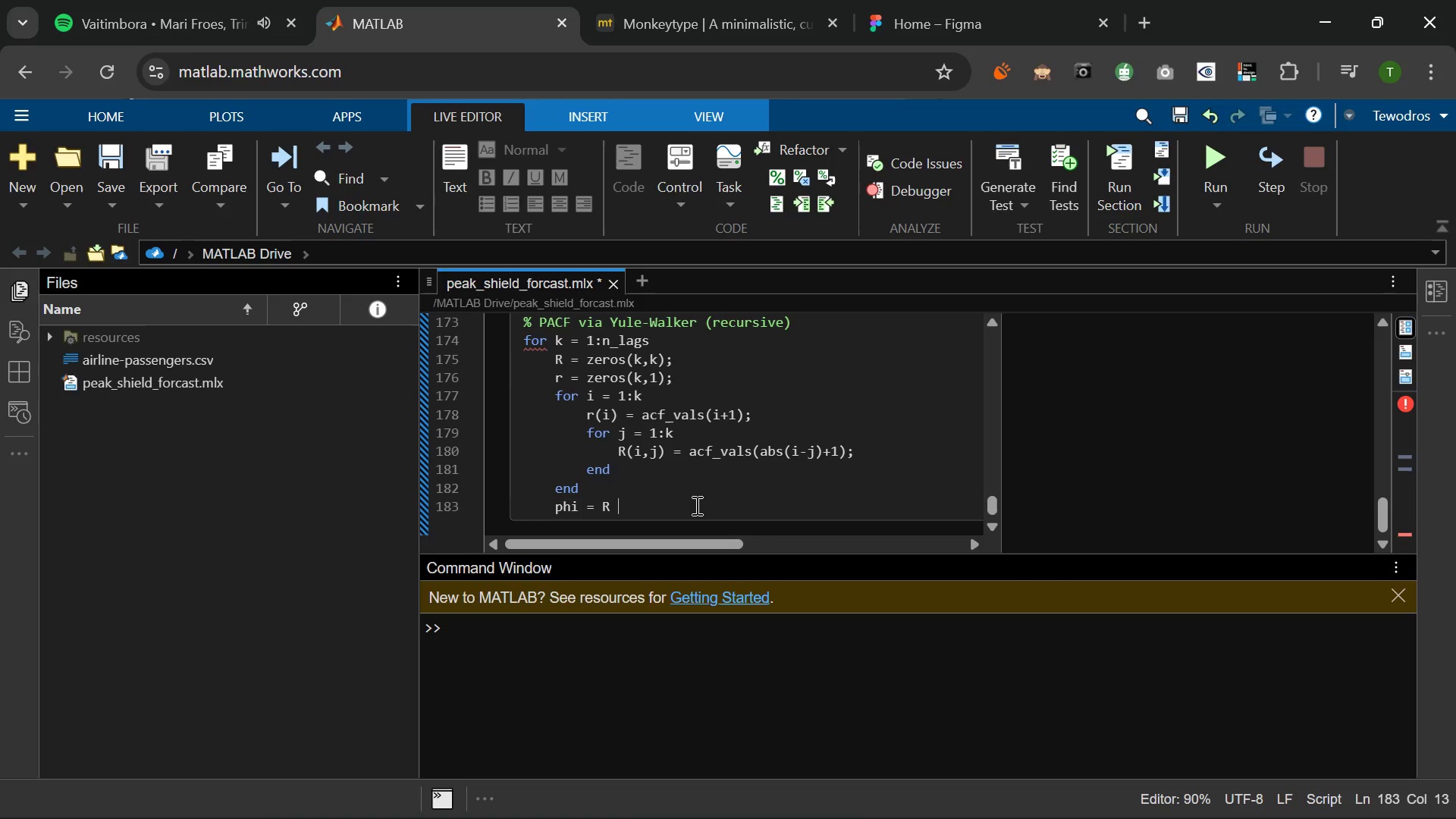 
key(Slash)
 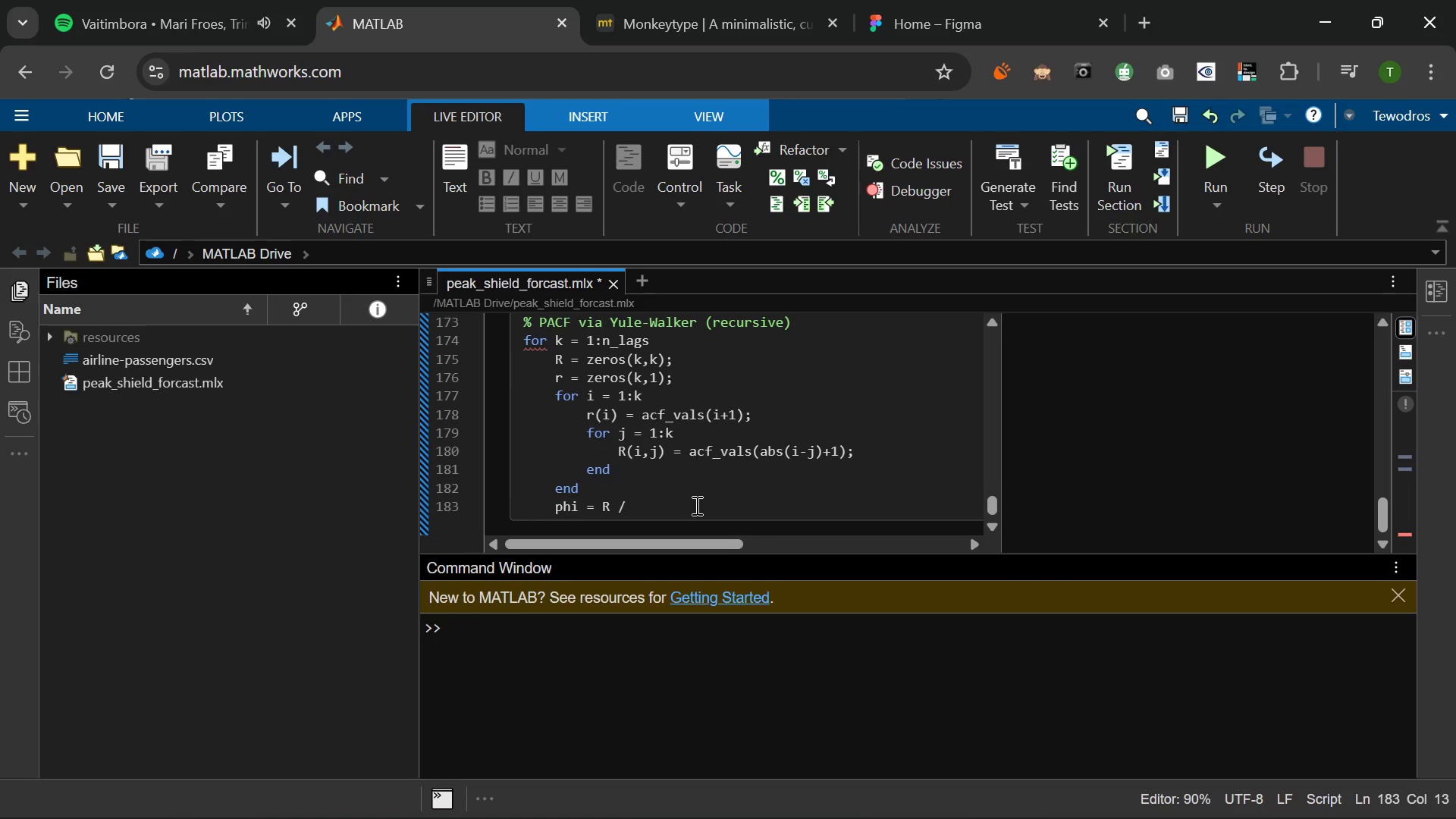 
key(Space)
 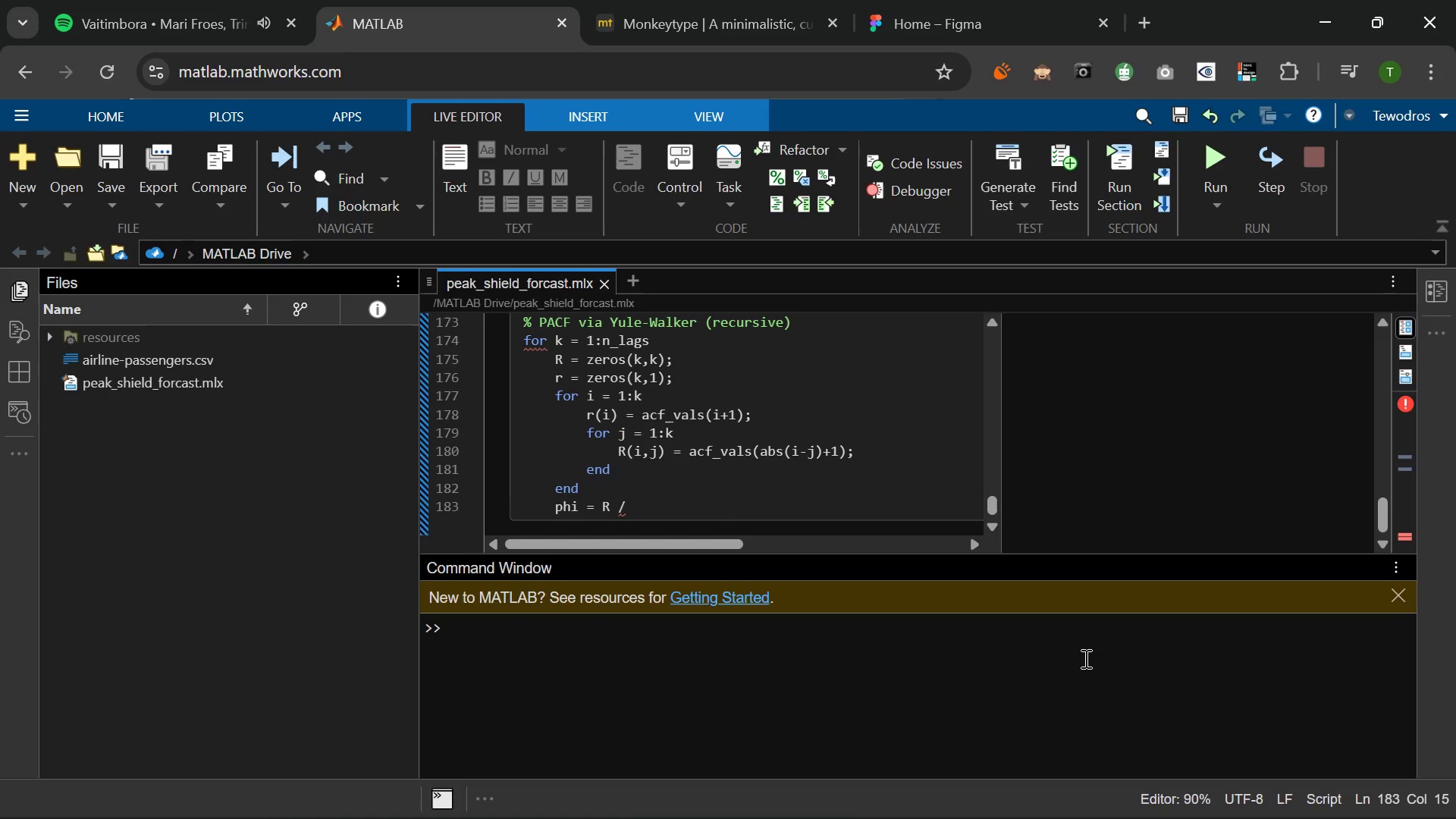 
wait(17.86)
 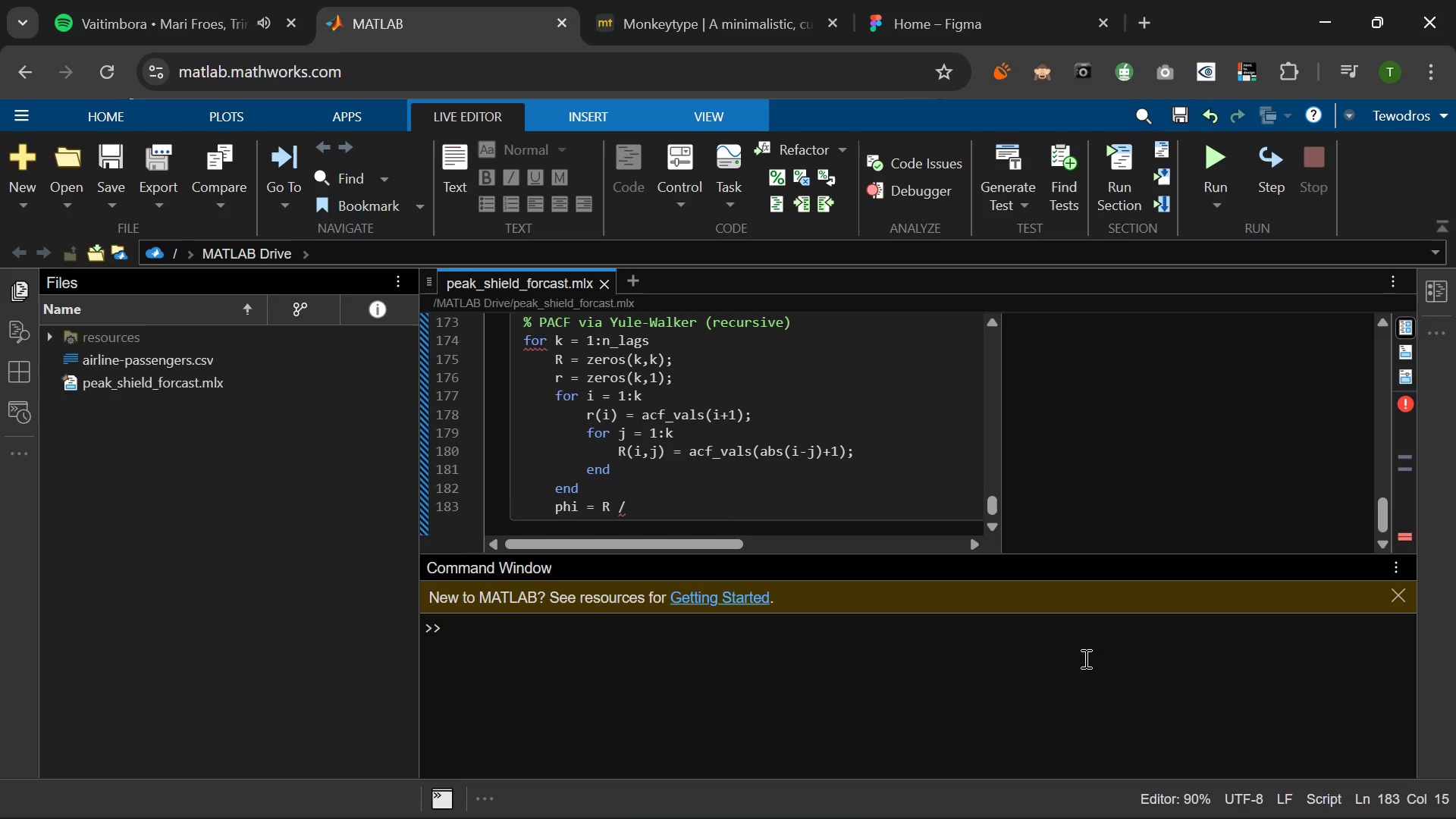 
mouse_move([1219, 808])
 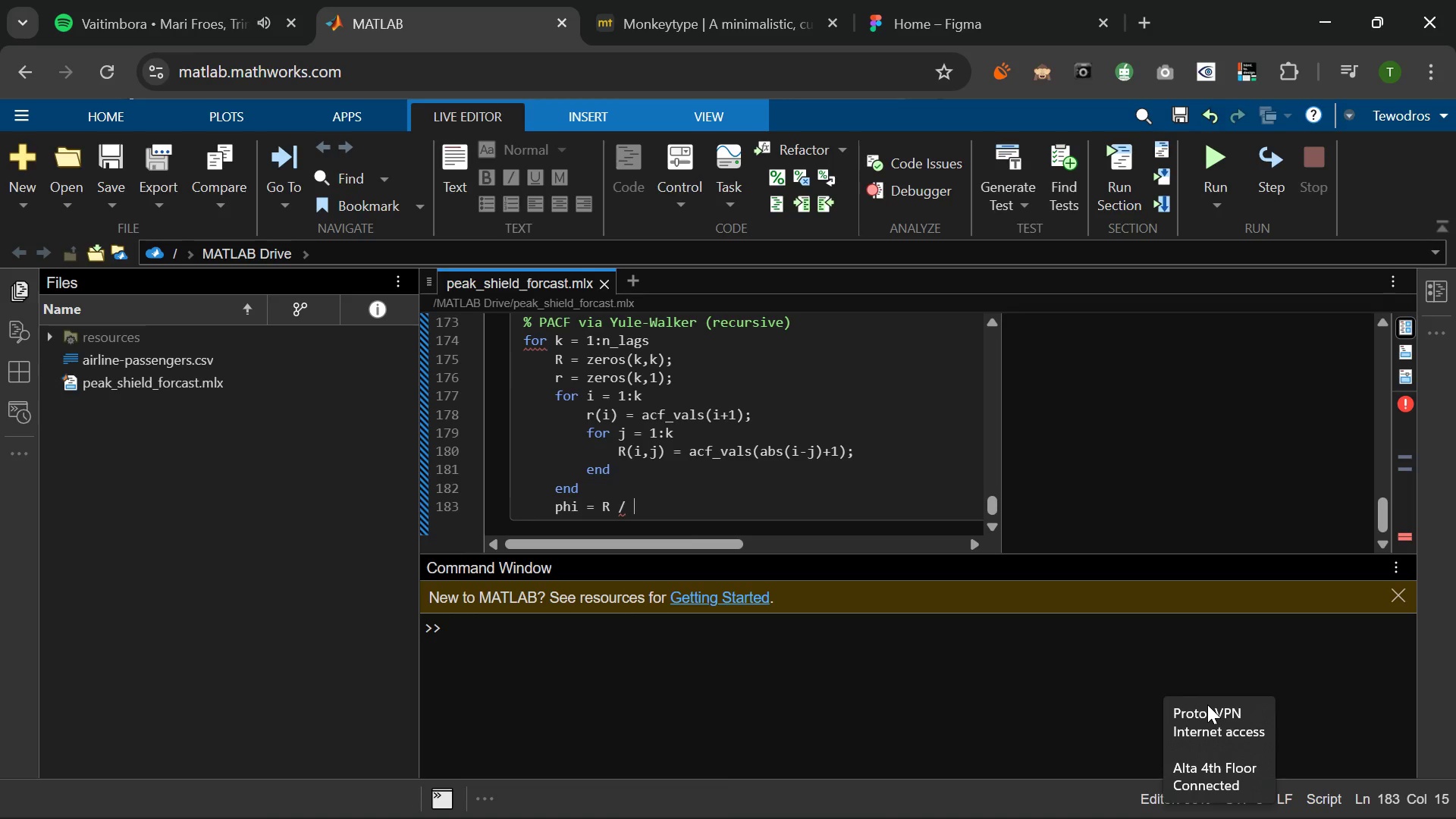 
wait(6.6)
 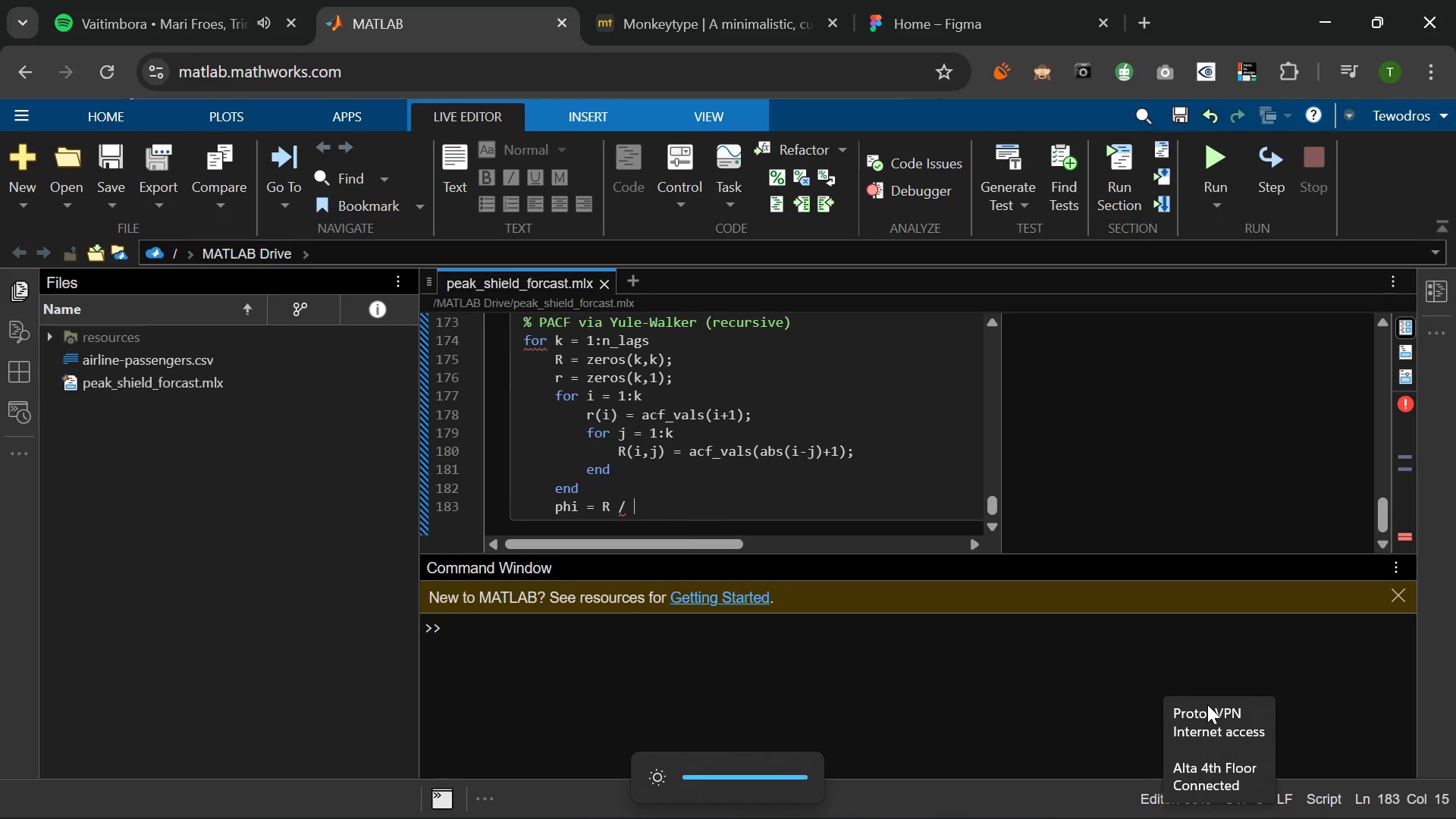 
key(R)
 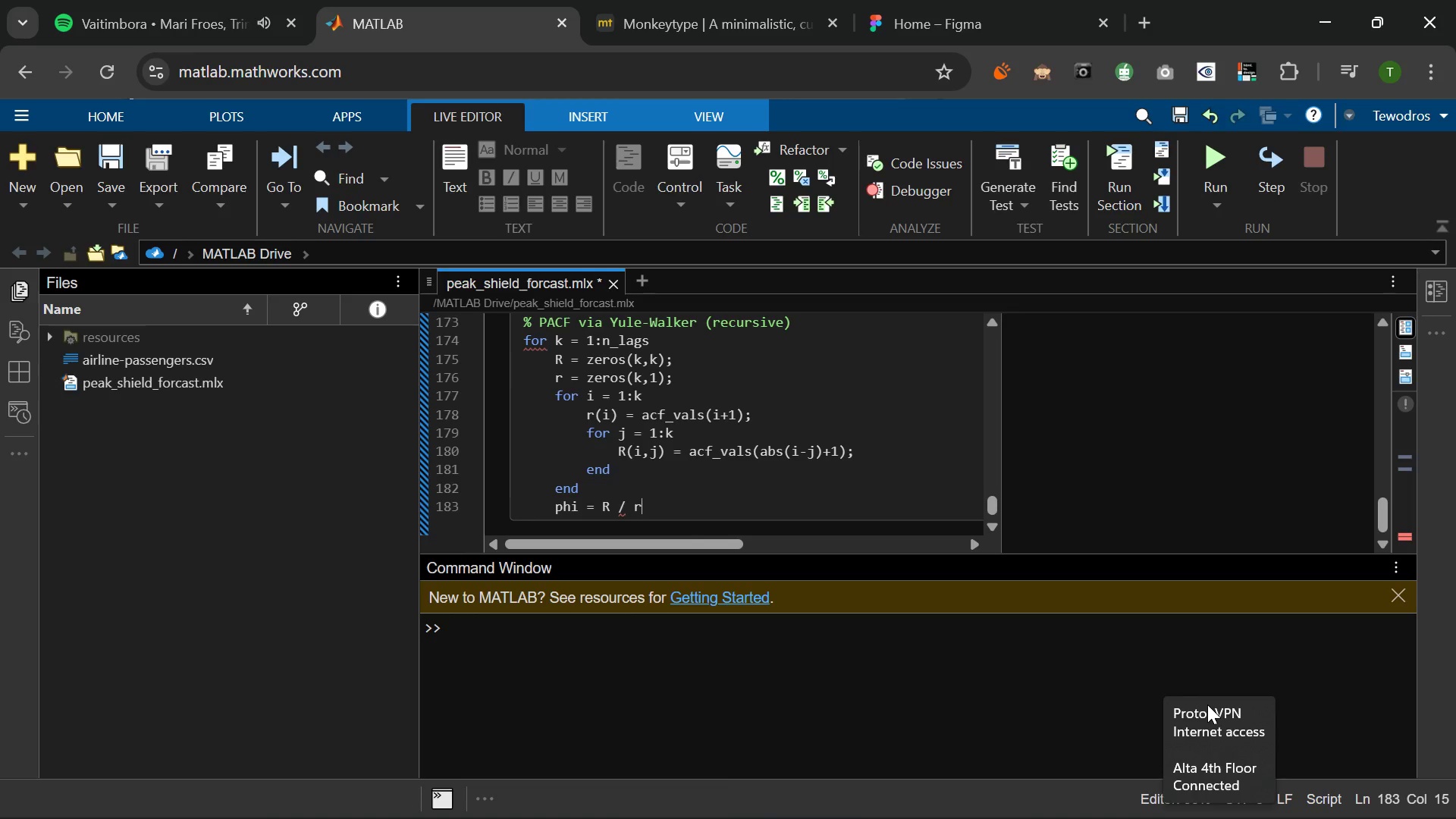 
key(Semicolon)
 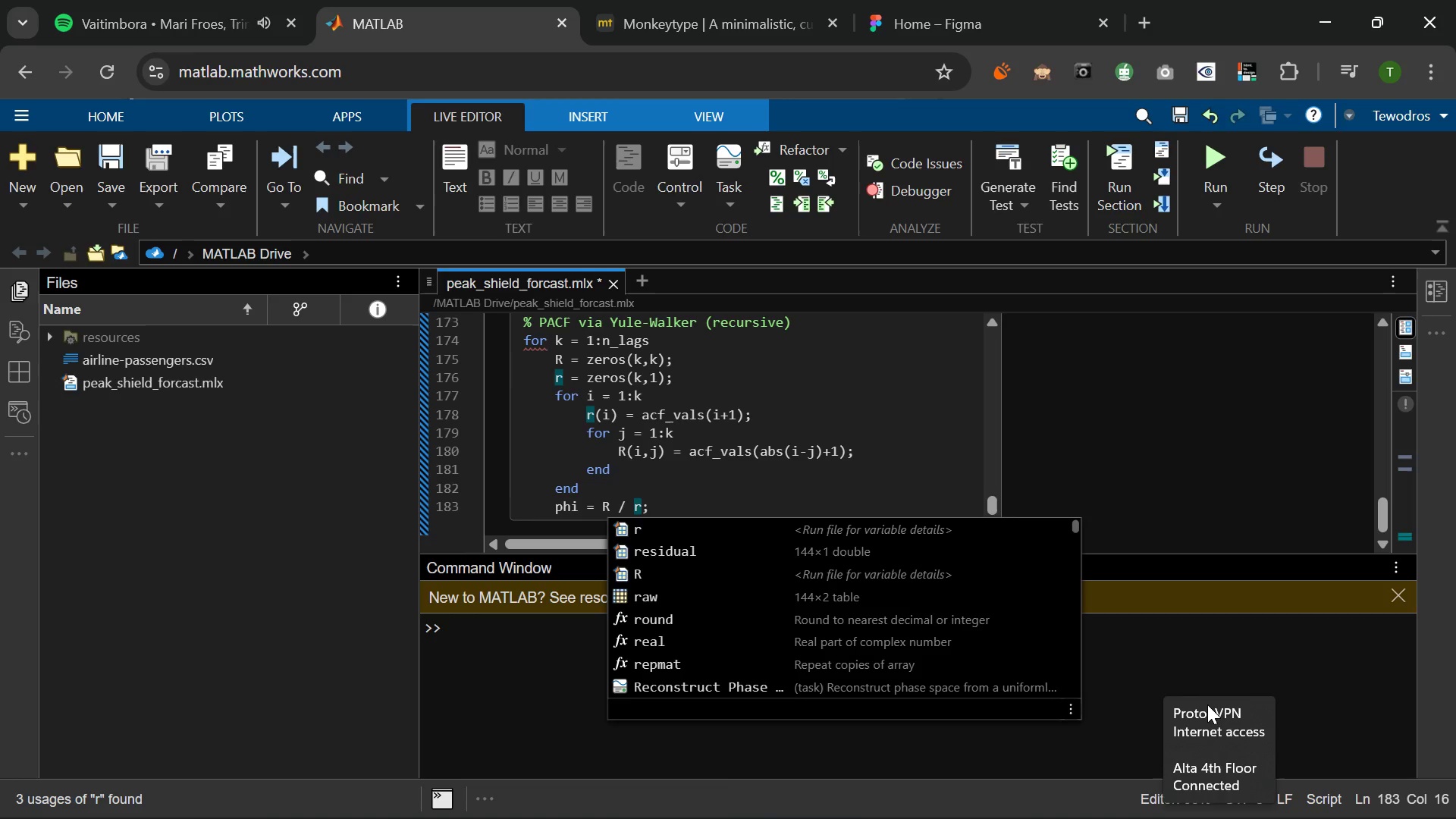 
key(Enter)
 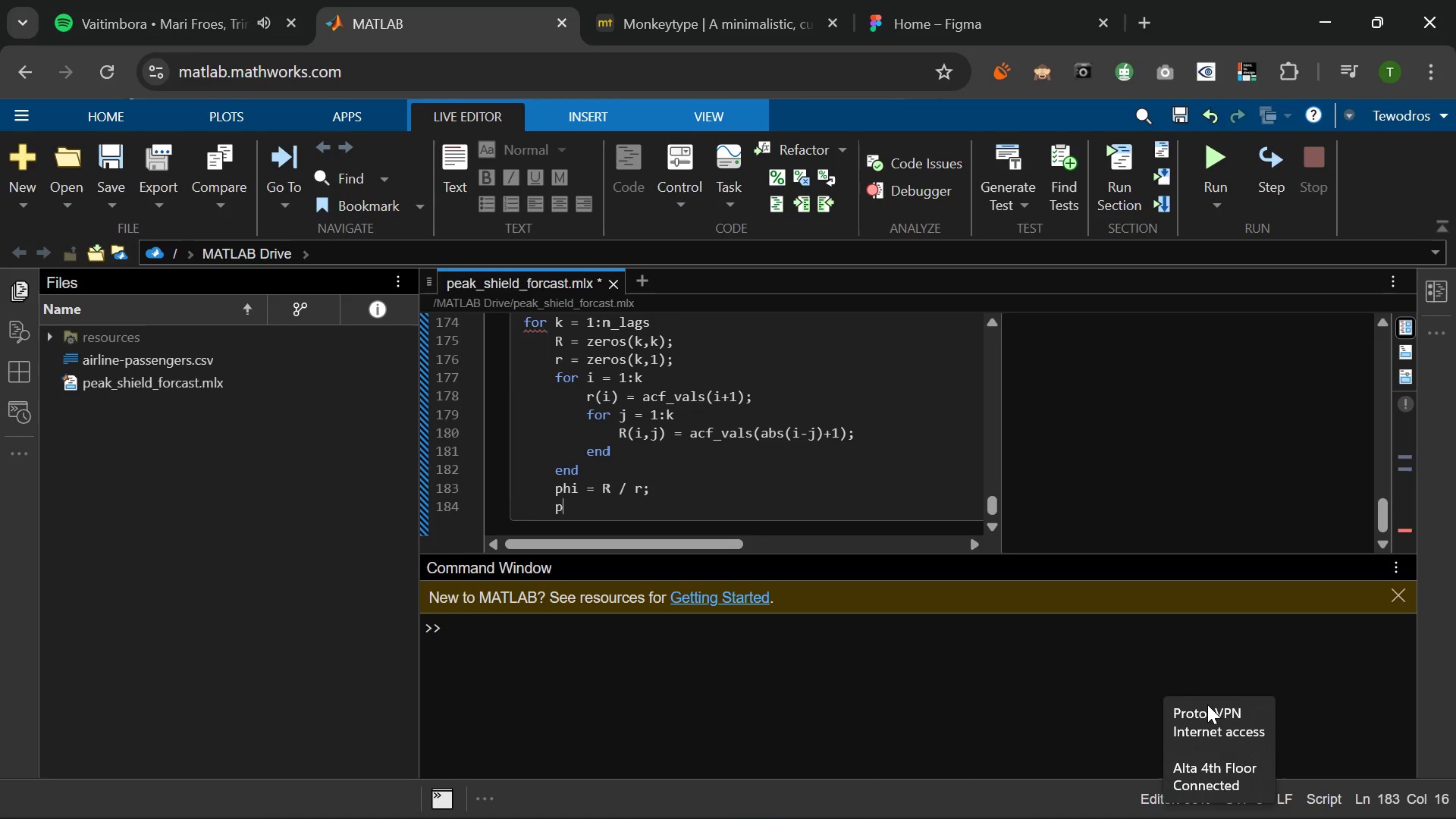 
type(pacf)
 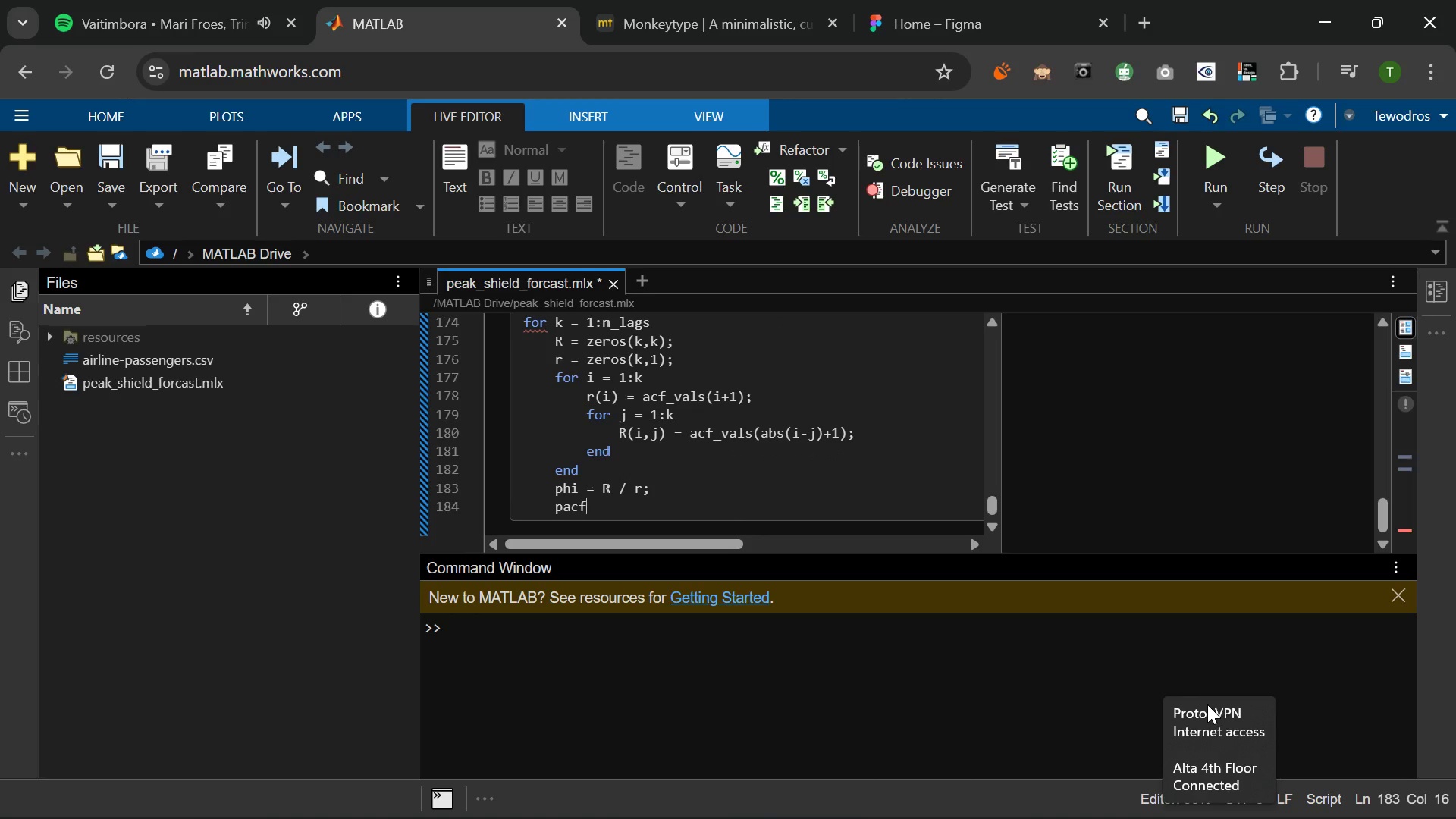 
type(_vals(k_)
key(Backspace)
type(+1)
 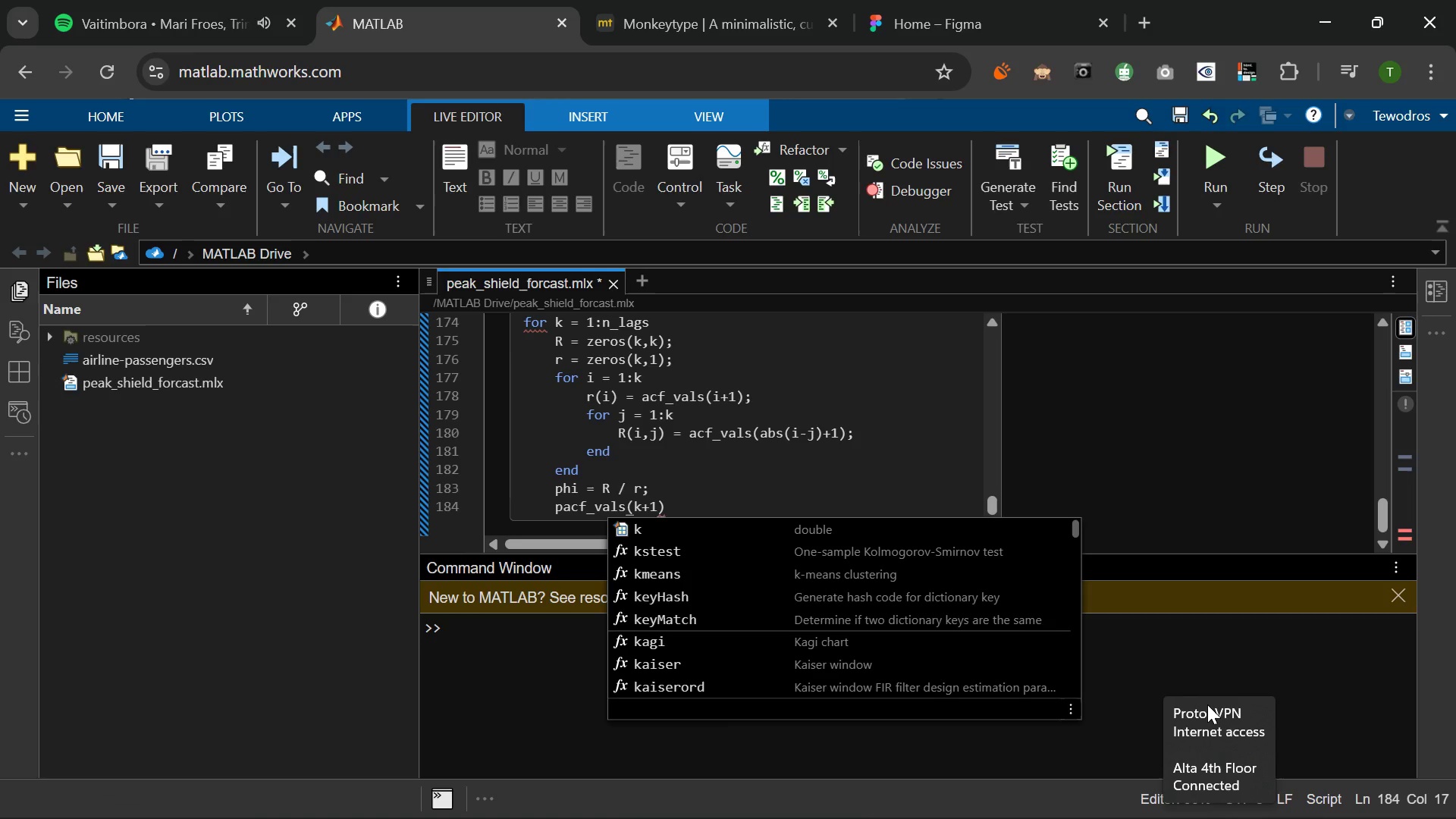 
key(ArrowRight)
 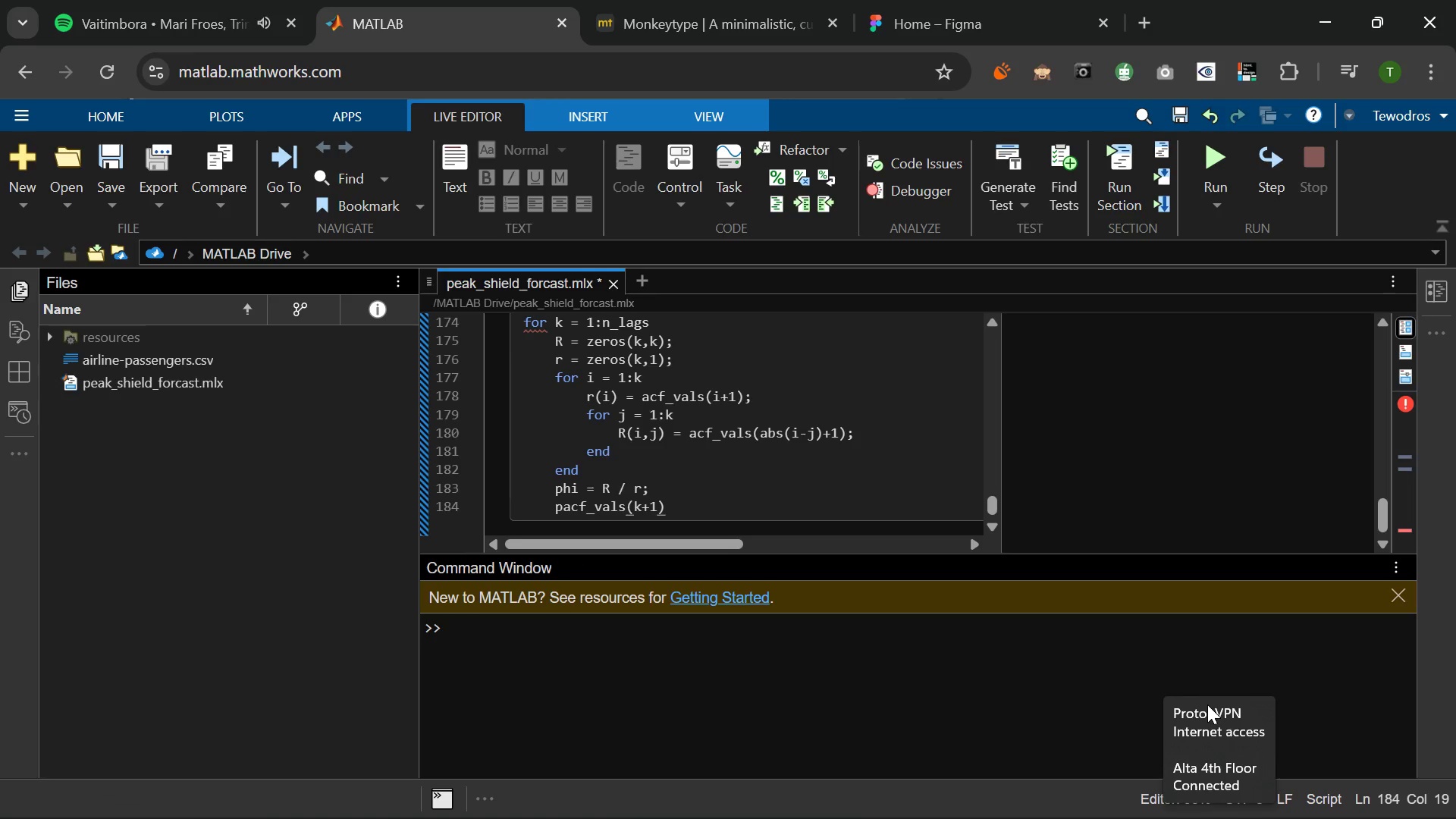 
type( = phi(end)
 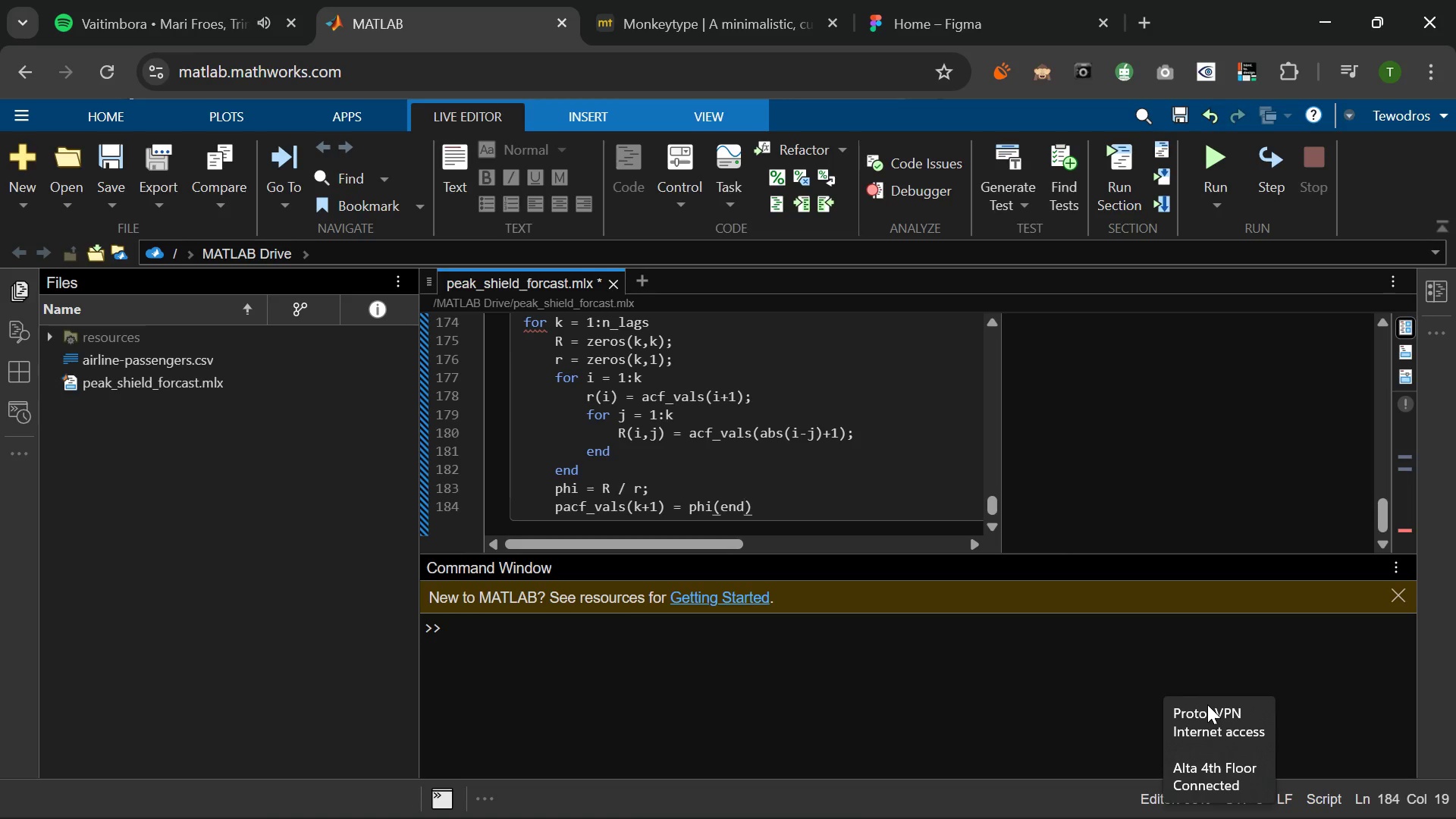 
key(ArrowRight)
 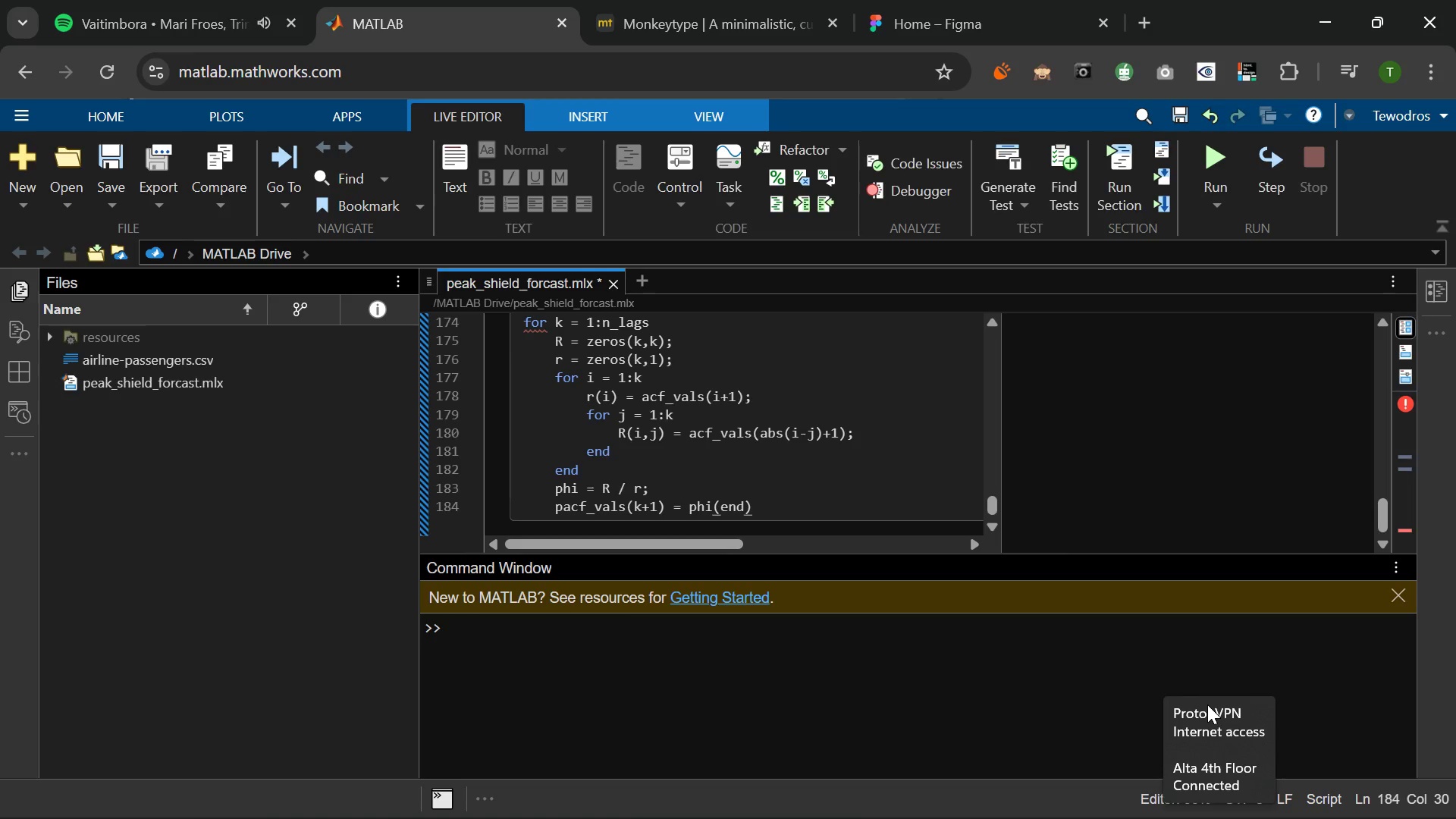 
key(Semicolon)
 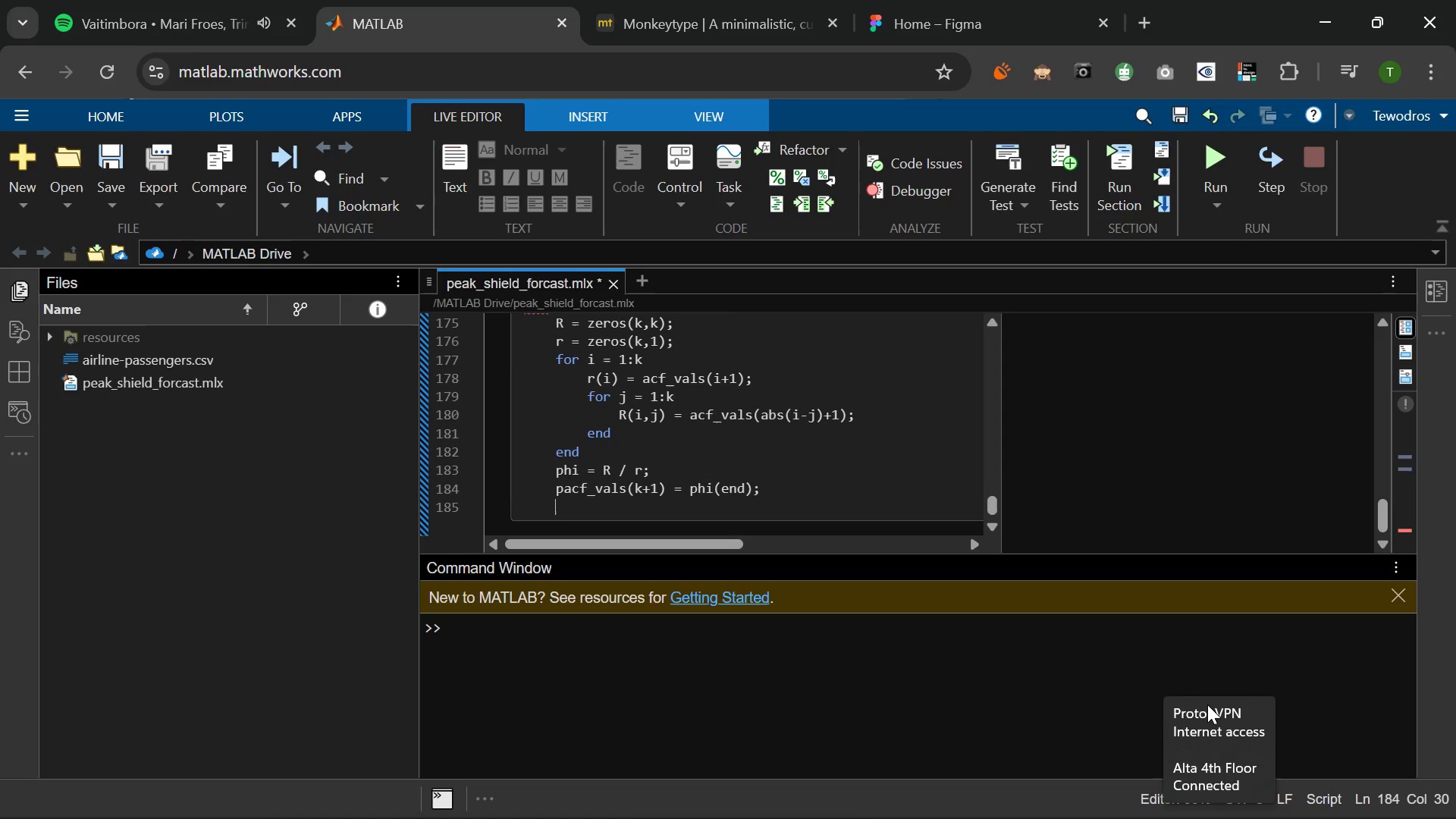 
key(Enter)
 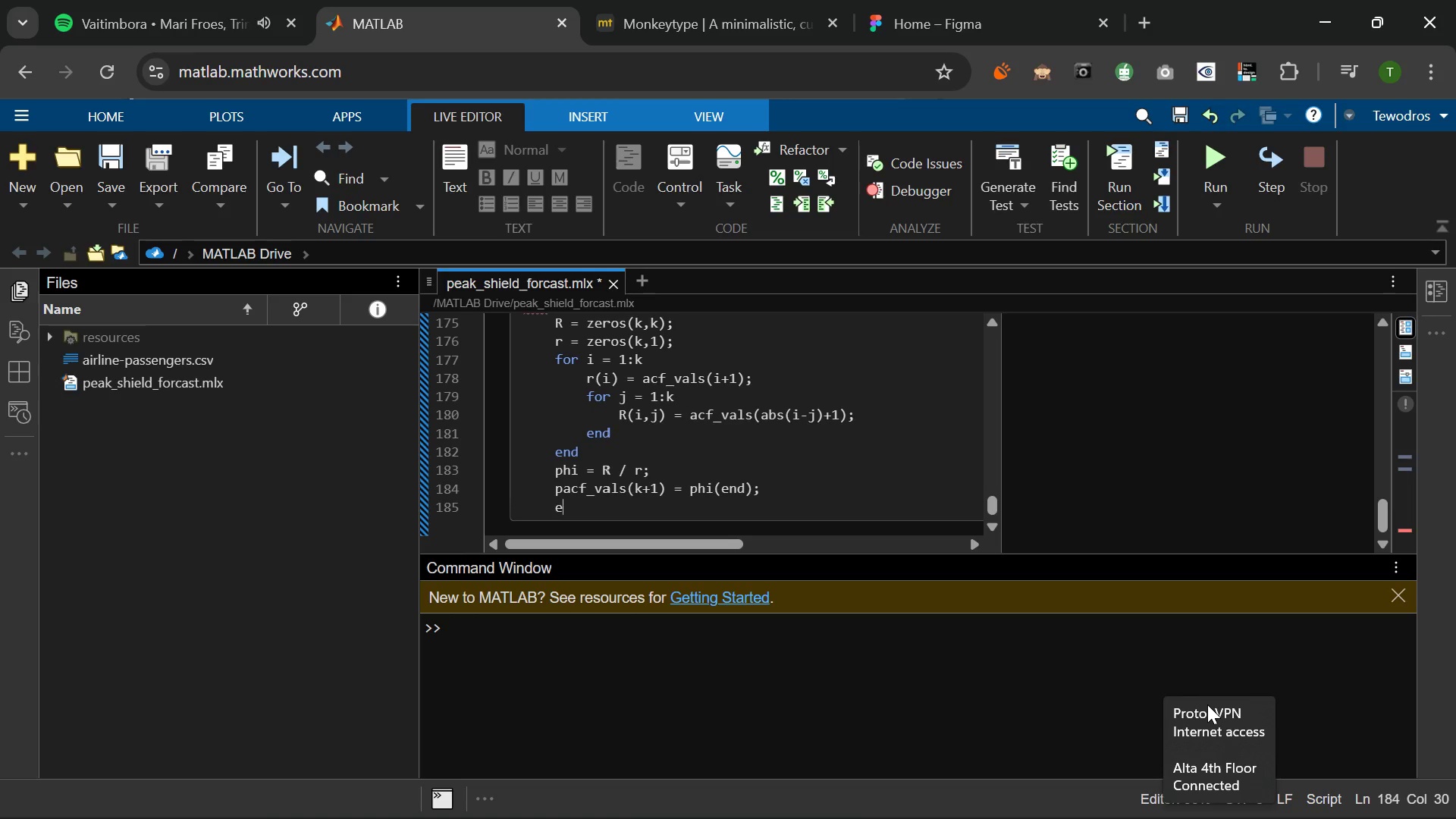 
type(end)
 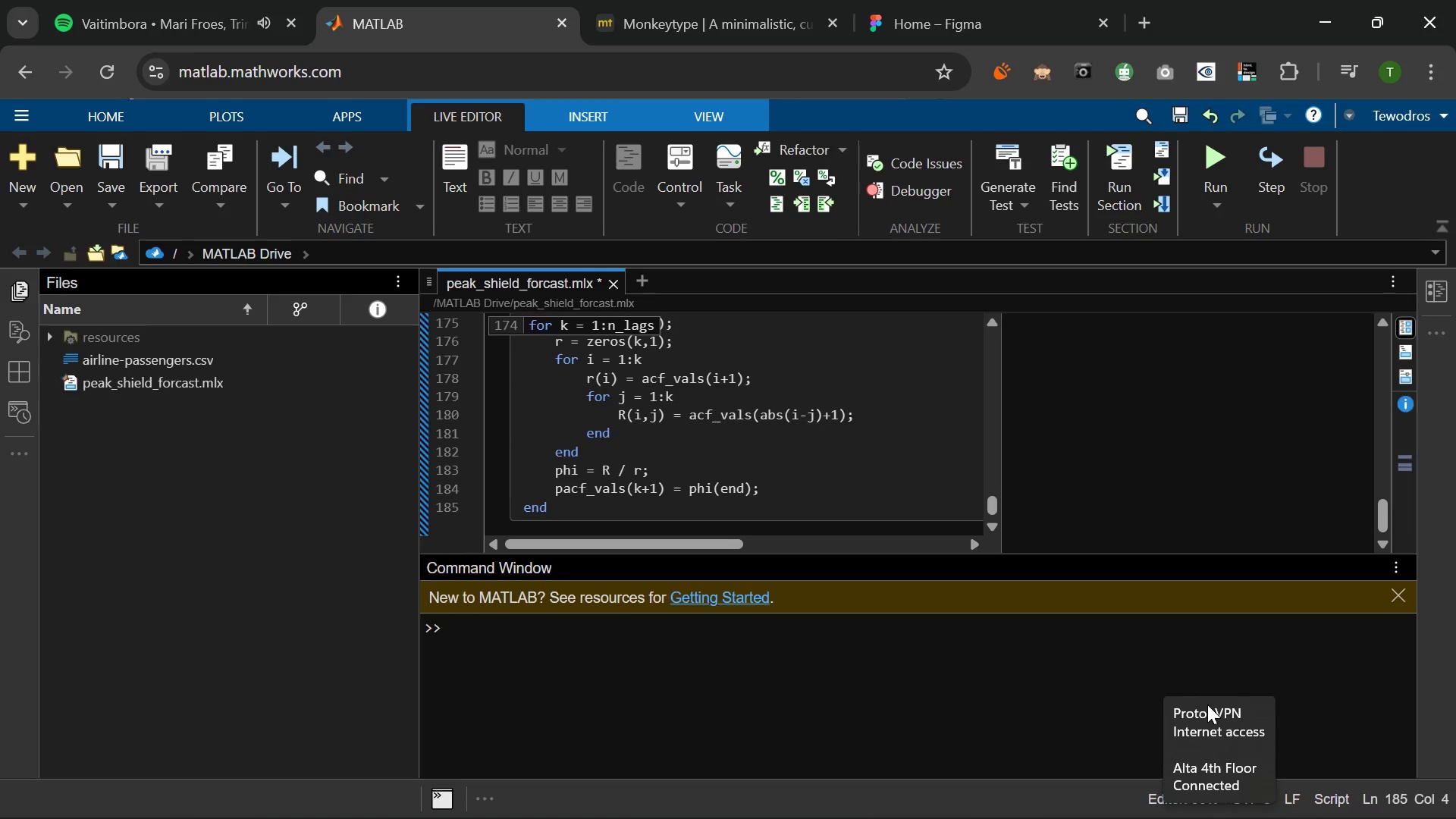 
key(Enter)
 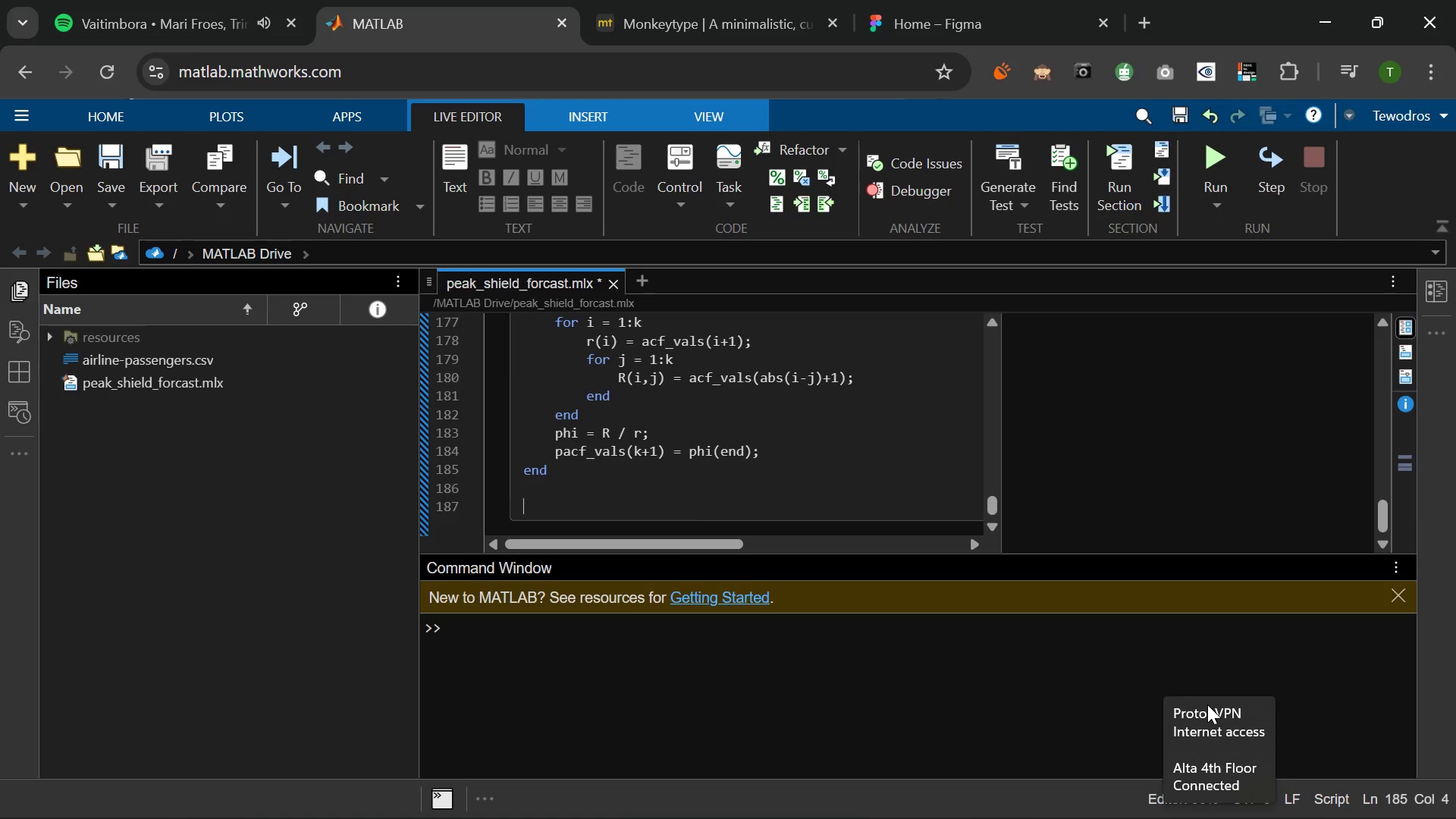 
key(Enter)
 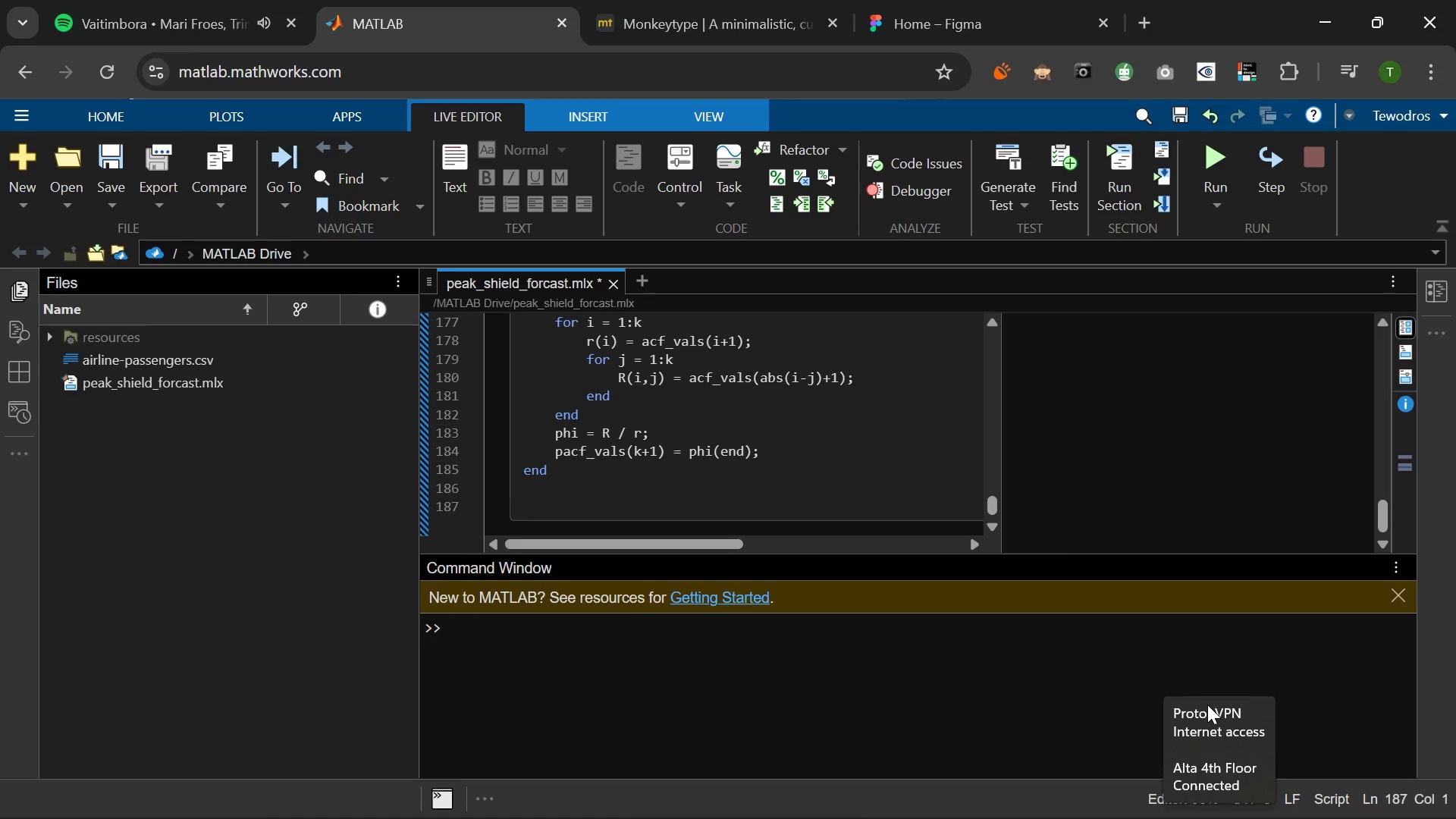 
type(fprintf('\n--- ACF/A)
key(Backspace)
type(PACF at Key Lags ---\n)
 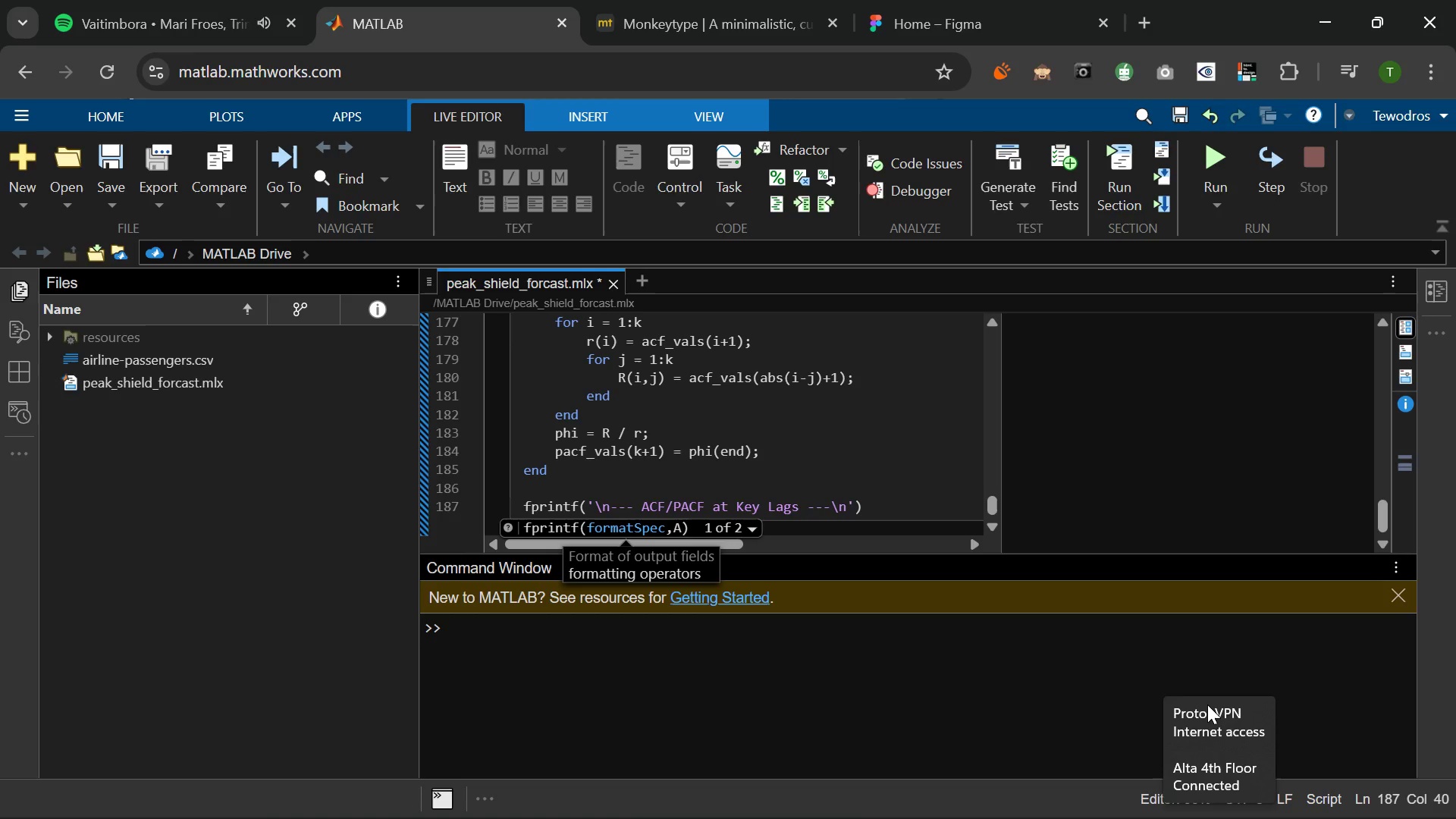 
key(ArrowRight)
 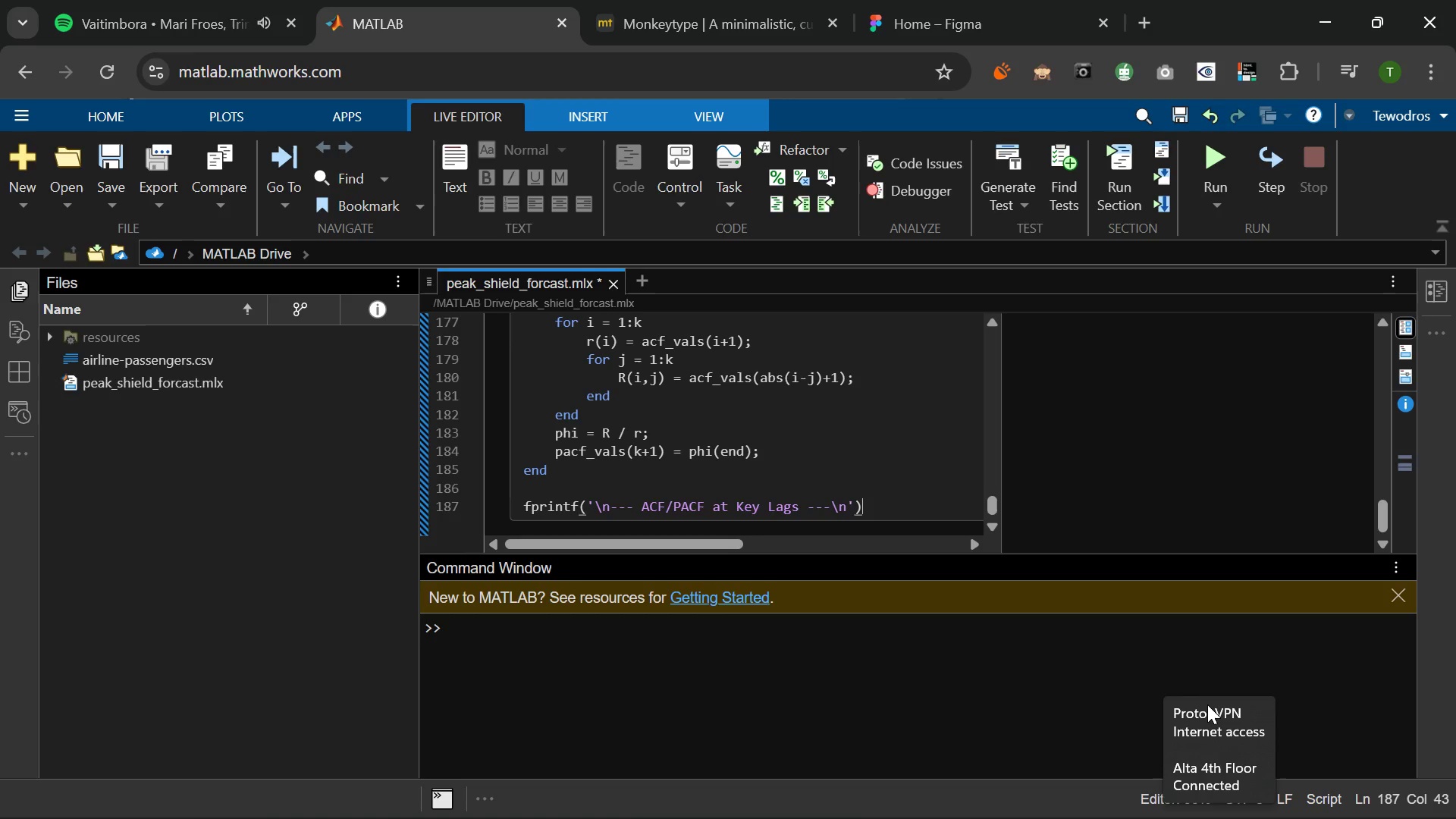 
key(ArrowRight)
 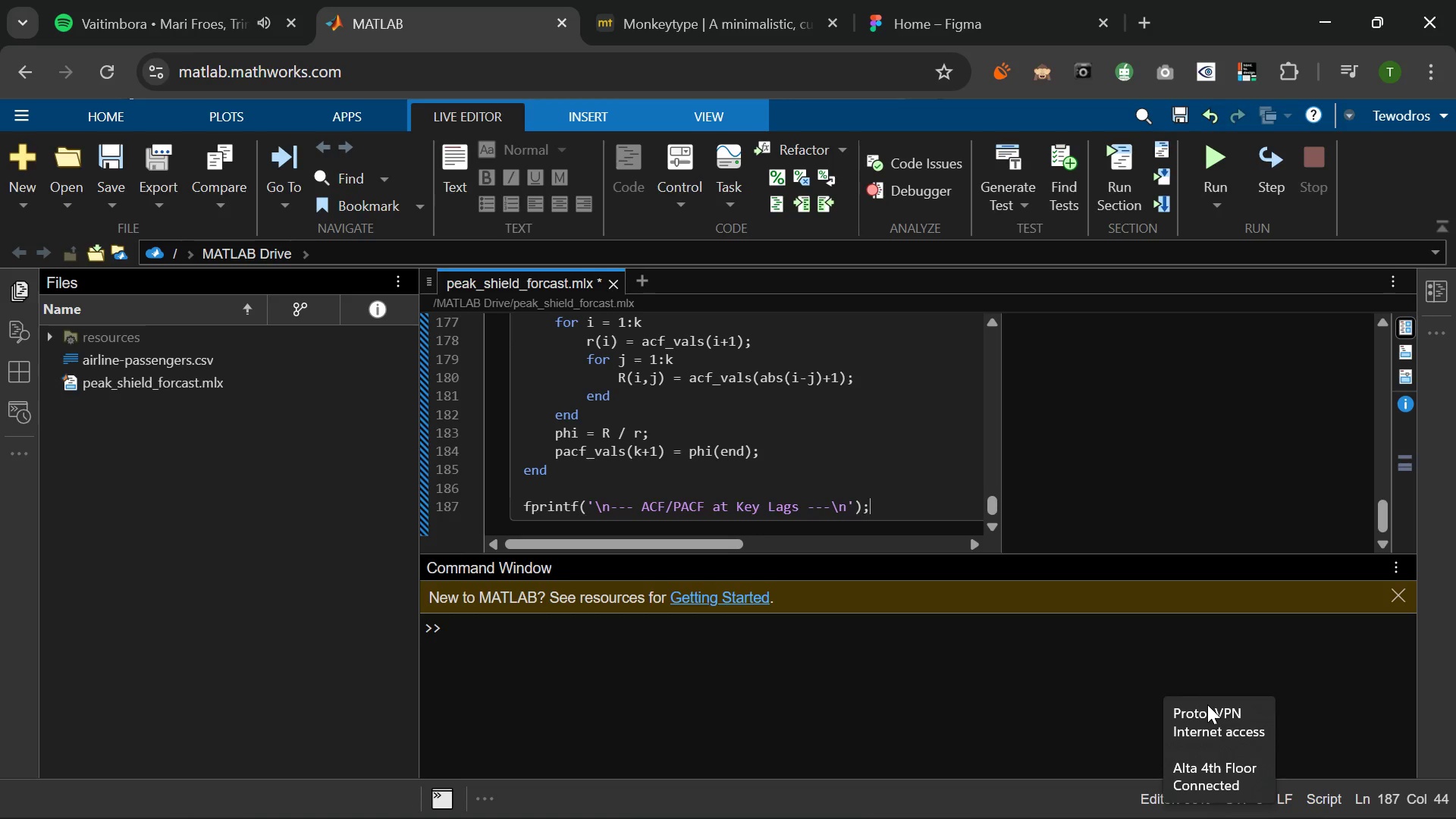 
key(Semicolon)
 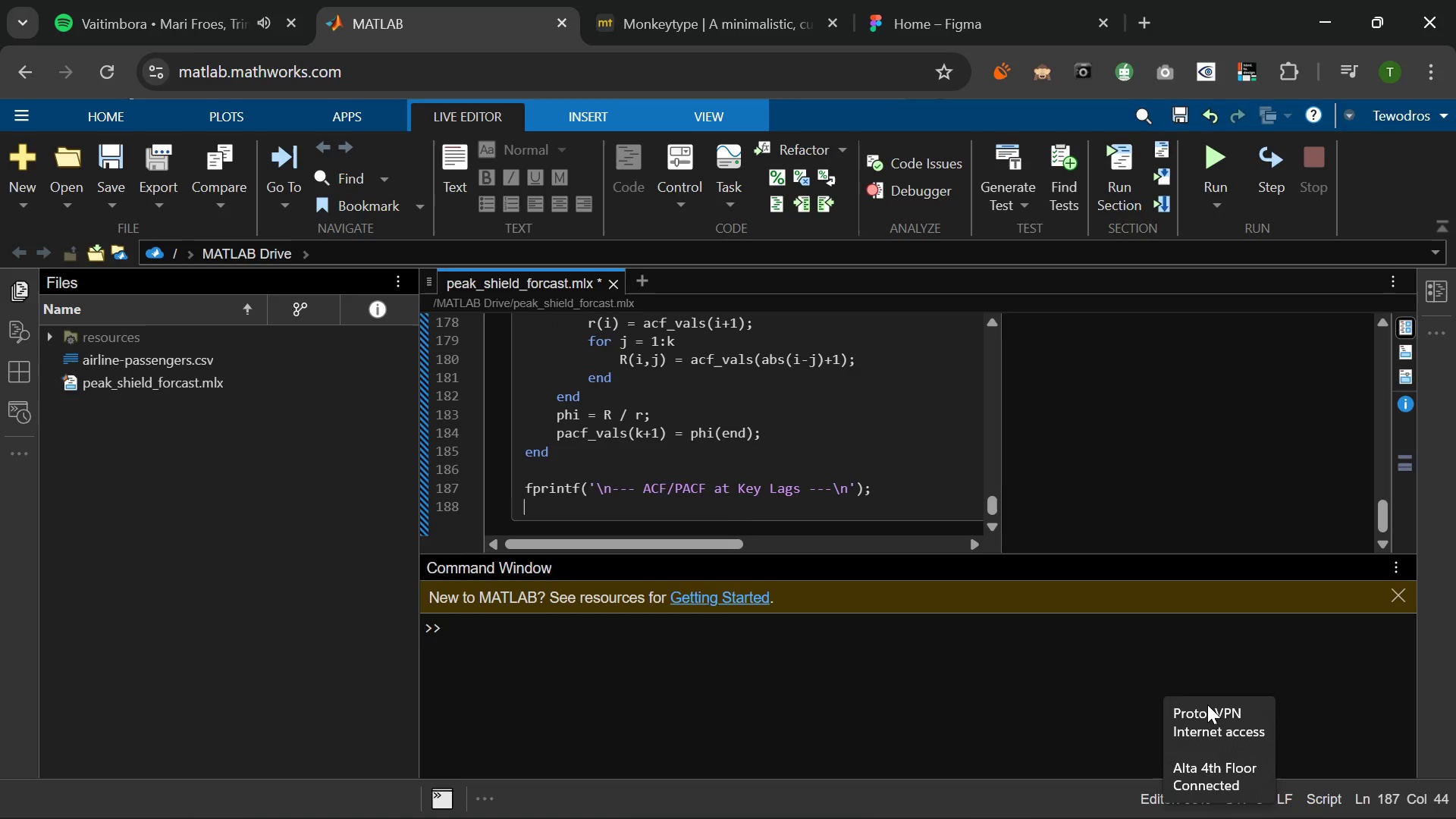 
key(Enter)
 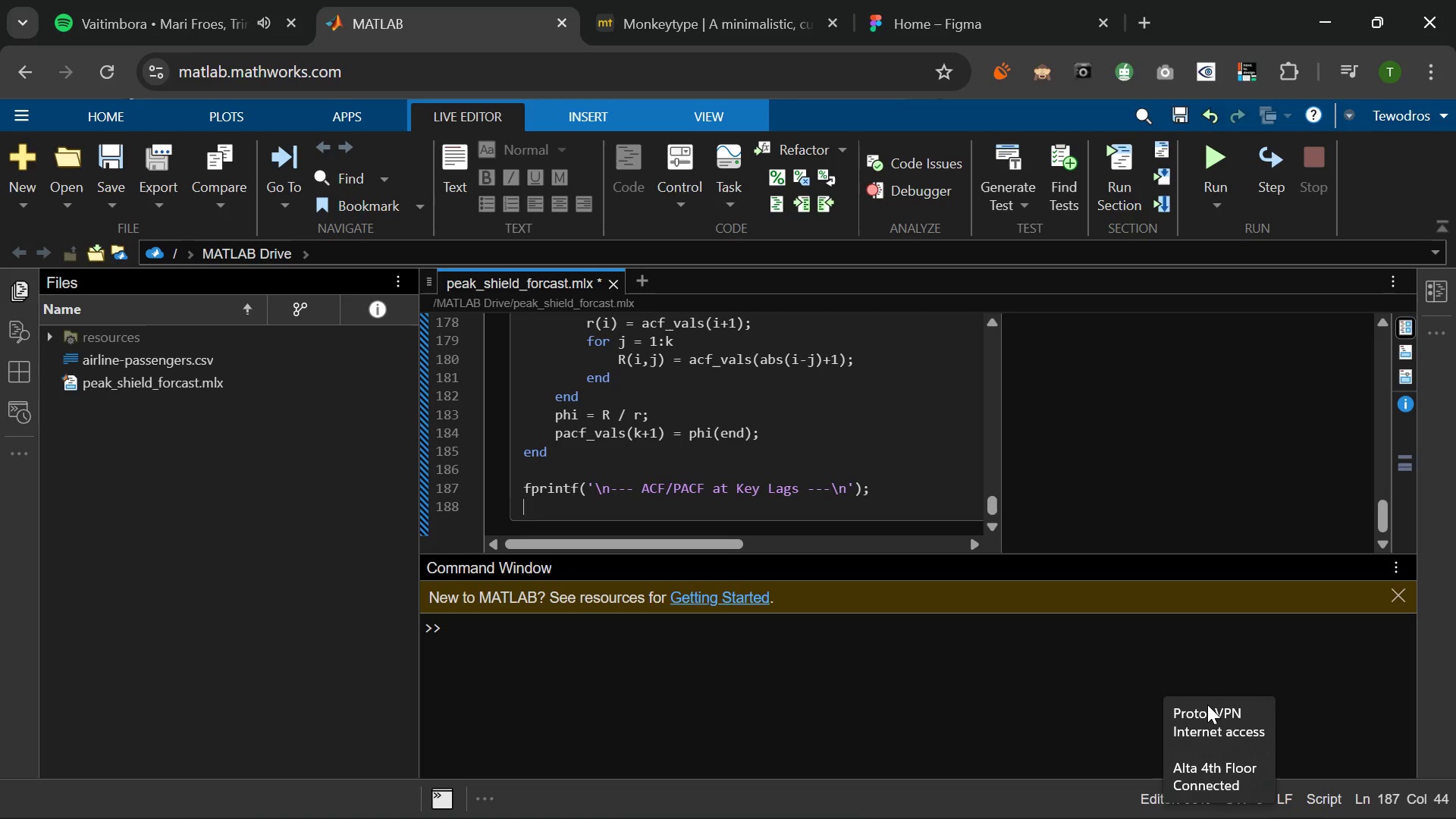 
type(fprintf("   %-8s %8s %8s)
 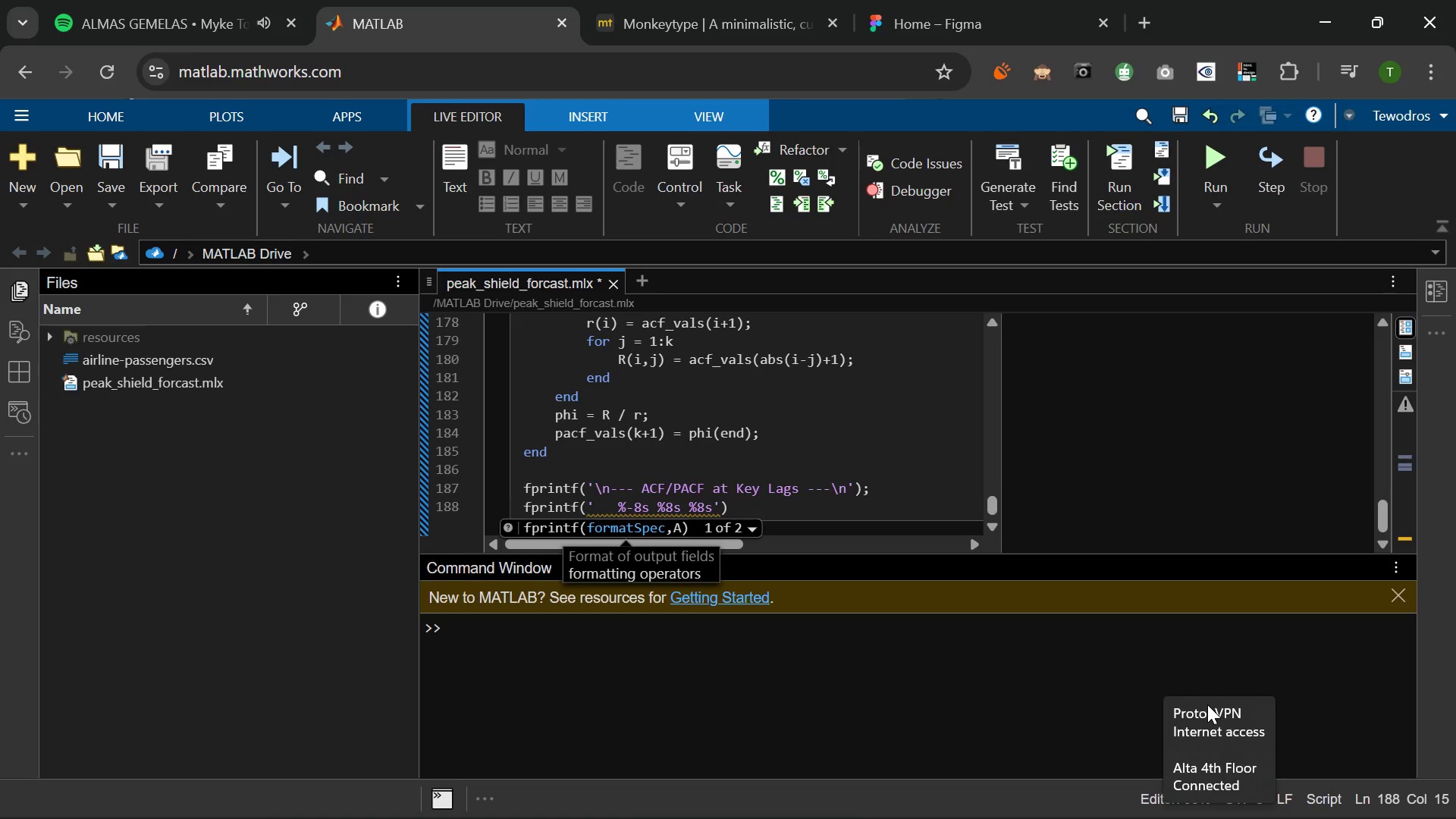 
key(Backslash)
 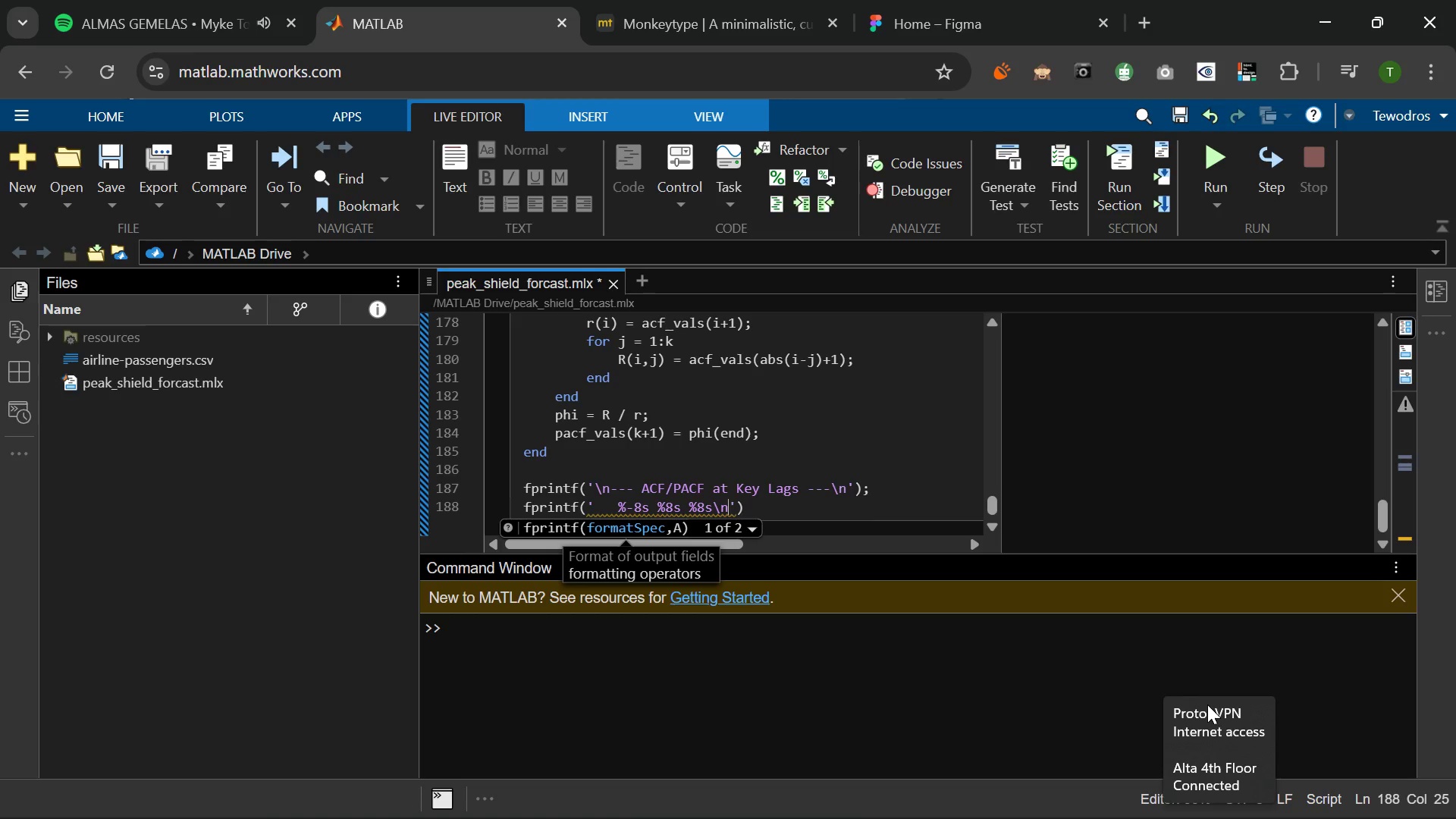 
key(N)
 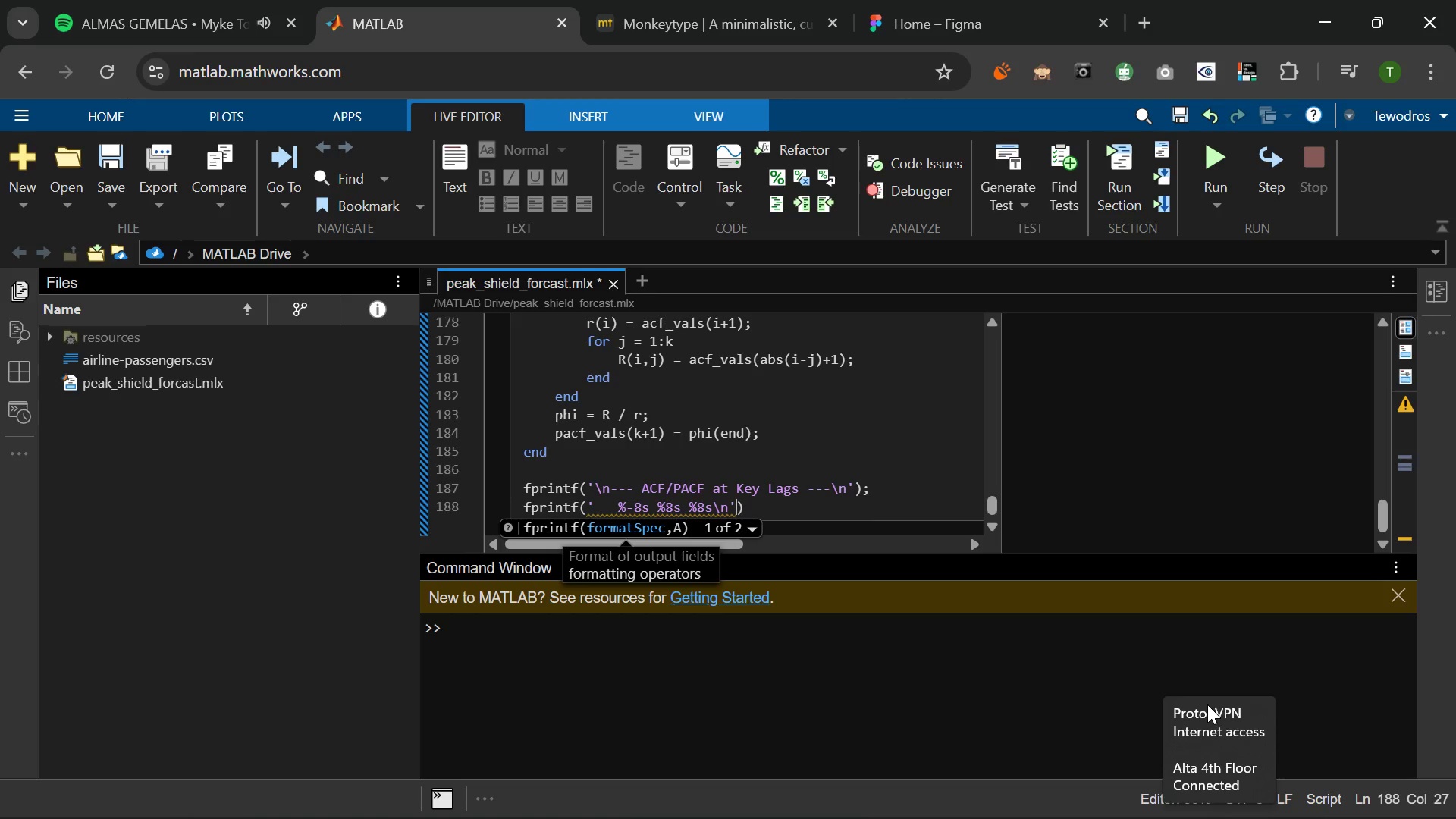 
key(ArrowRight)
 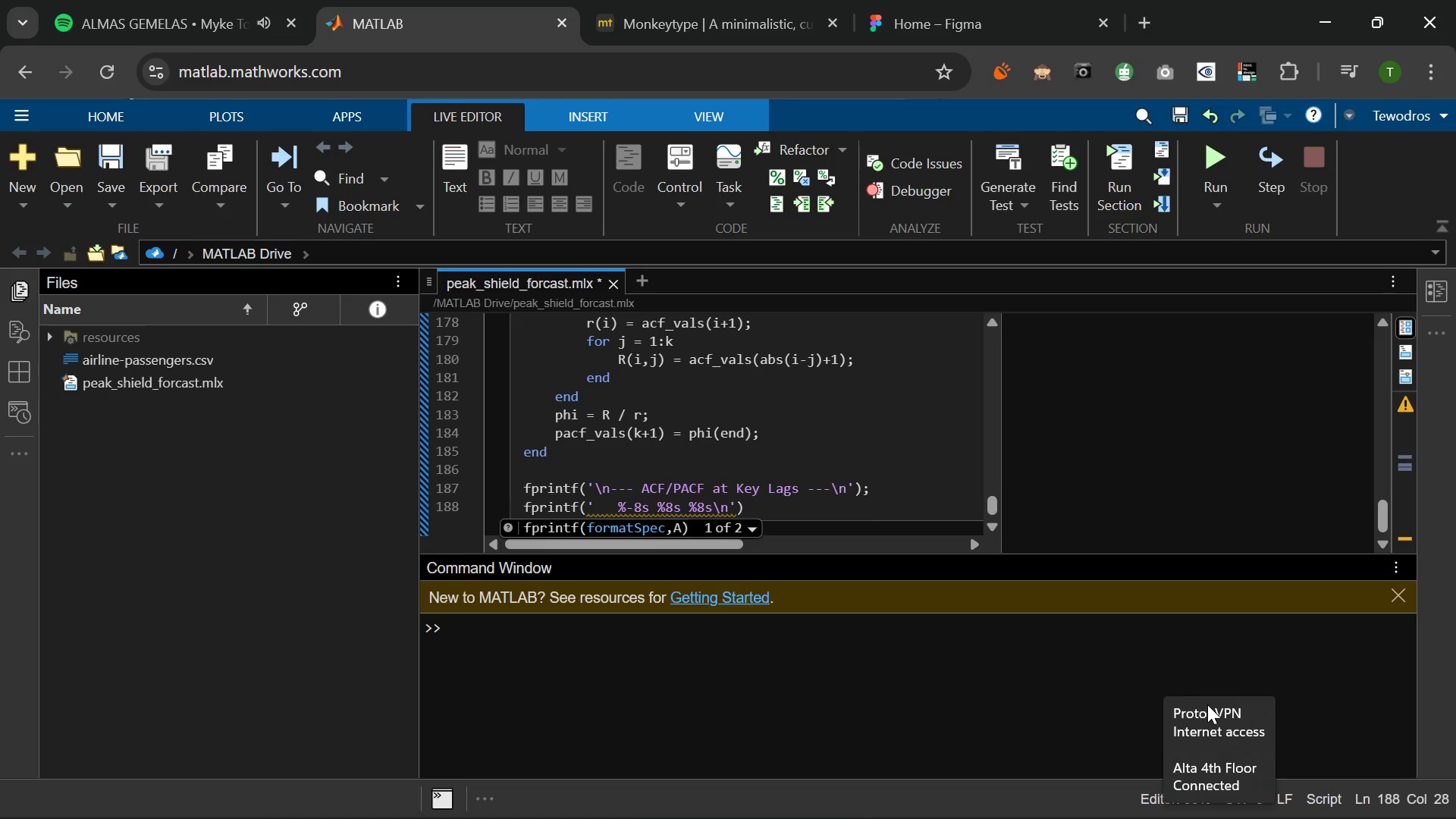 
type(, 'O)
key(Backspace)
type(Lag)
 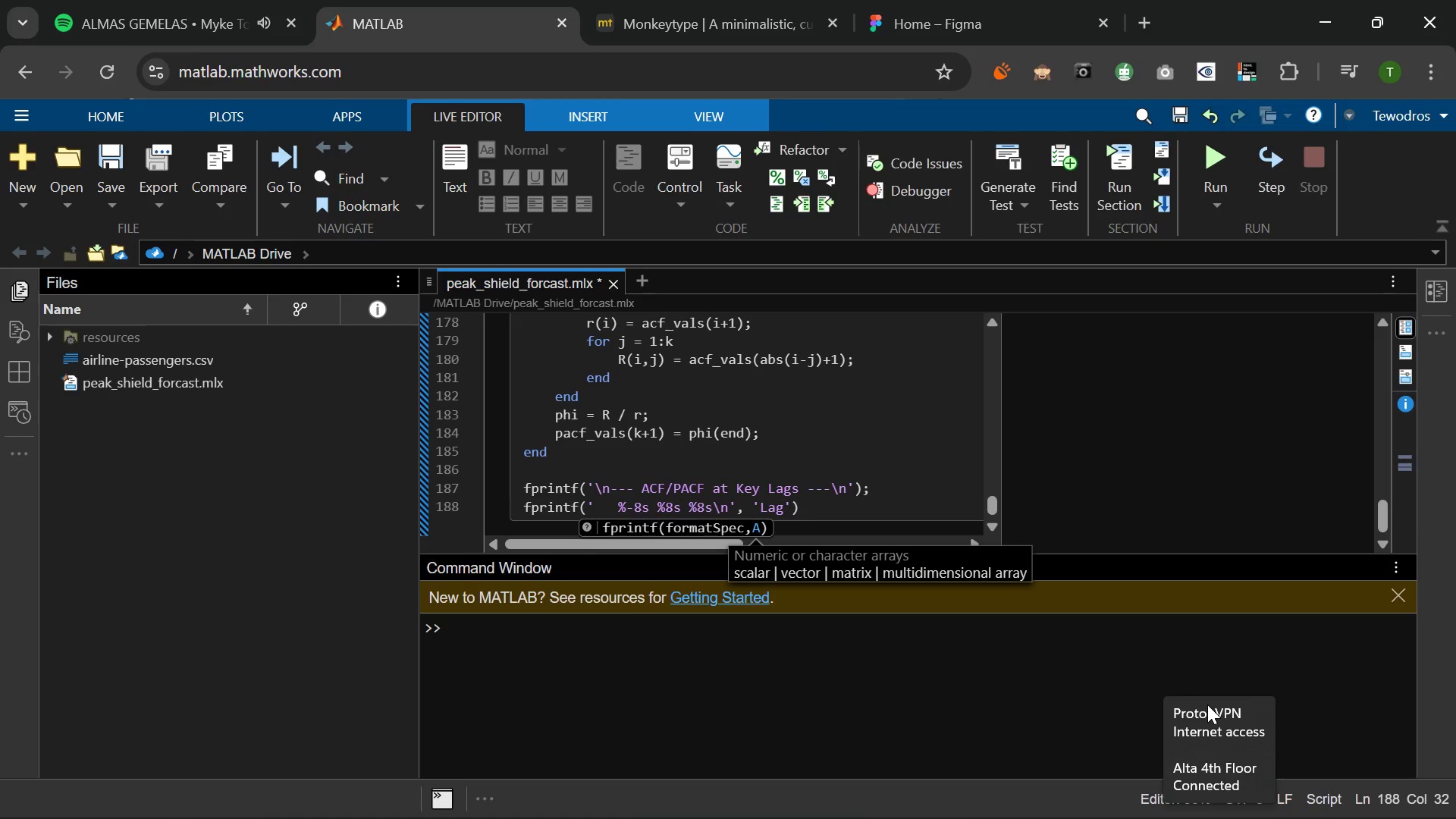 
key(ArrowRight)
 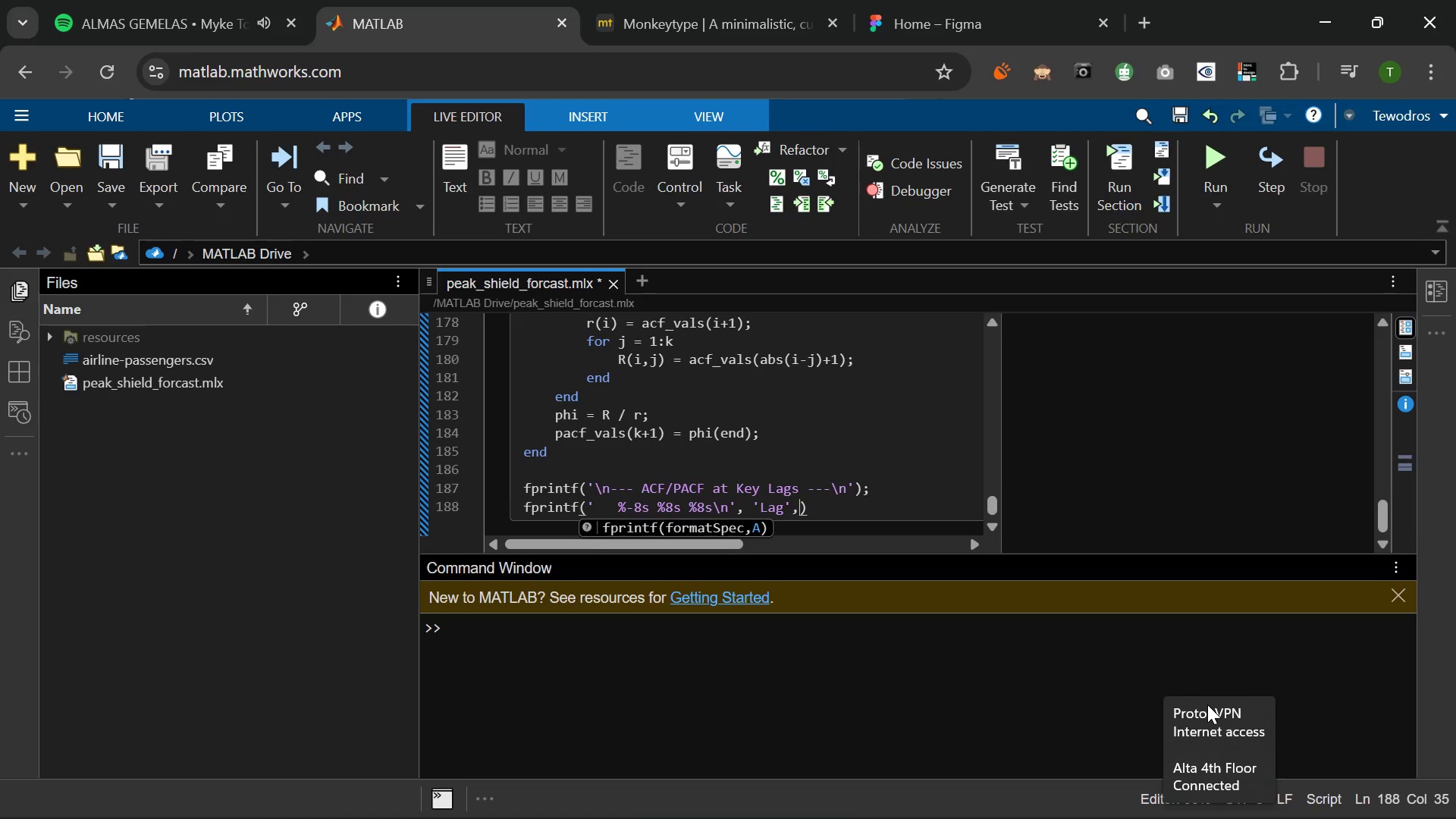 
type(, 'ACF)
 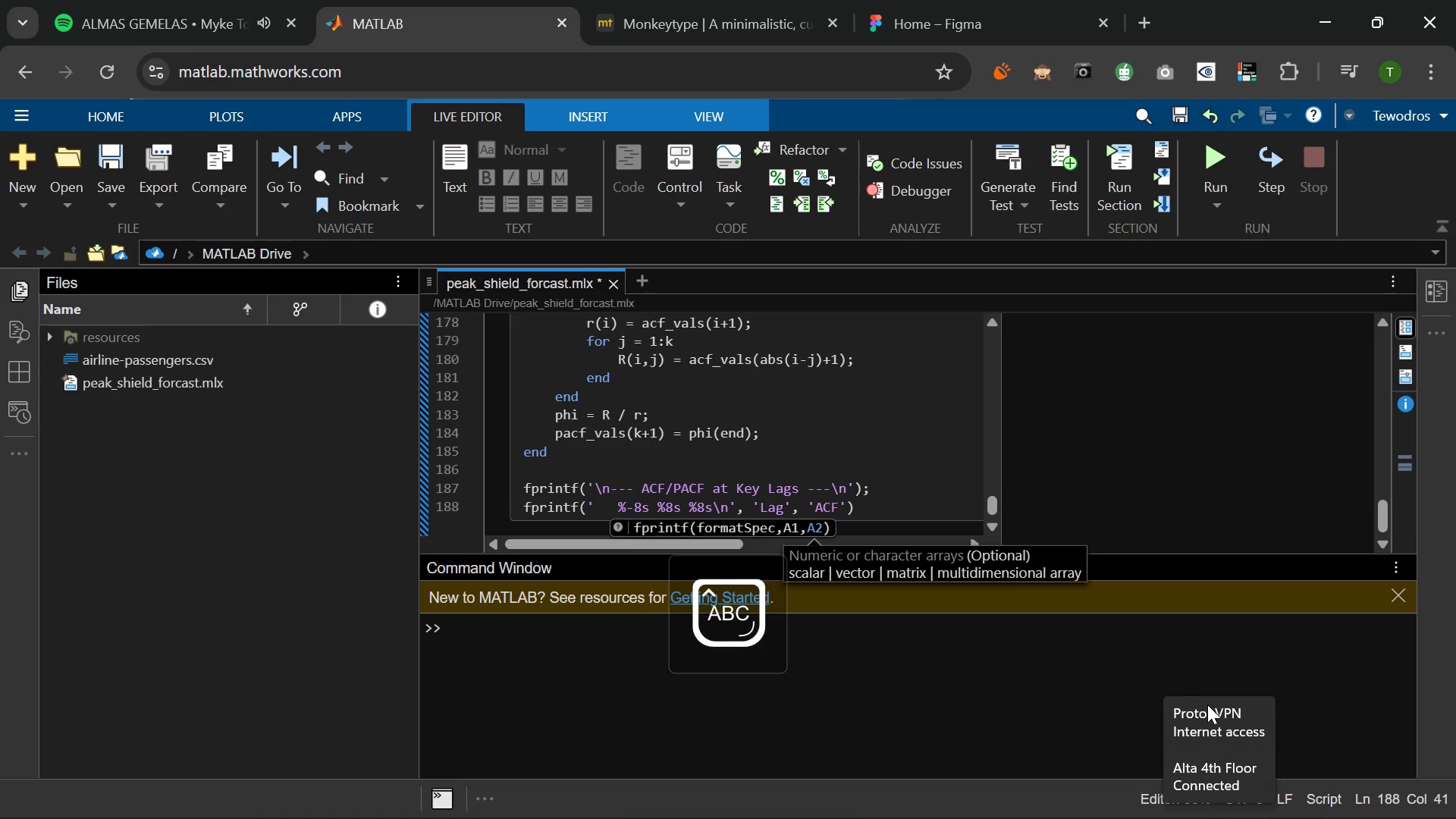 
key(ArrowRight)
 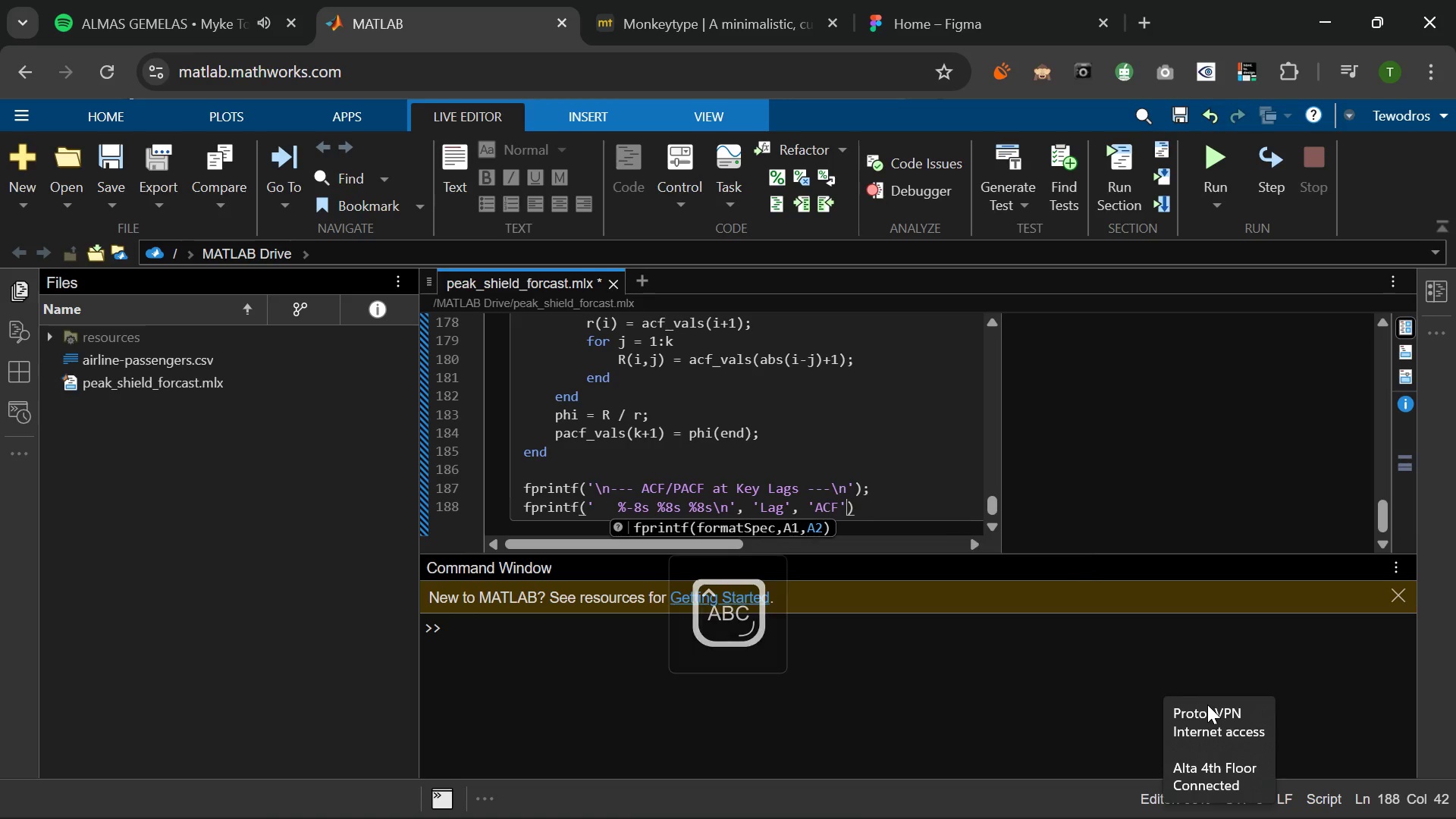 
type(, 'PACF)
 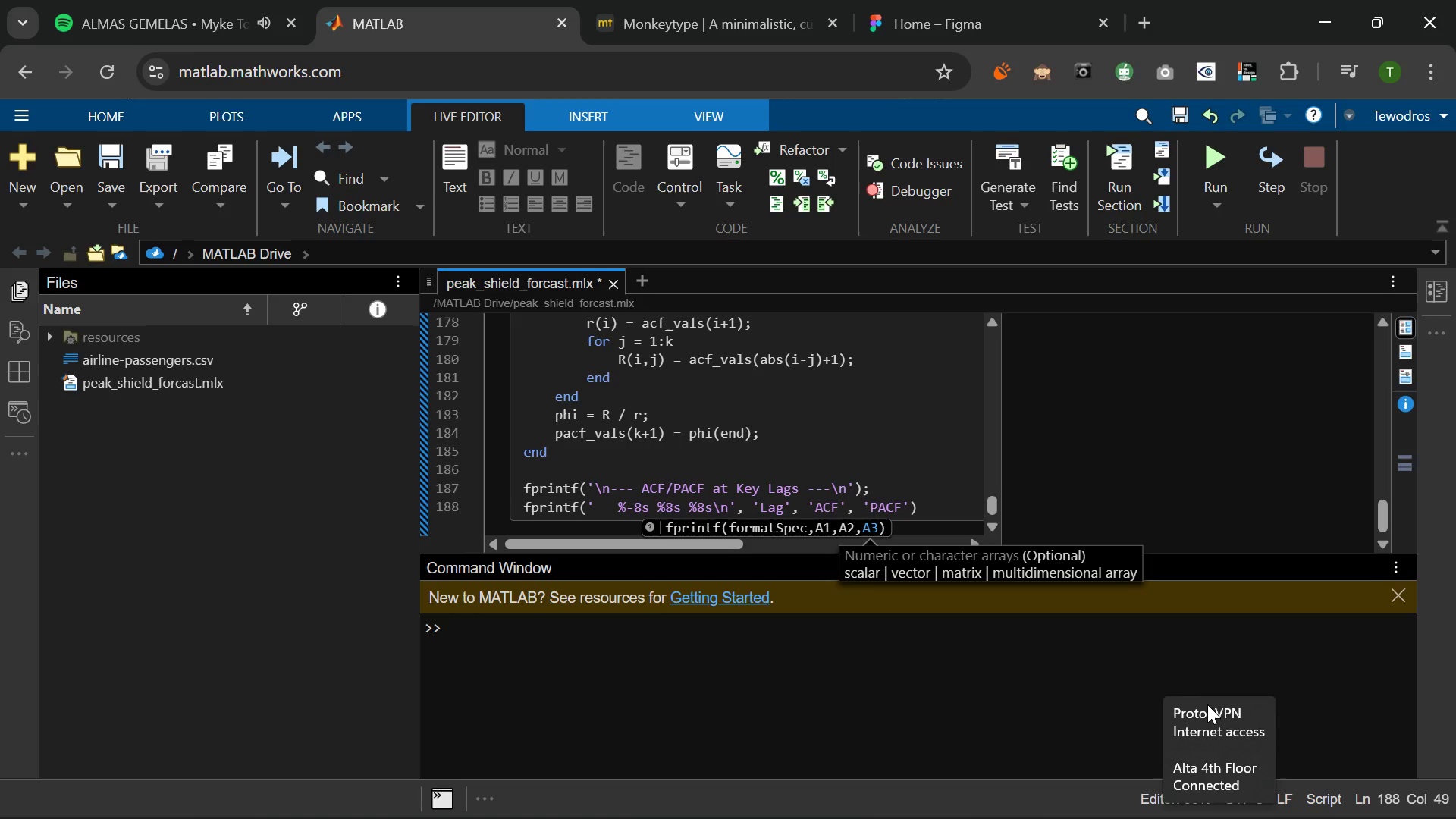 
key(ArrowRight)
 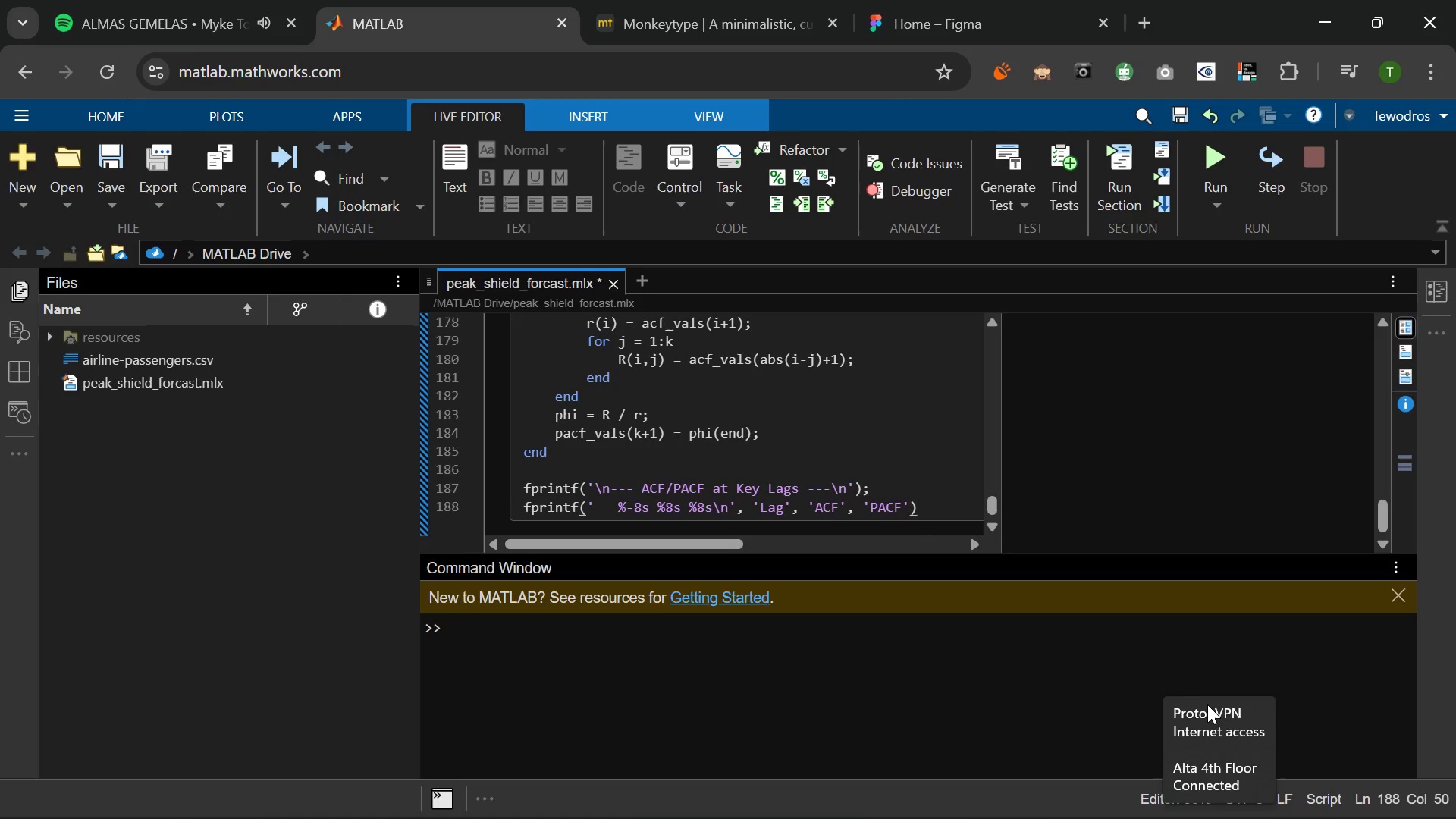 
key(ArrowRight)
 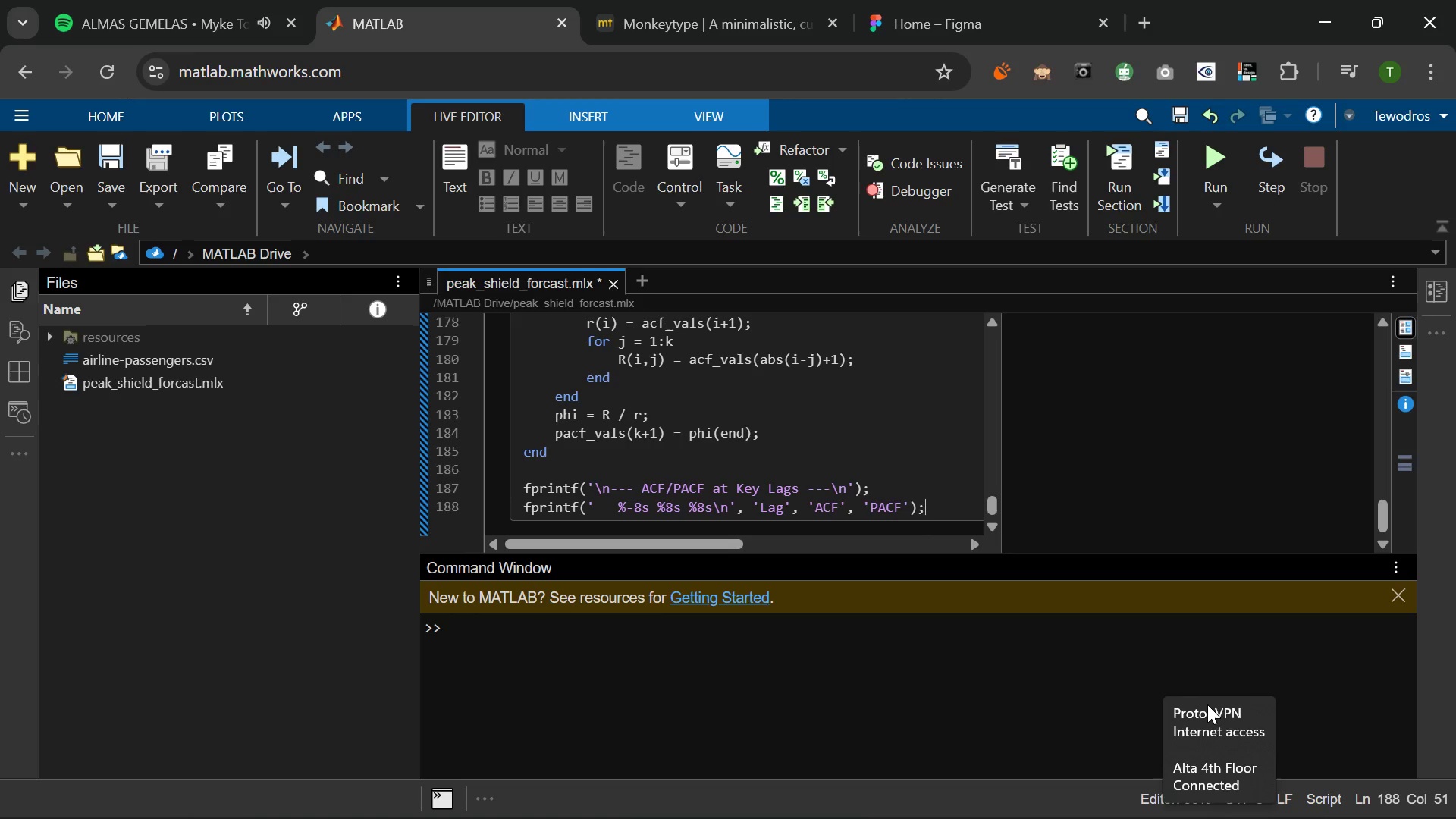 
key(Semicolon)
 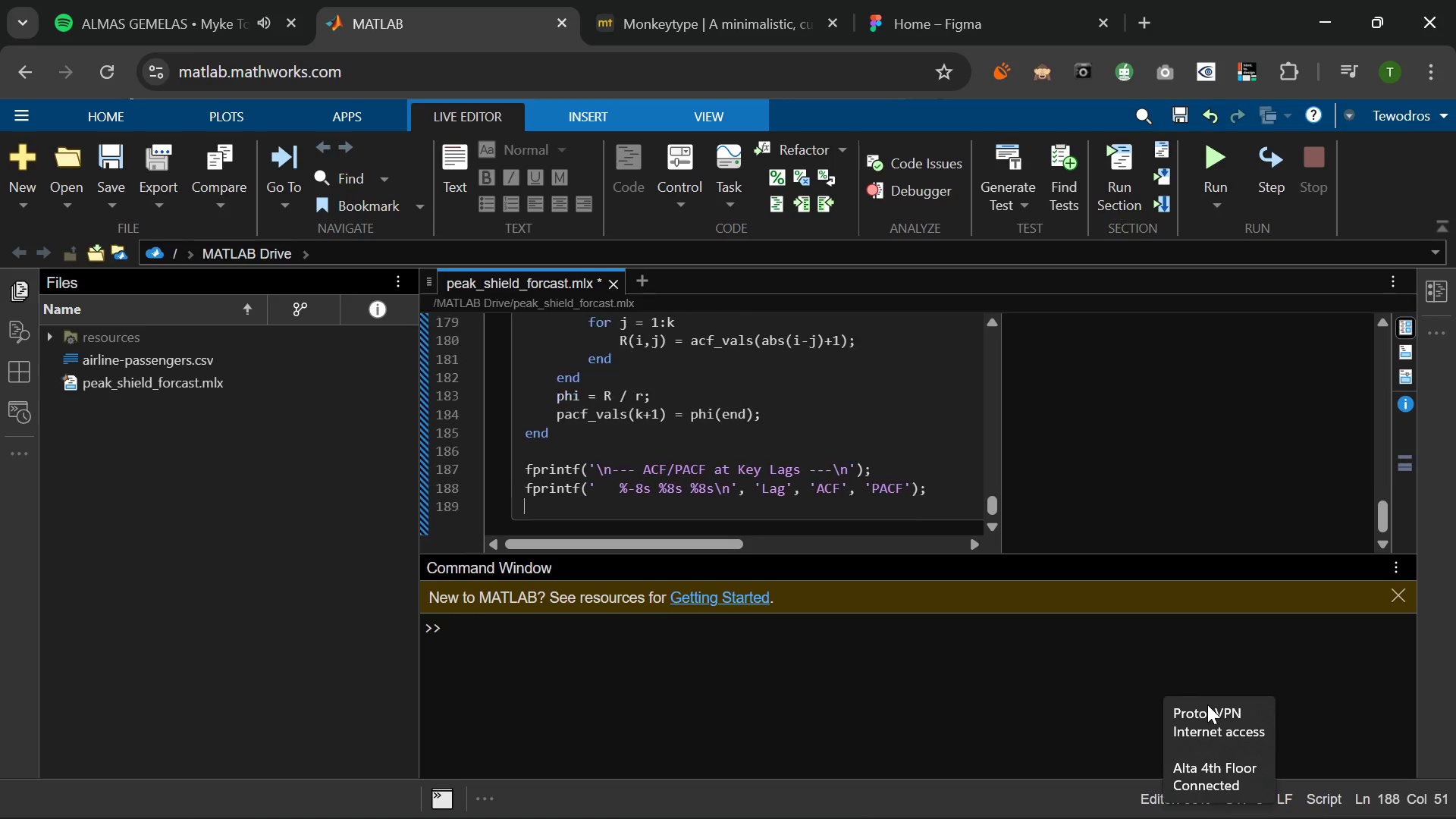 
key(Enter)
 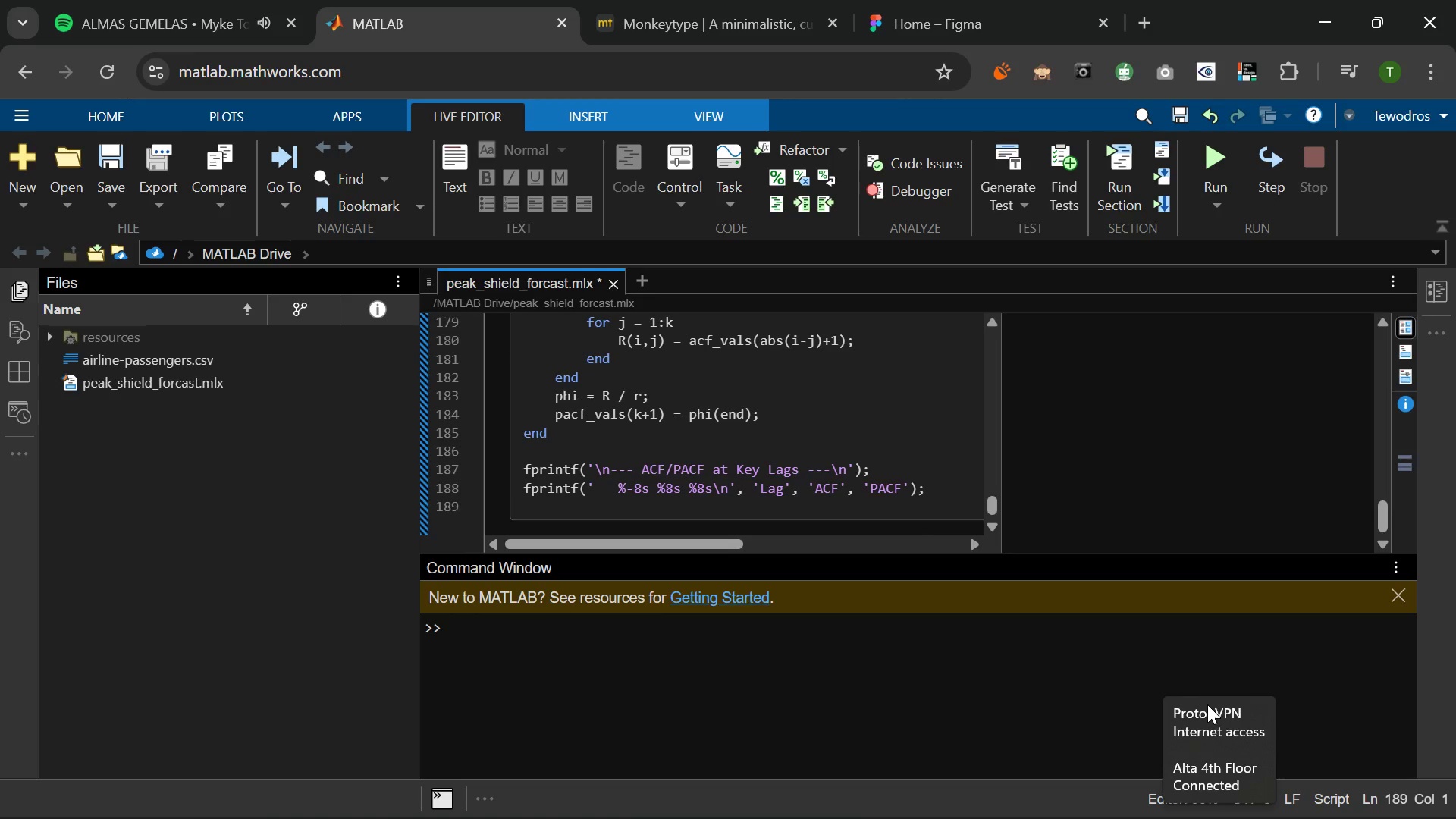 
type(FO)
key(Backspace)
key(Backspace)
type(for k = [1 2 3 4 )
key(Backspace)
key(Backspace)
type(12 13)
 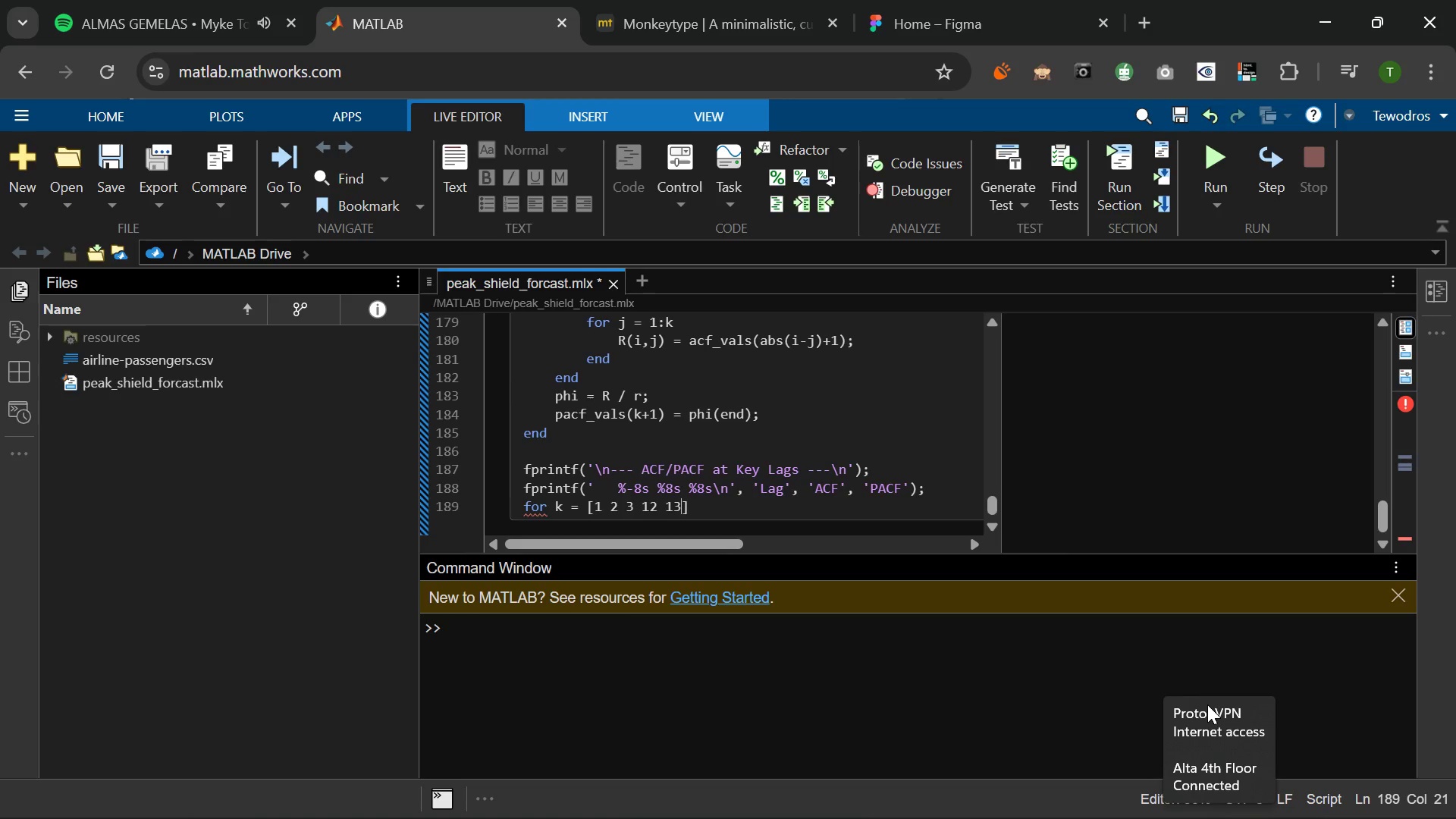 
key(ArrowRight)
 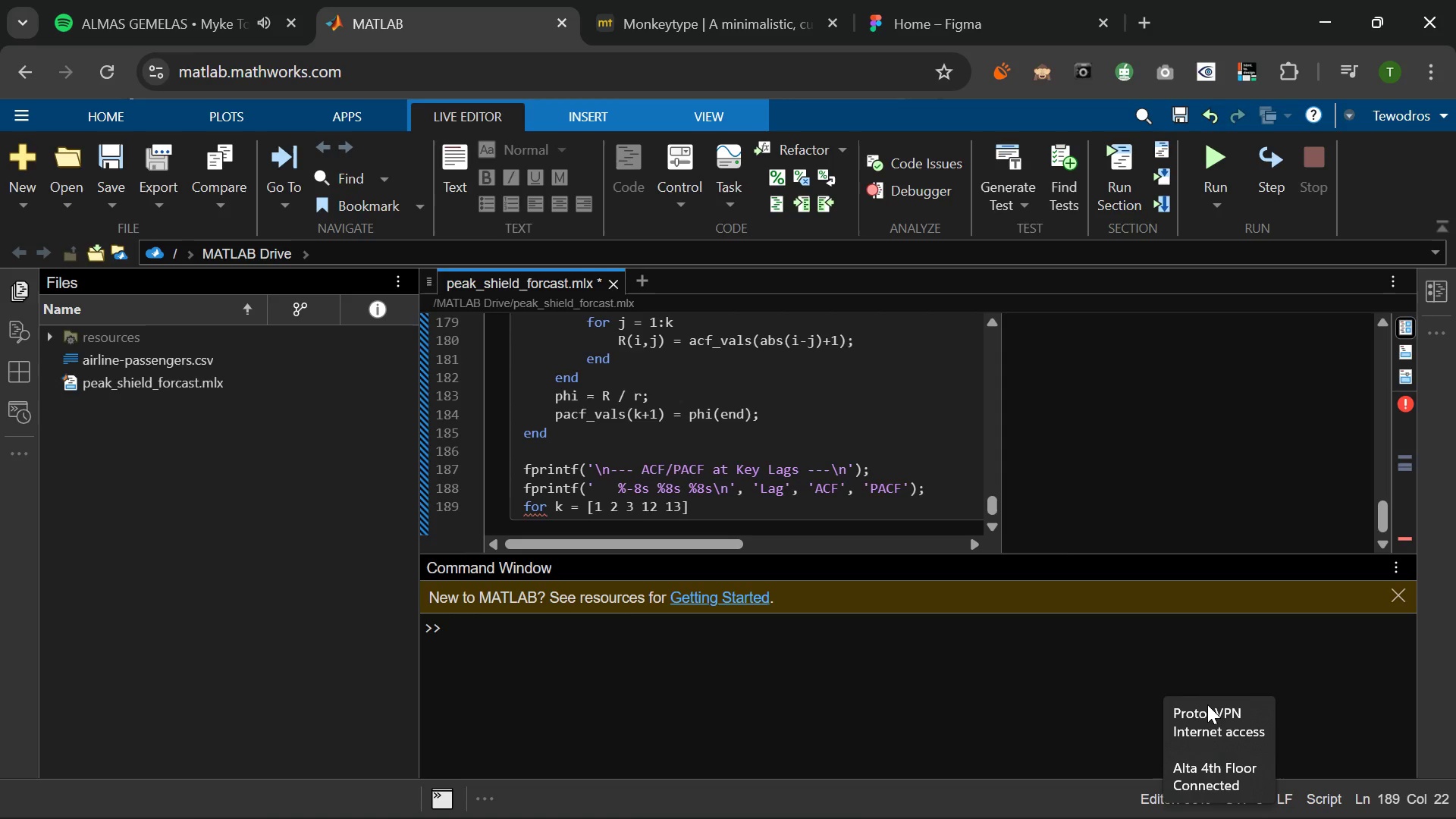 
key(Enter)
 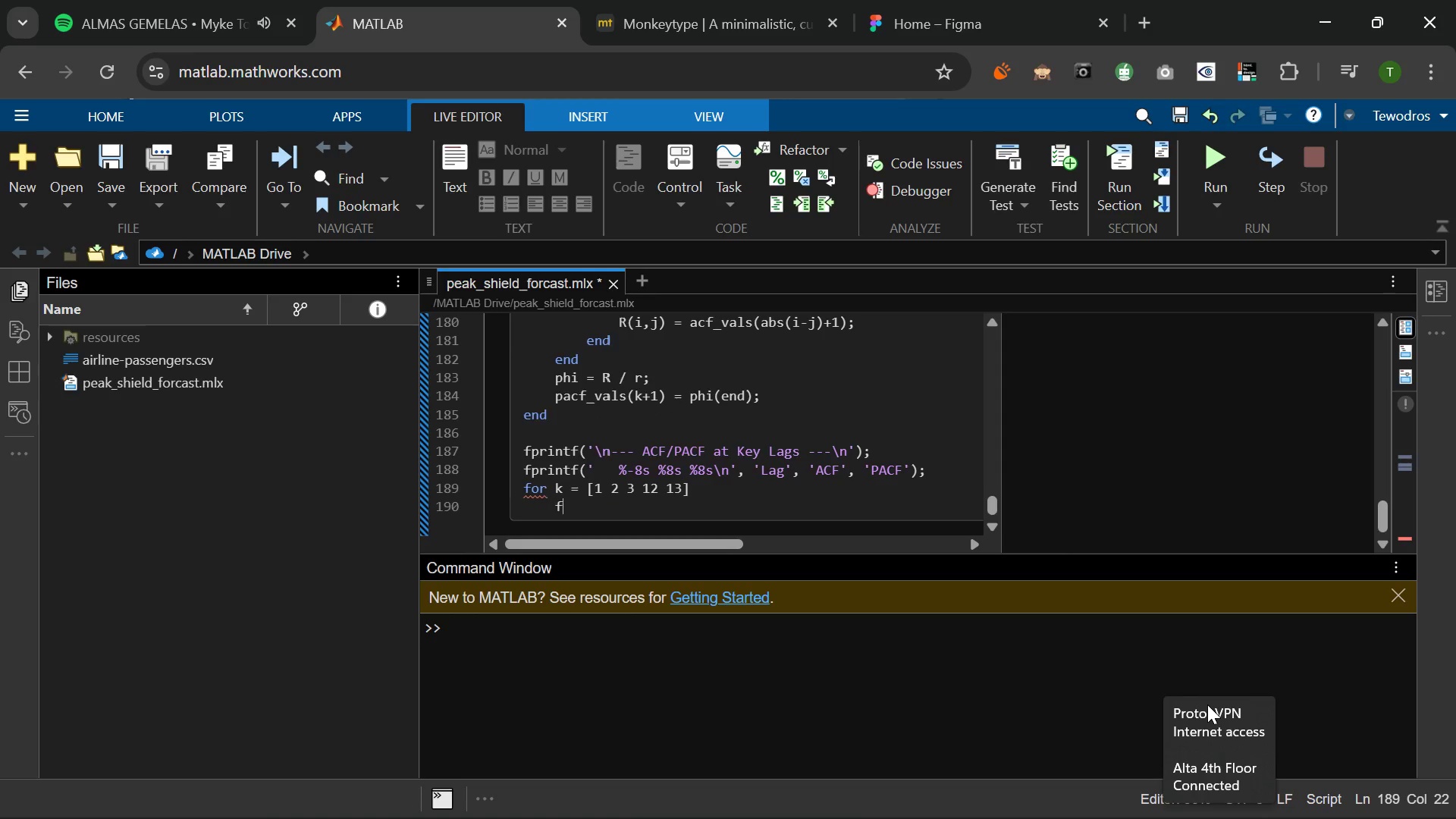 
type(fprintf(" %)
 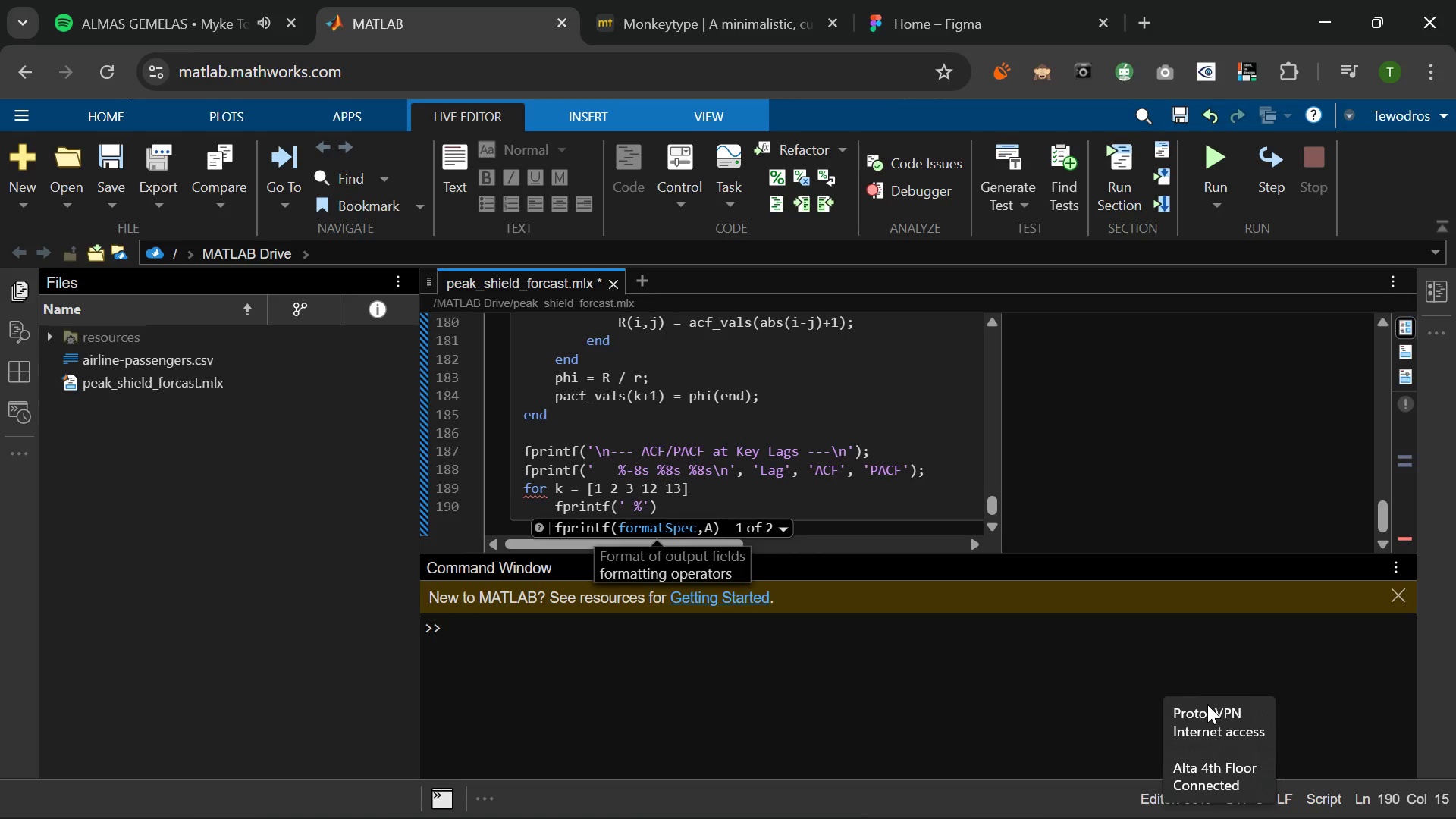 
wait(34.05)
 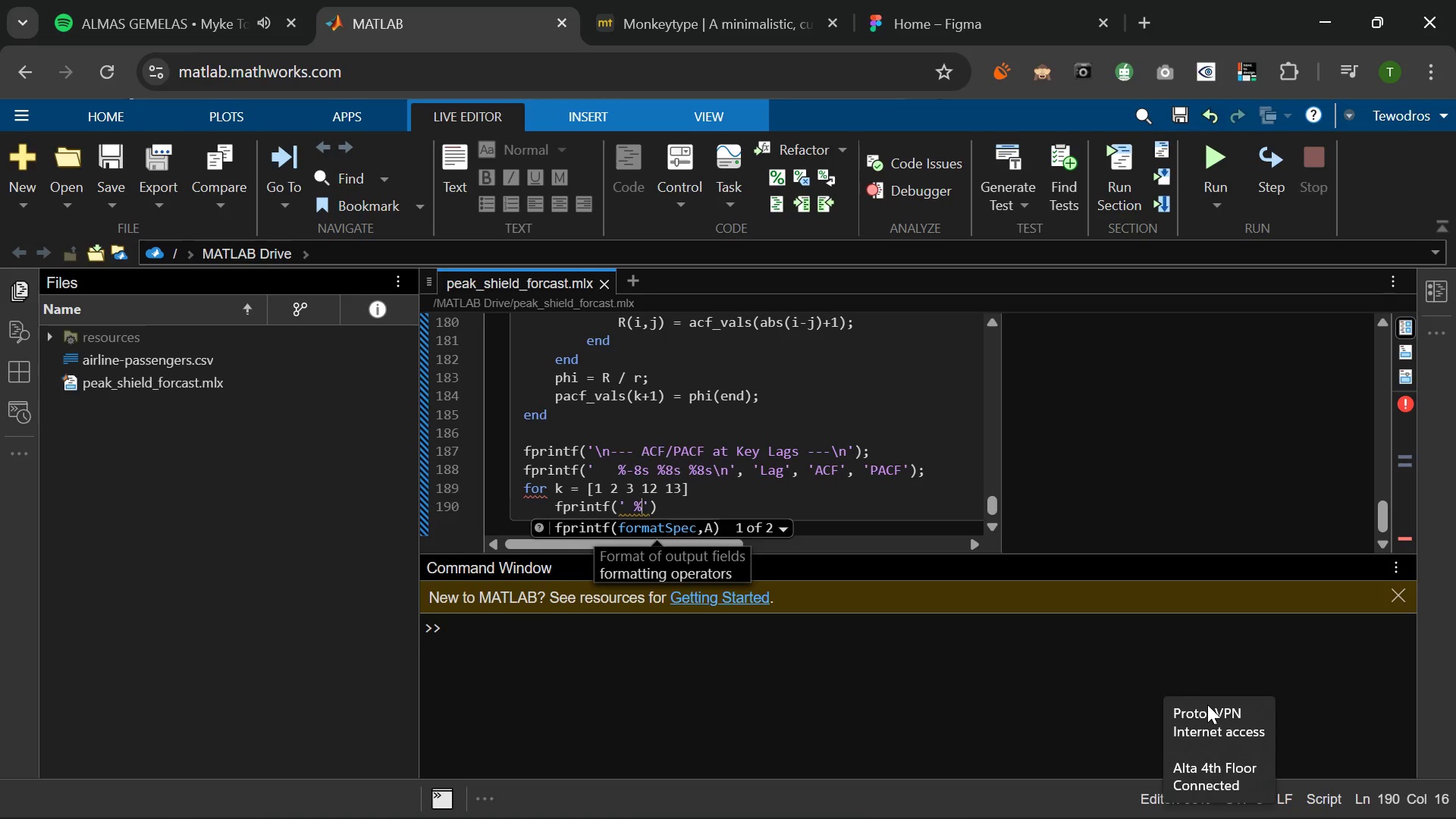 
type(-j8)
key(Backspace)
key(Backspace)
type(8d %8.4f %*.f)
key(Backspace)
type(4f\n)
 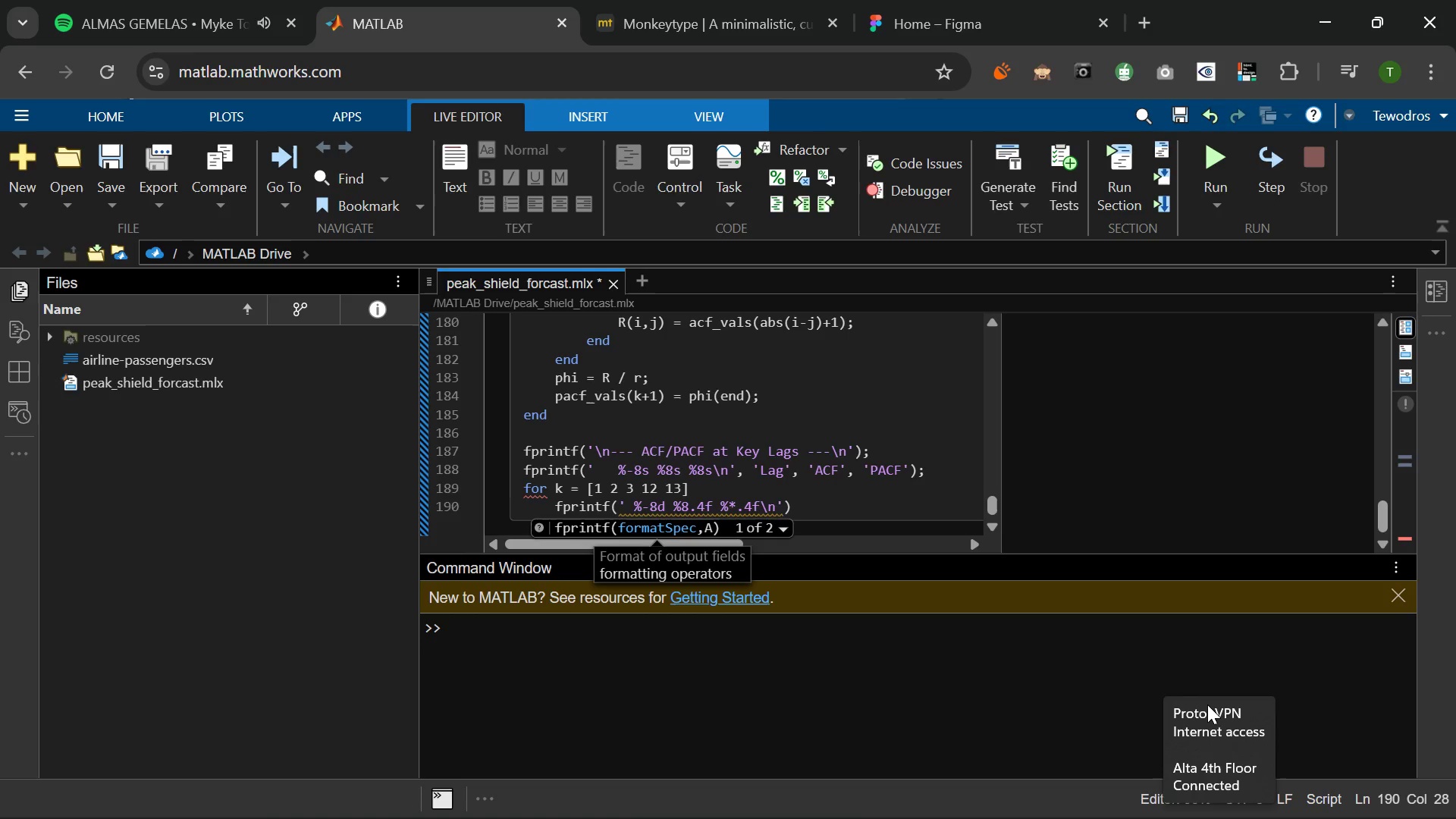 
key(ArrowRight)
 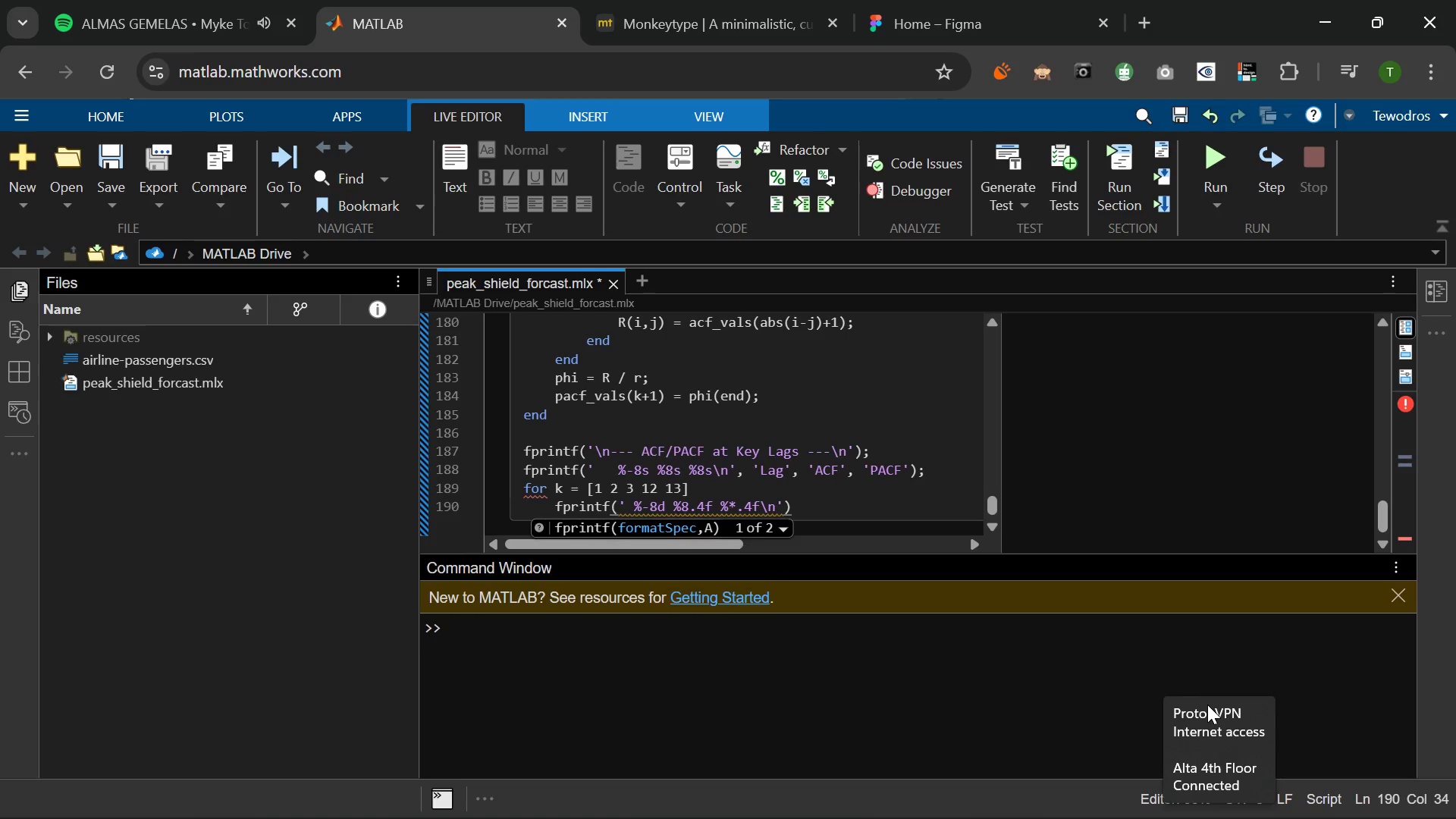 
type(, k, ad)
key(Backspace)
type(cf_vals(k+1)
 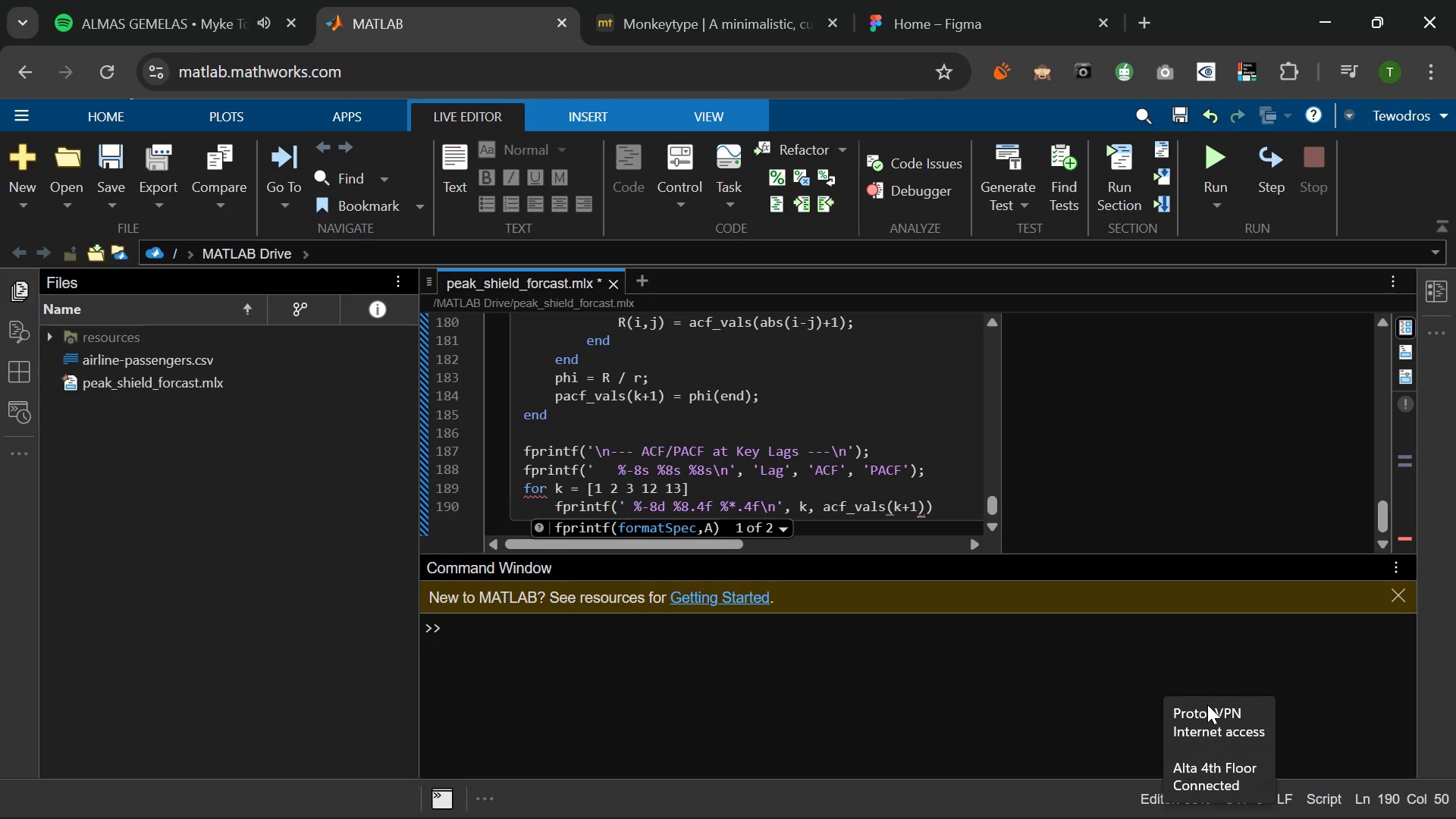 
key(ArrowRight)
 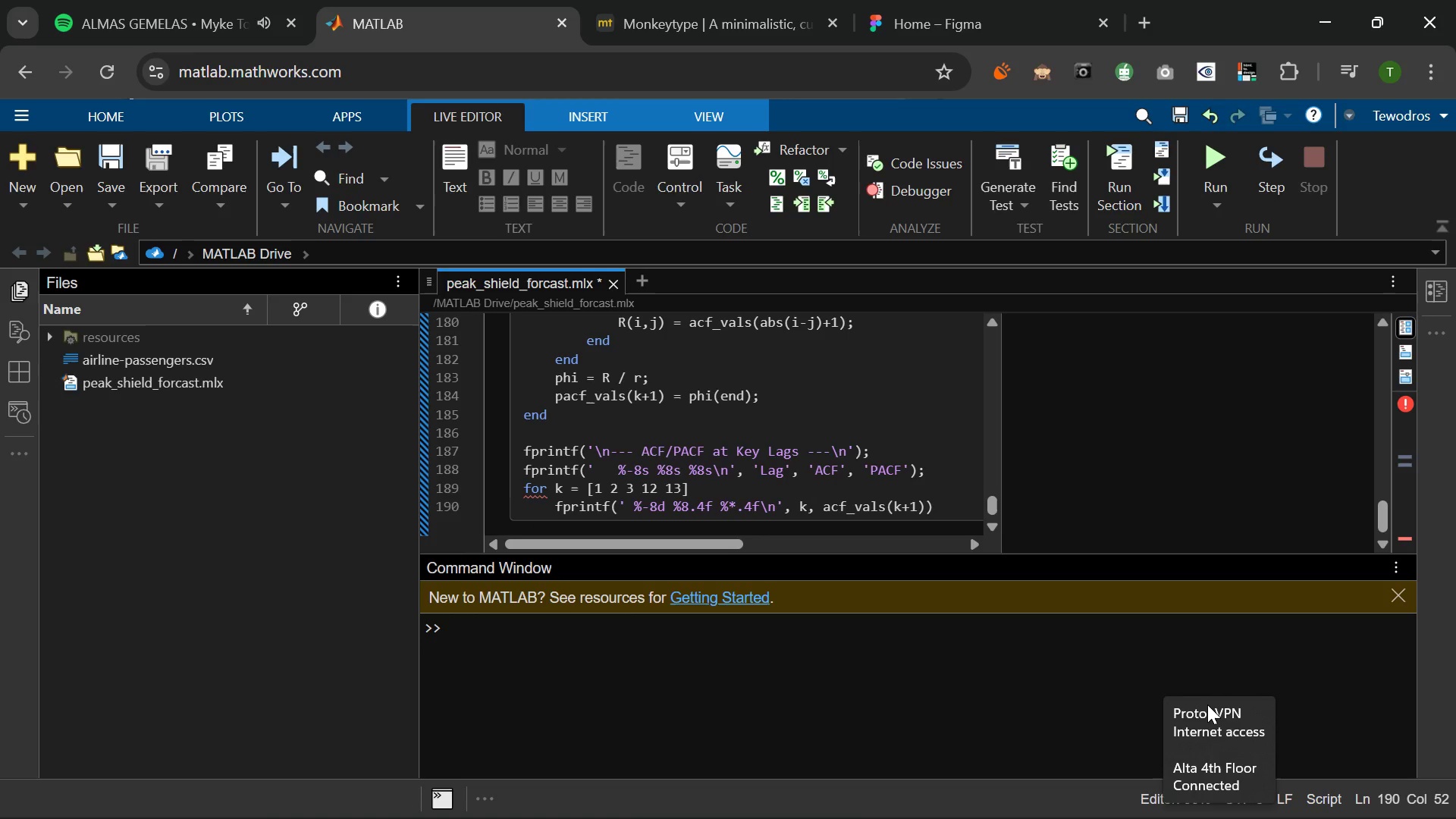 
type(, pacf_vals(k+1)
 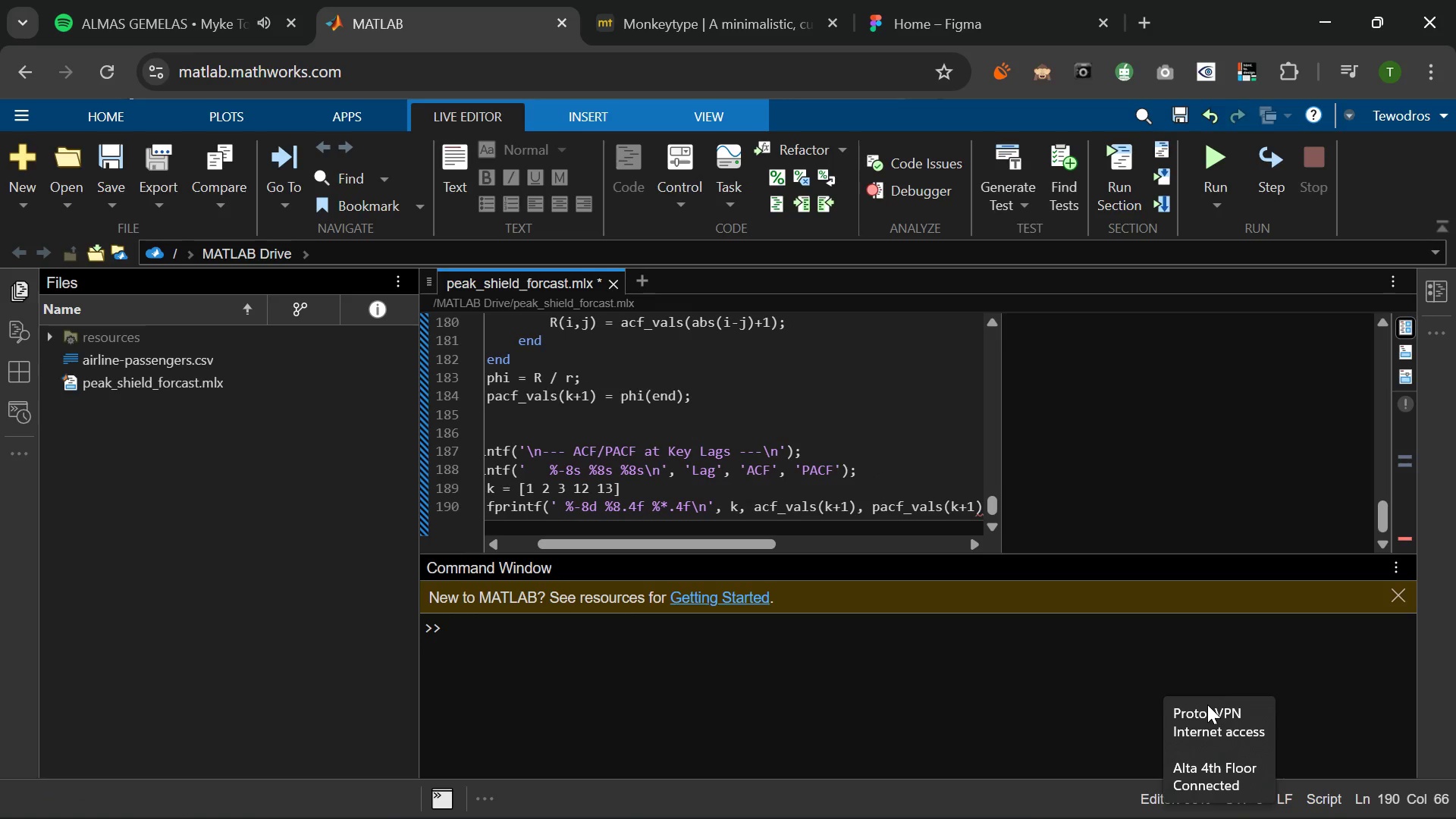 
key(ArrowRight)
 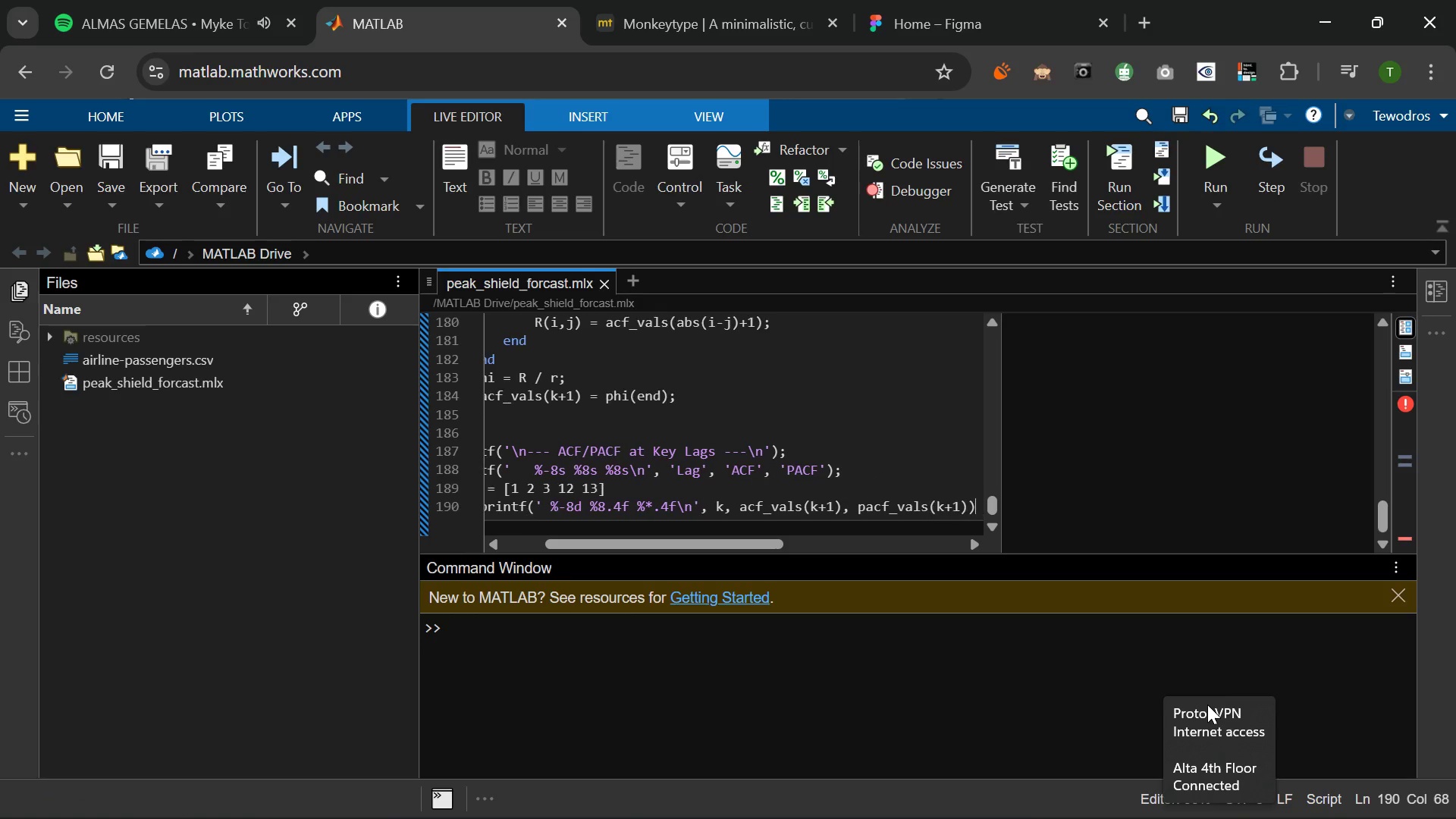 
key(ArrowRight)
 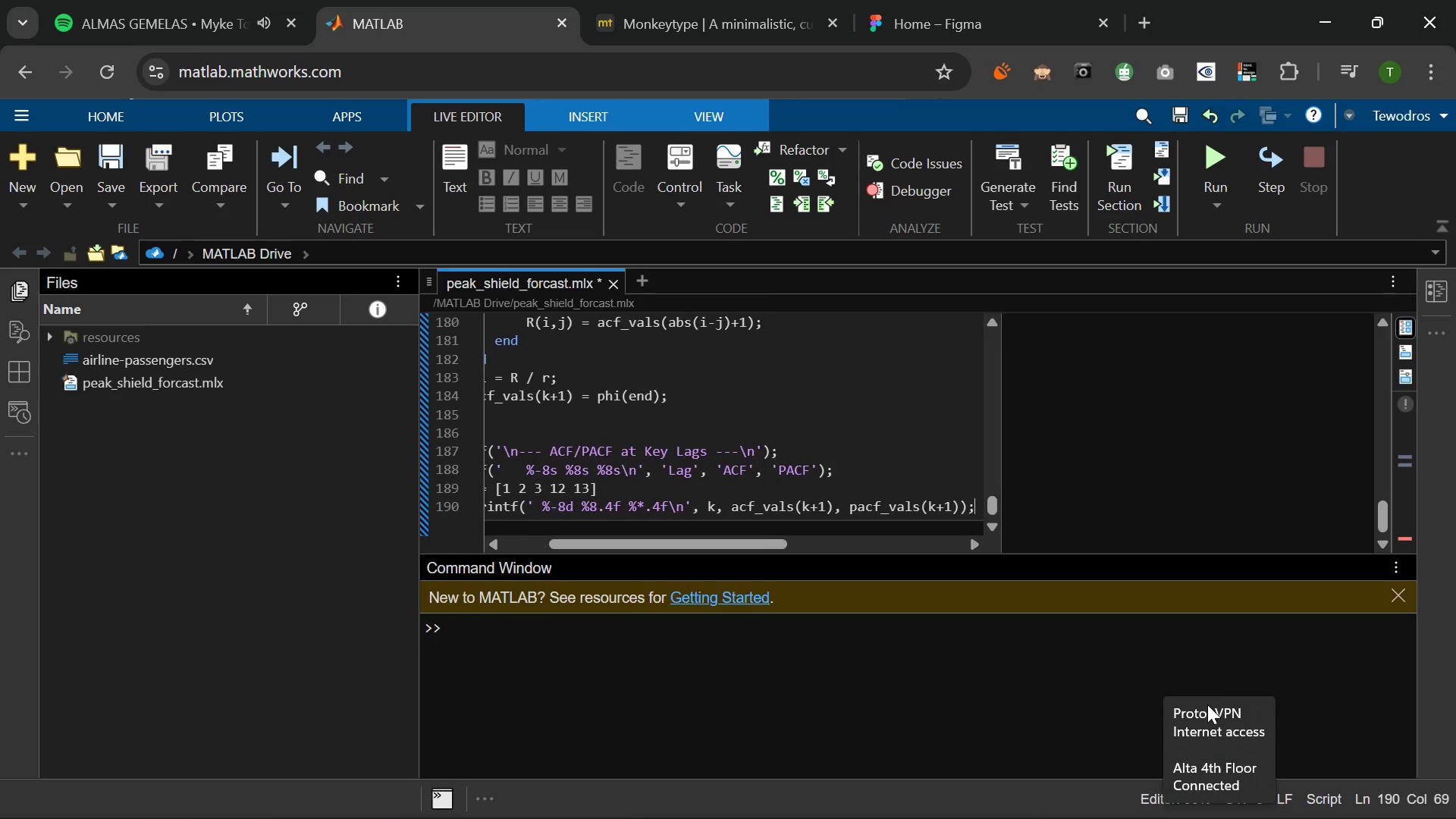 
key(Semicolon)
 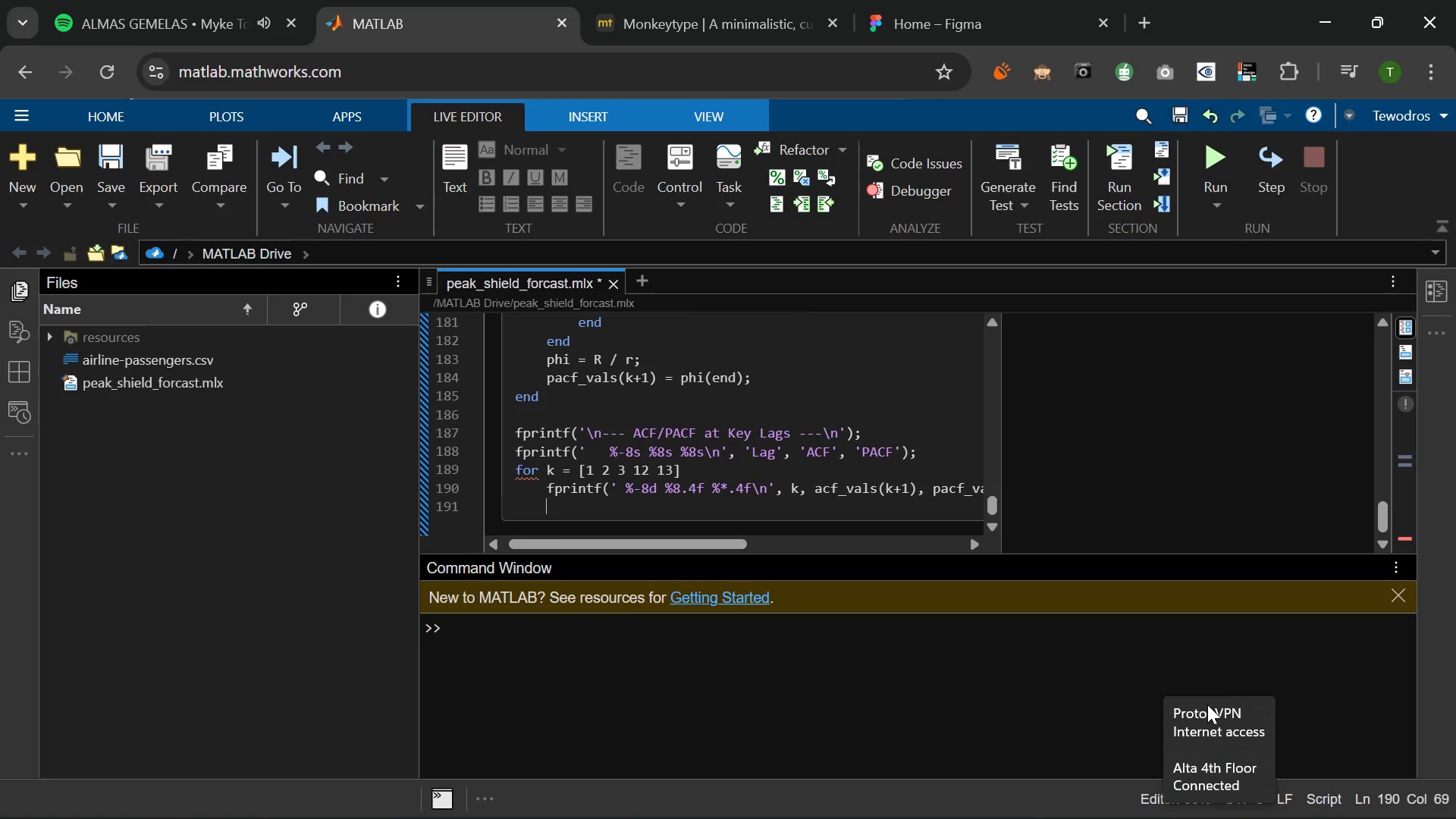 
key(Enter)
 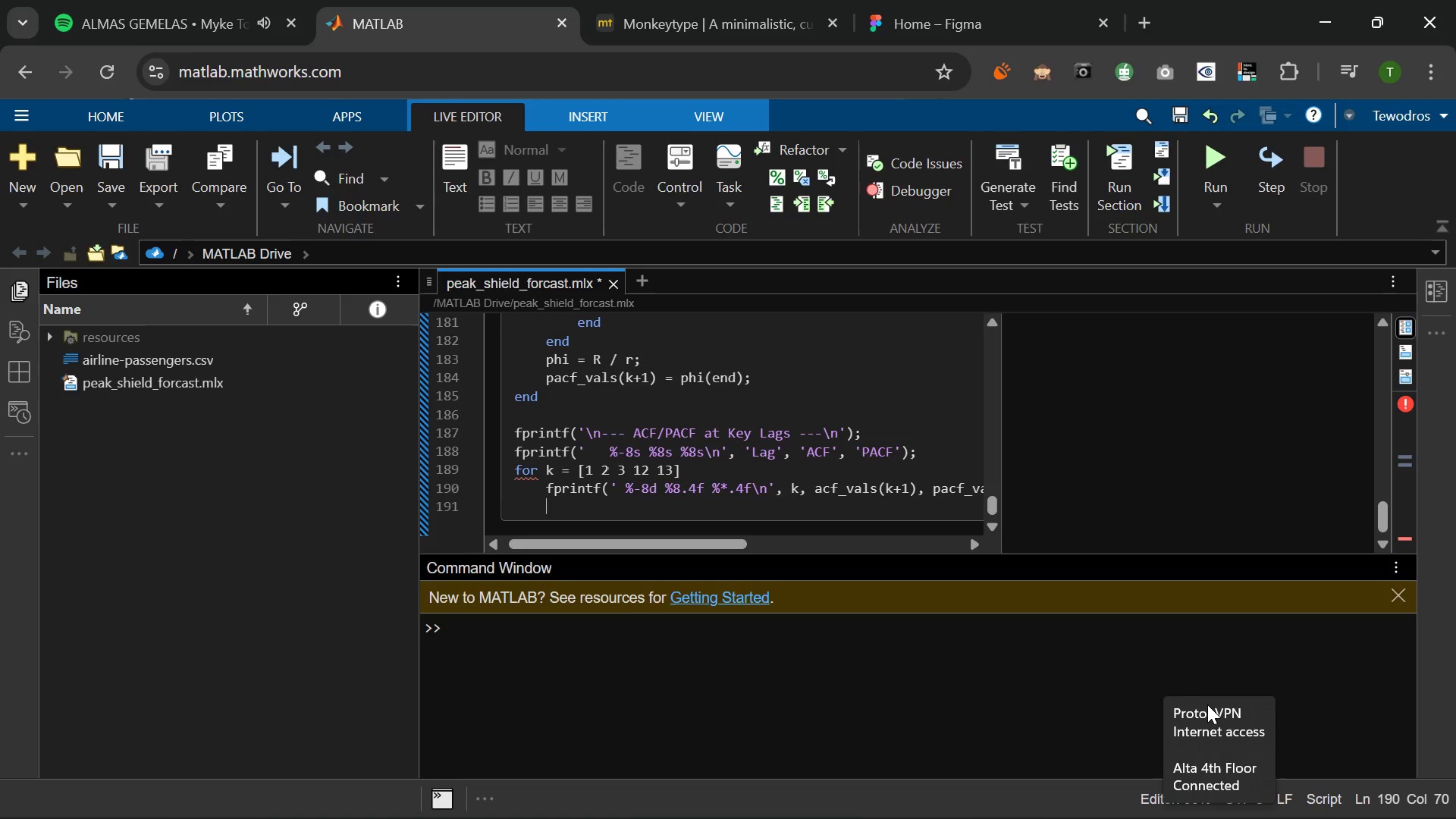 
wait(7.8)
 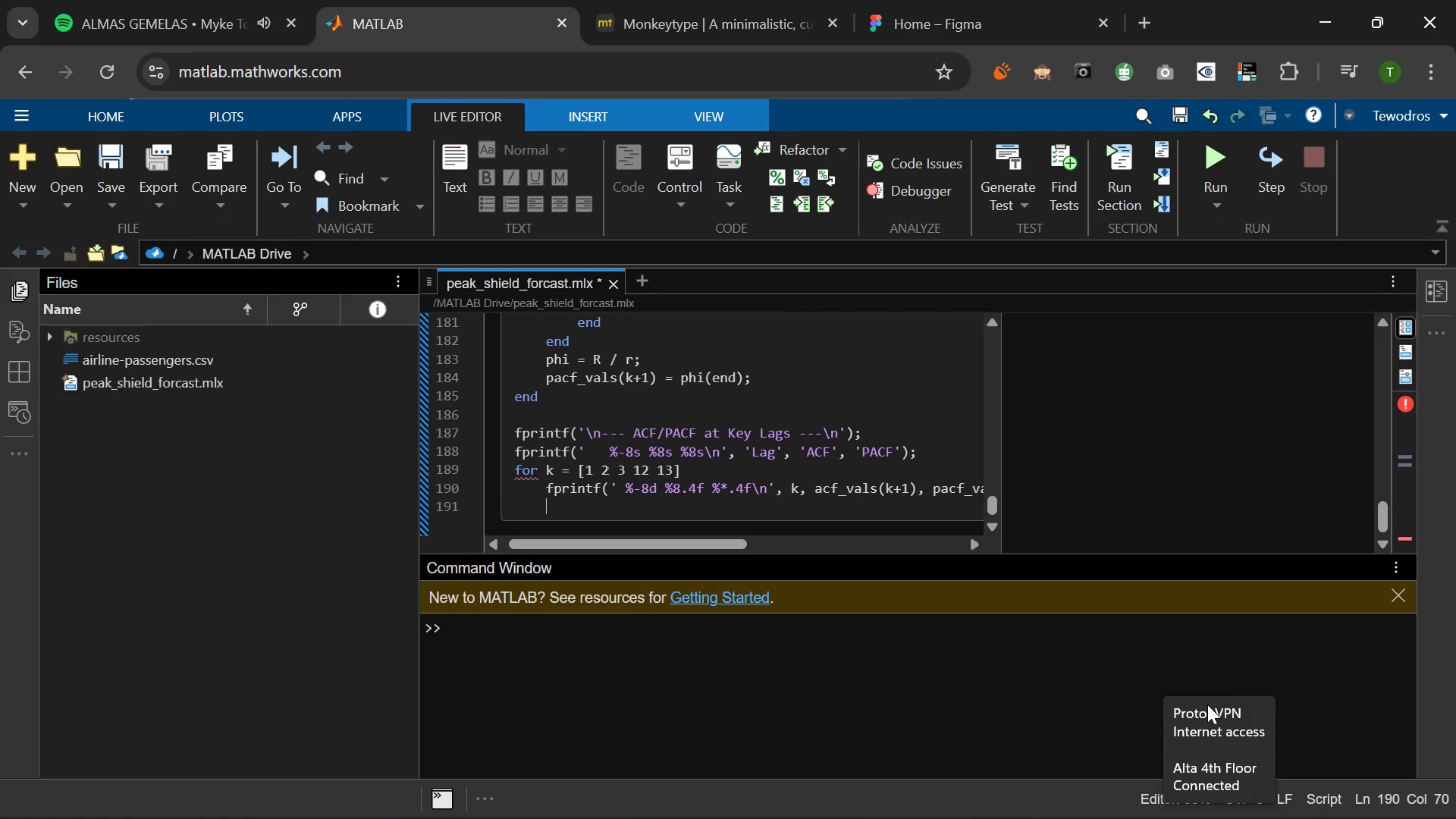 
type(end)
 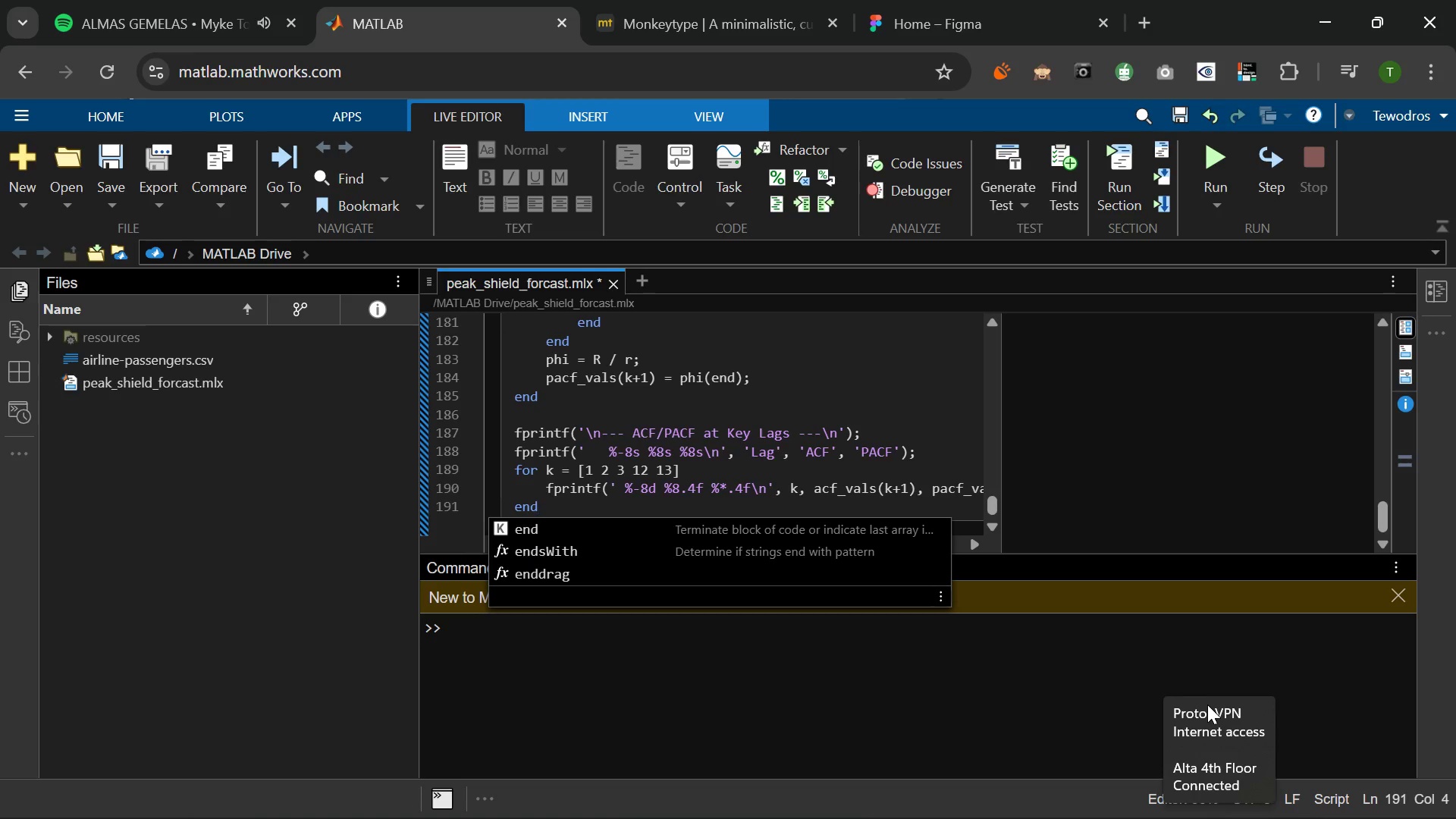 
key(Enter)
 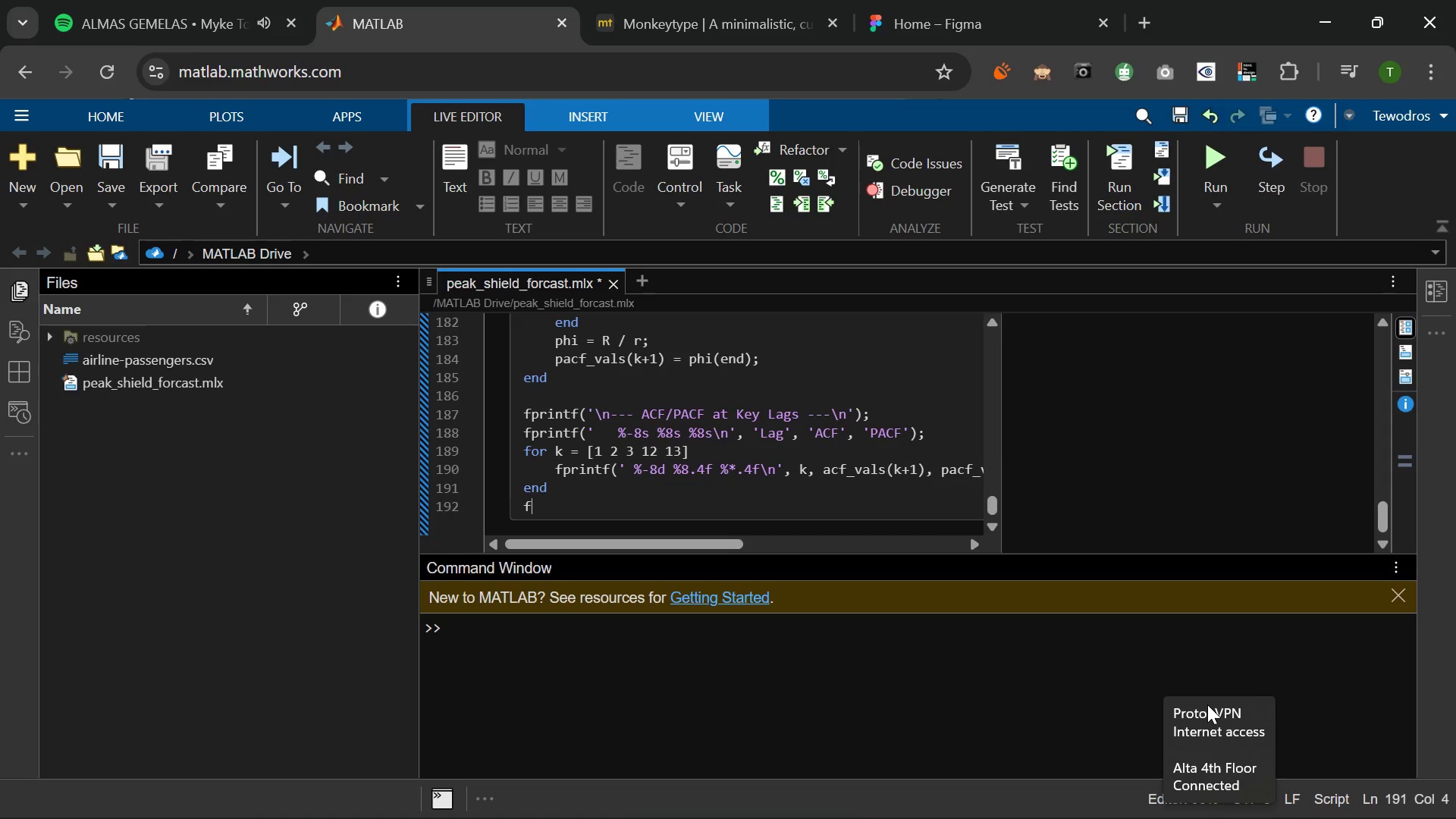 
type(fprintf('   95%% Cl)
key(Backspace)
type(I bounds: +)
 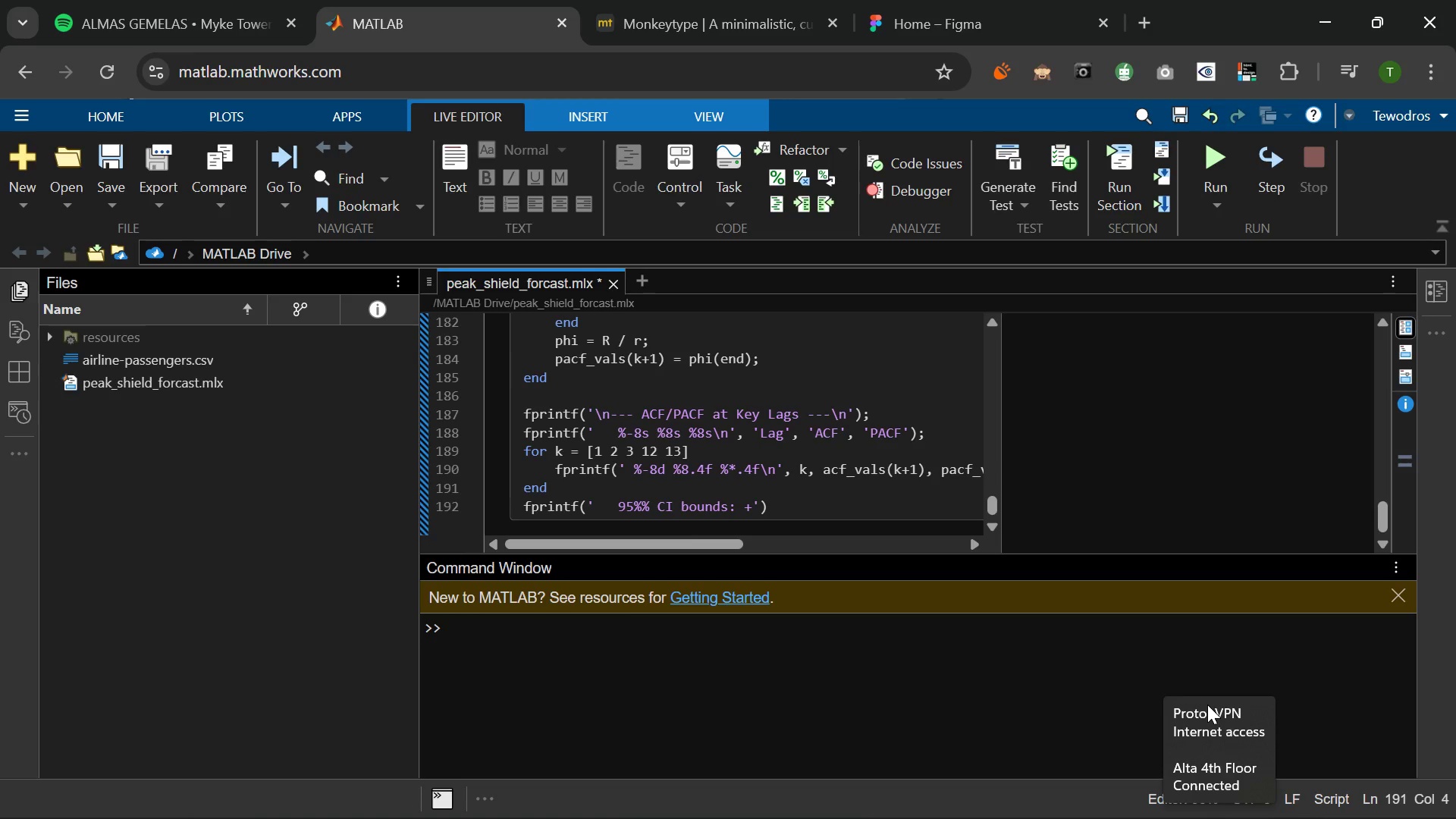 
wait(8.34)
 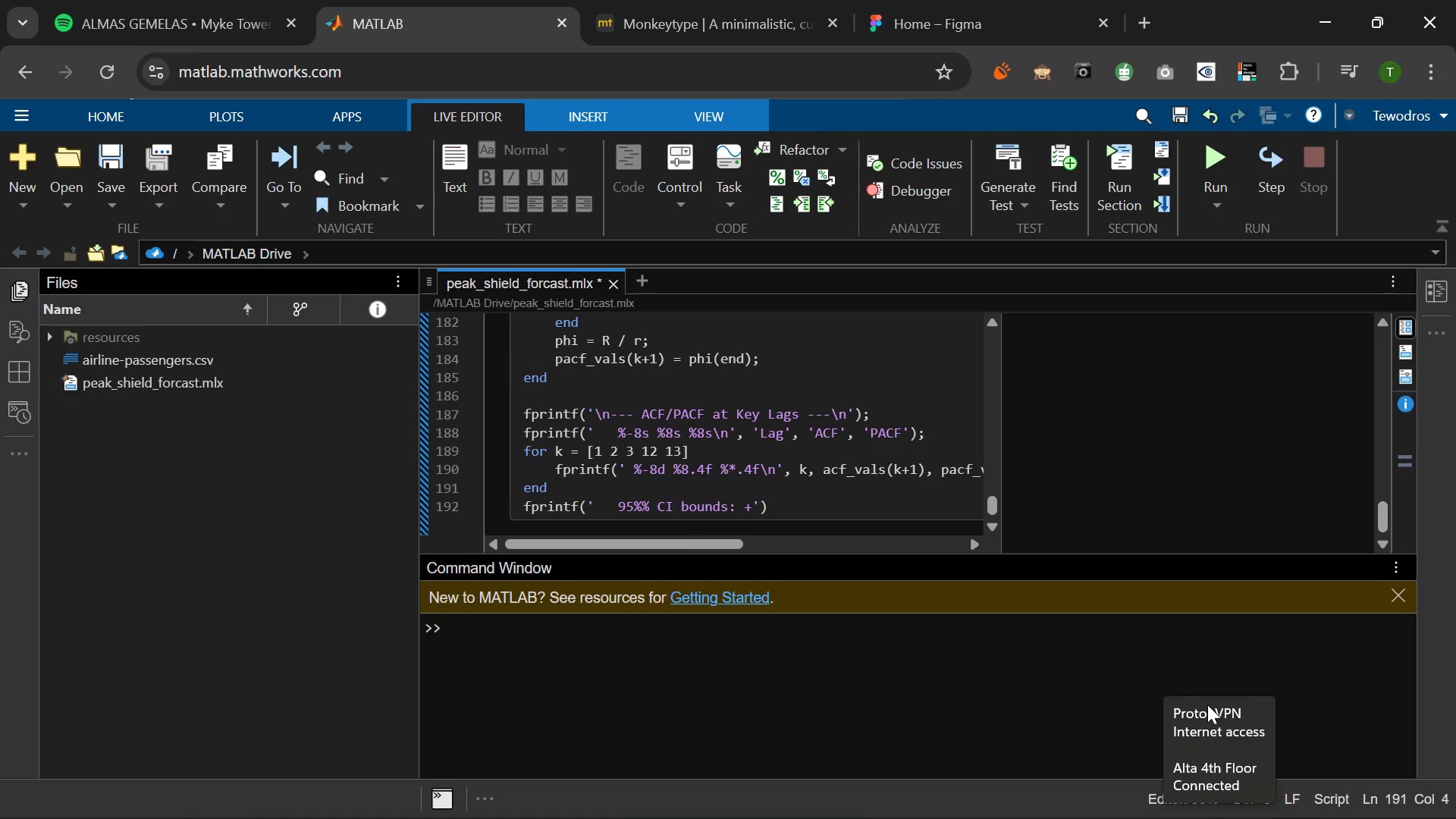 
type(/-5.4f\n)
 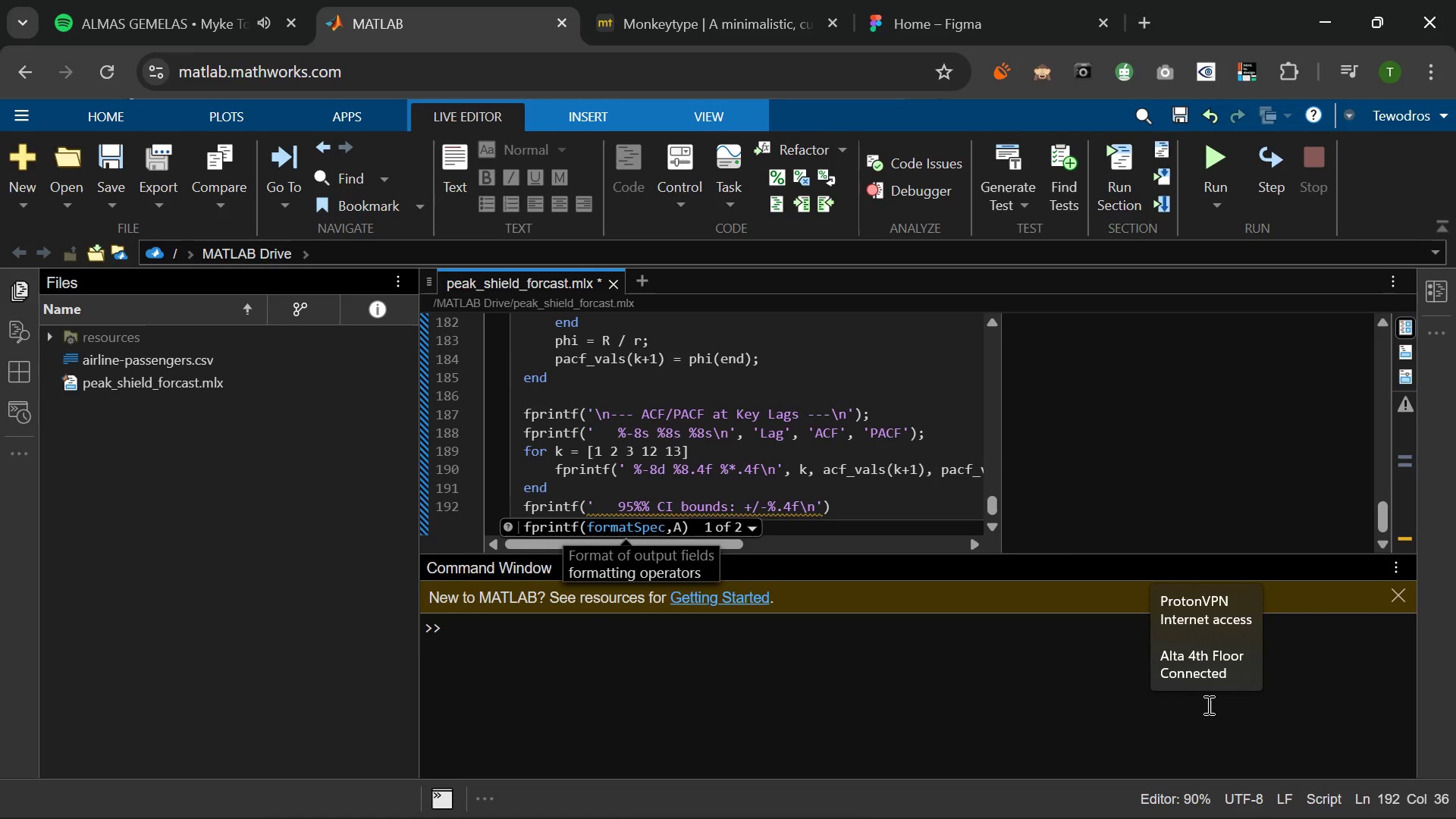 
key(ArrowRight)
 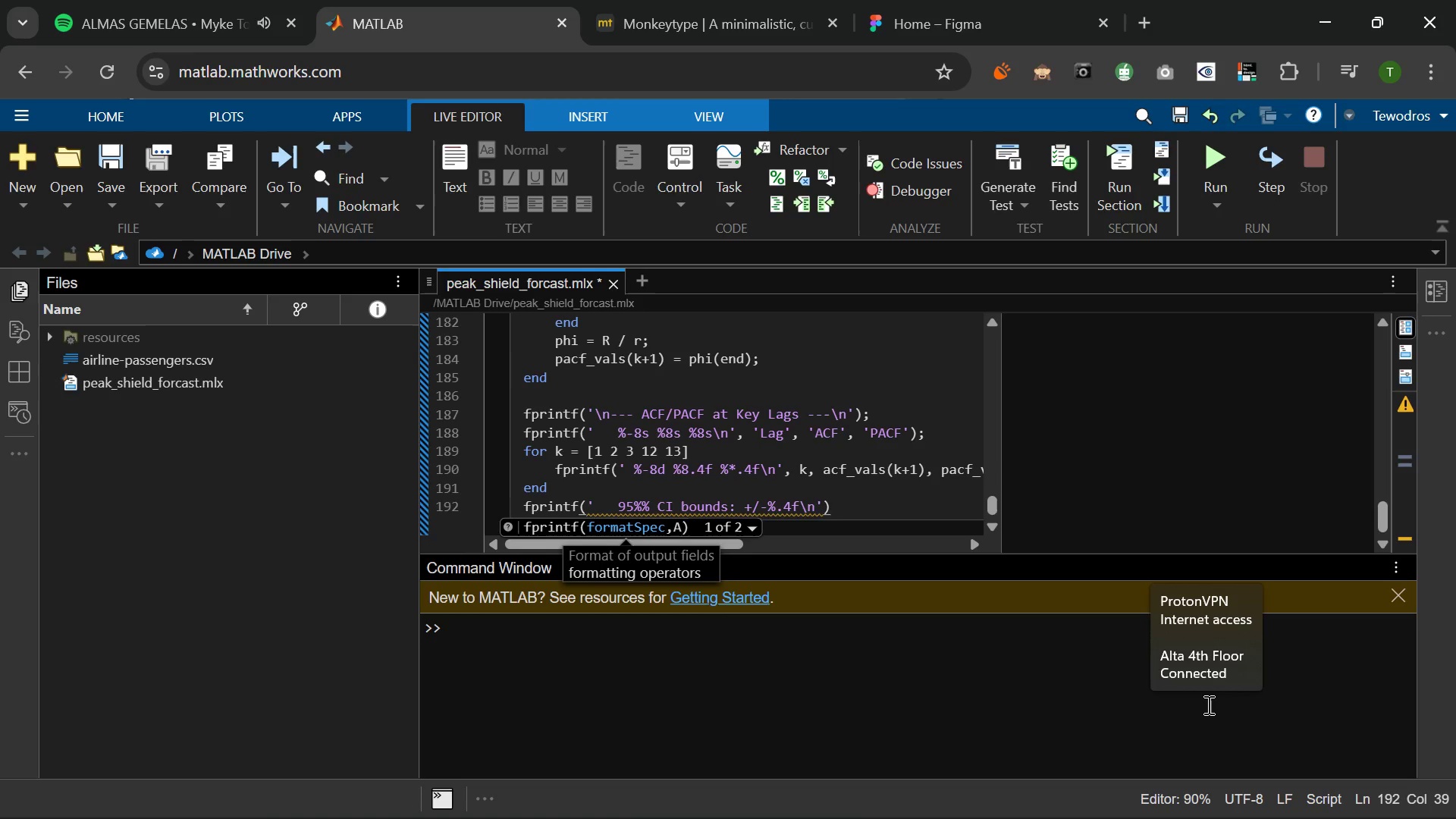 
type(, conf)
 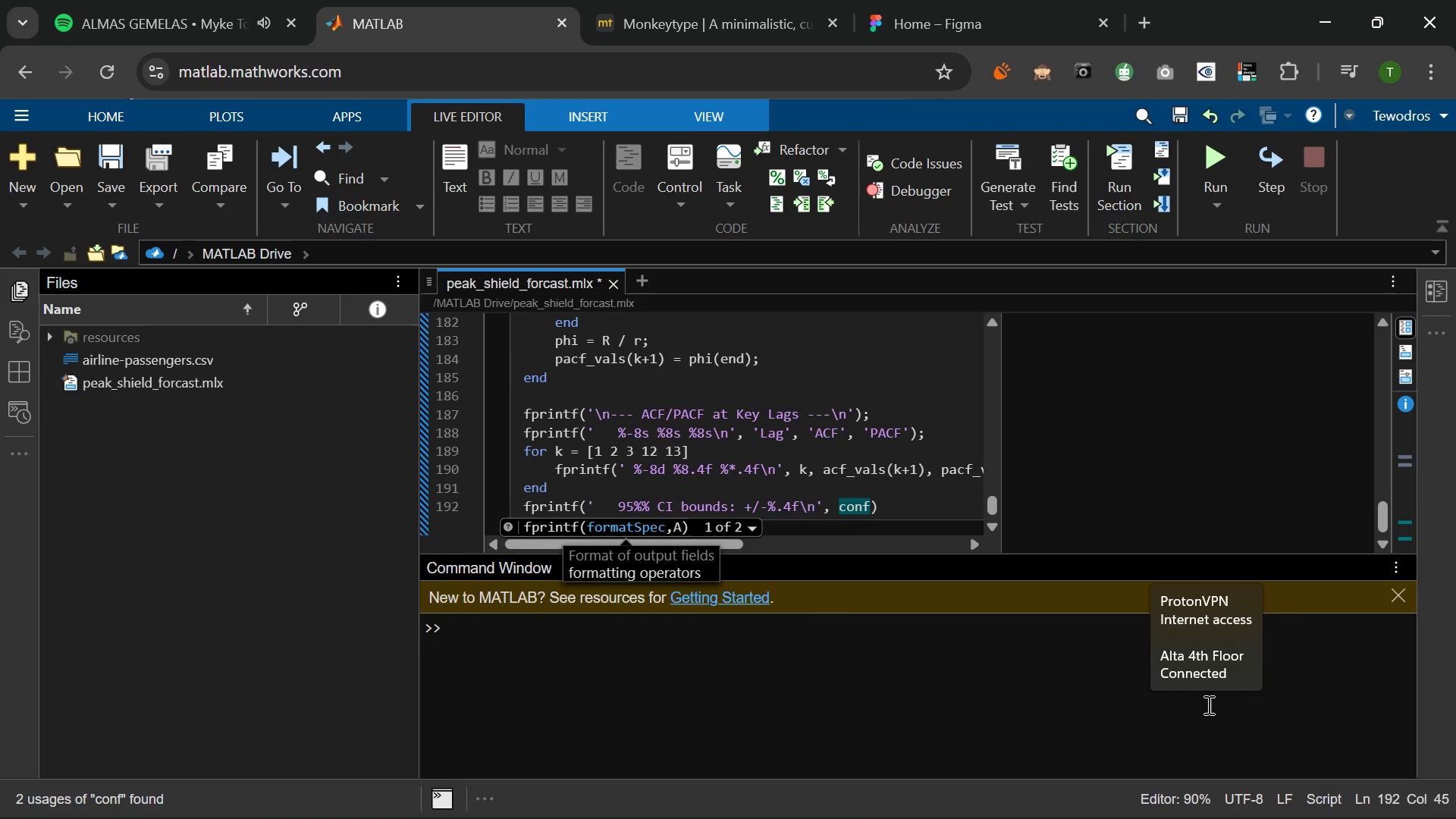 
key(ArrowRight)
 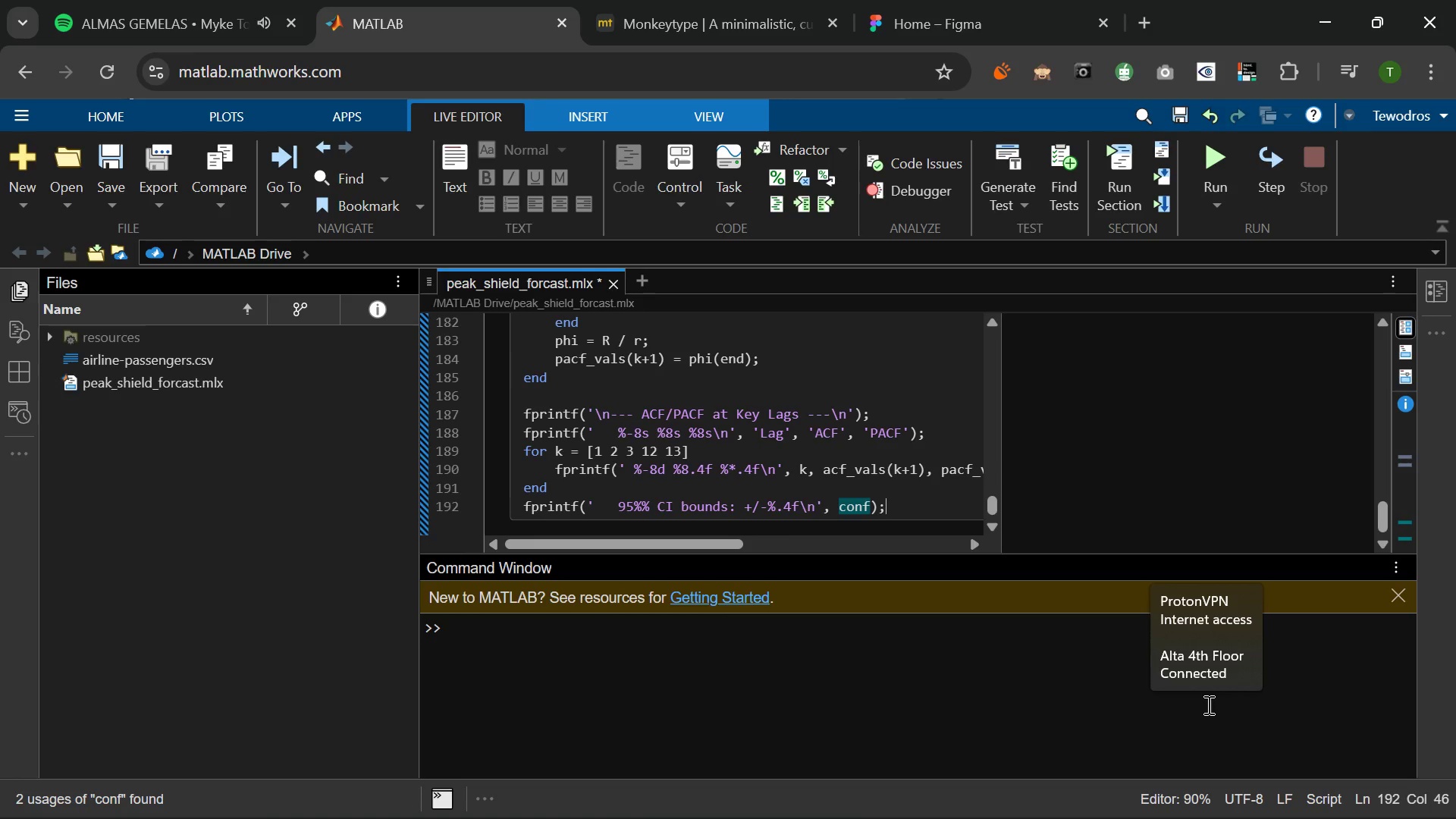 
key(Semicolon)
 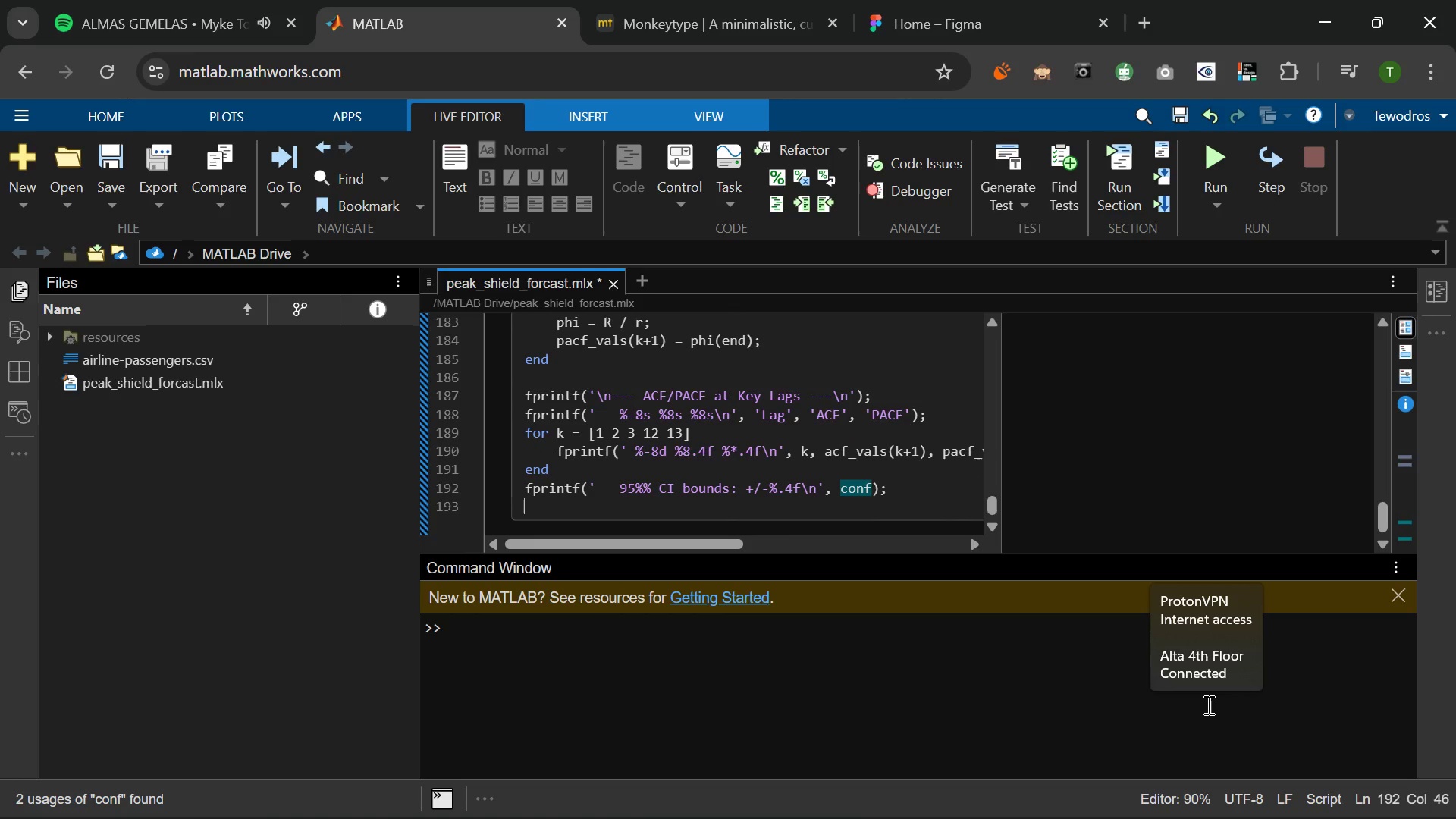 
key(Enter)
 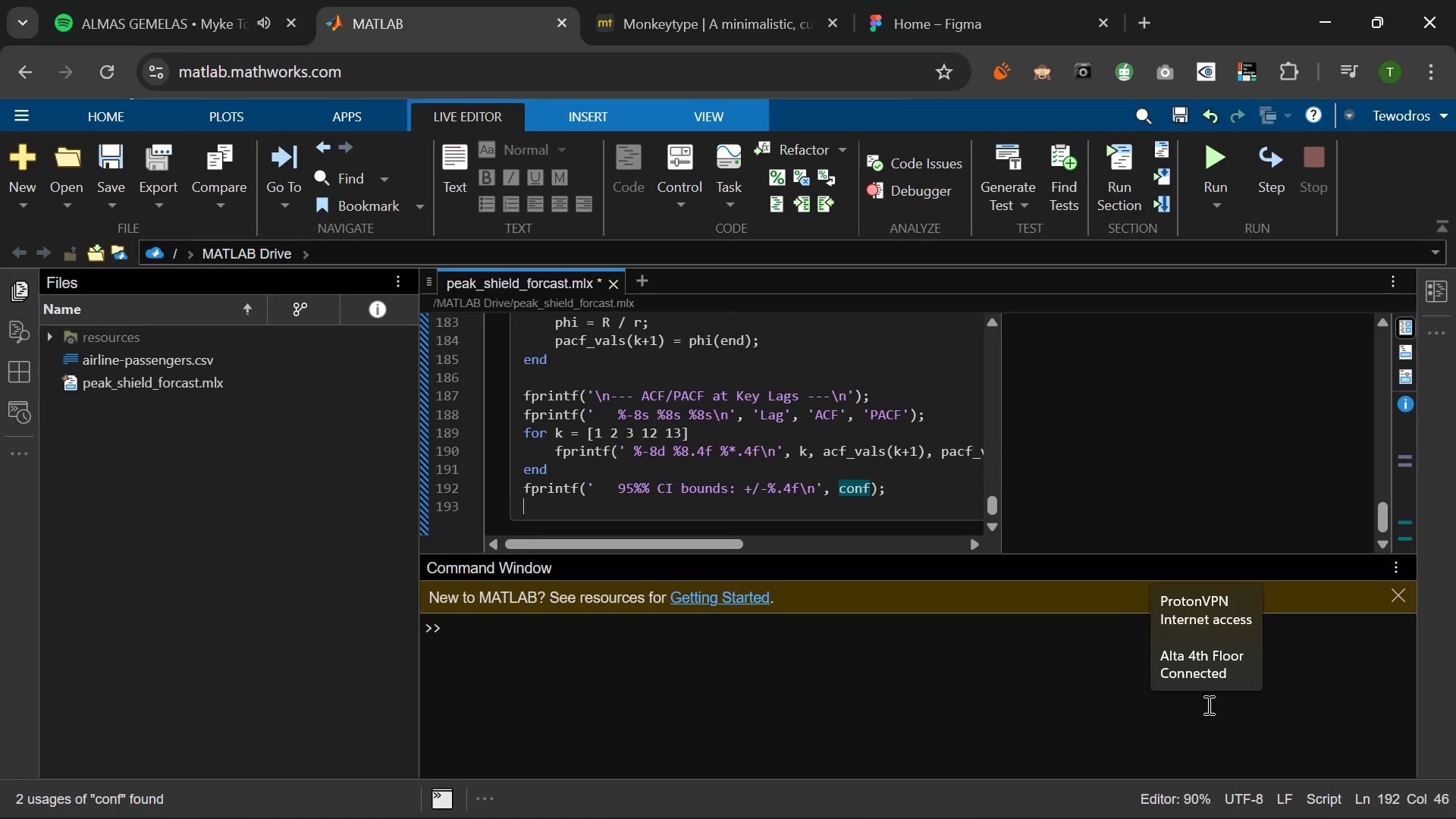 
key(Enter)
 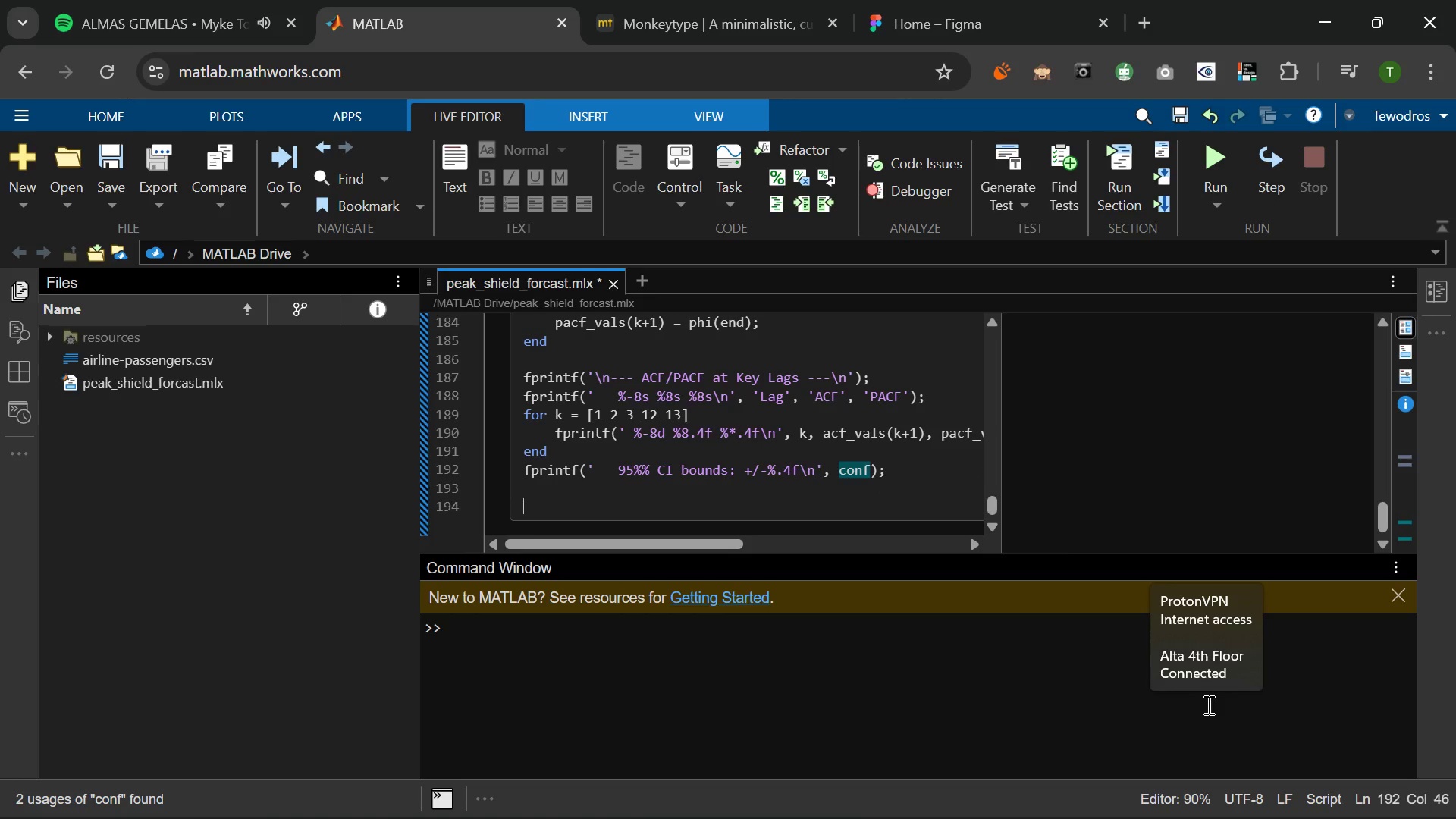 
hold_key(key=ShiftRight, duration=1.12)
 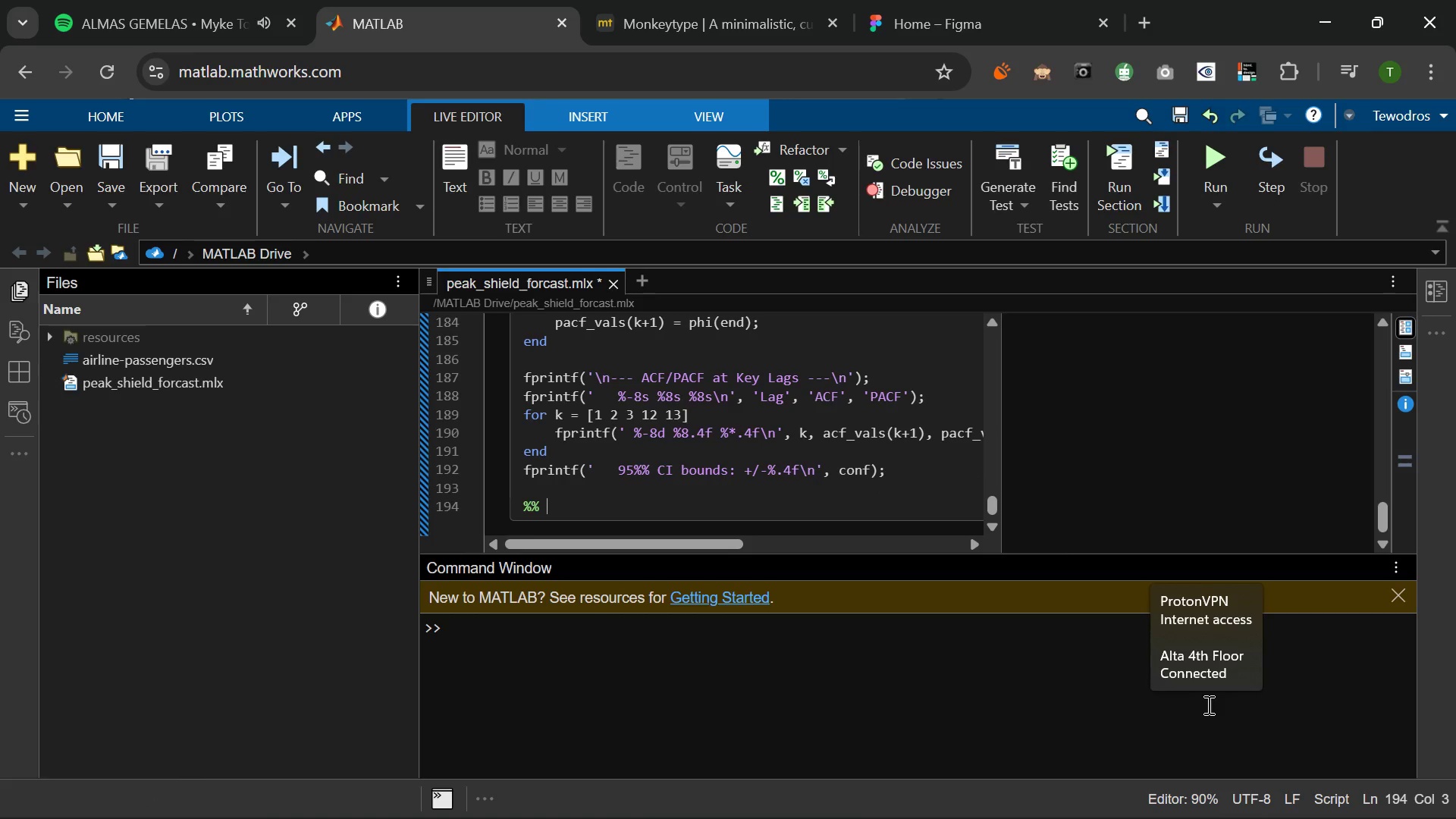 
type(55 8. 12-)
 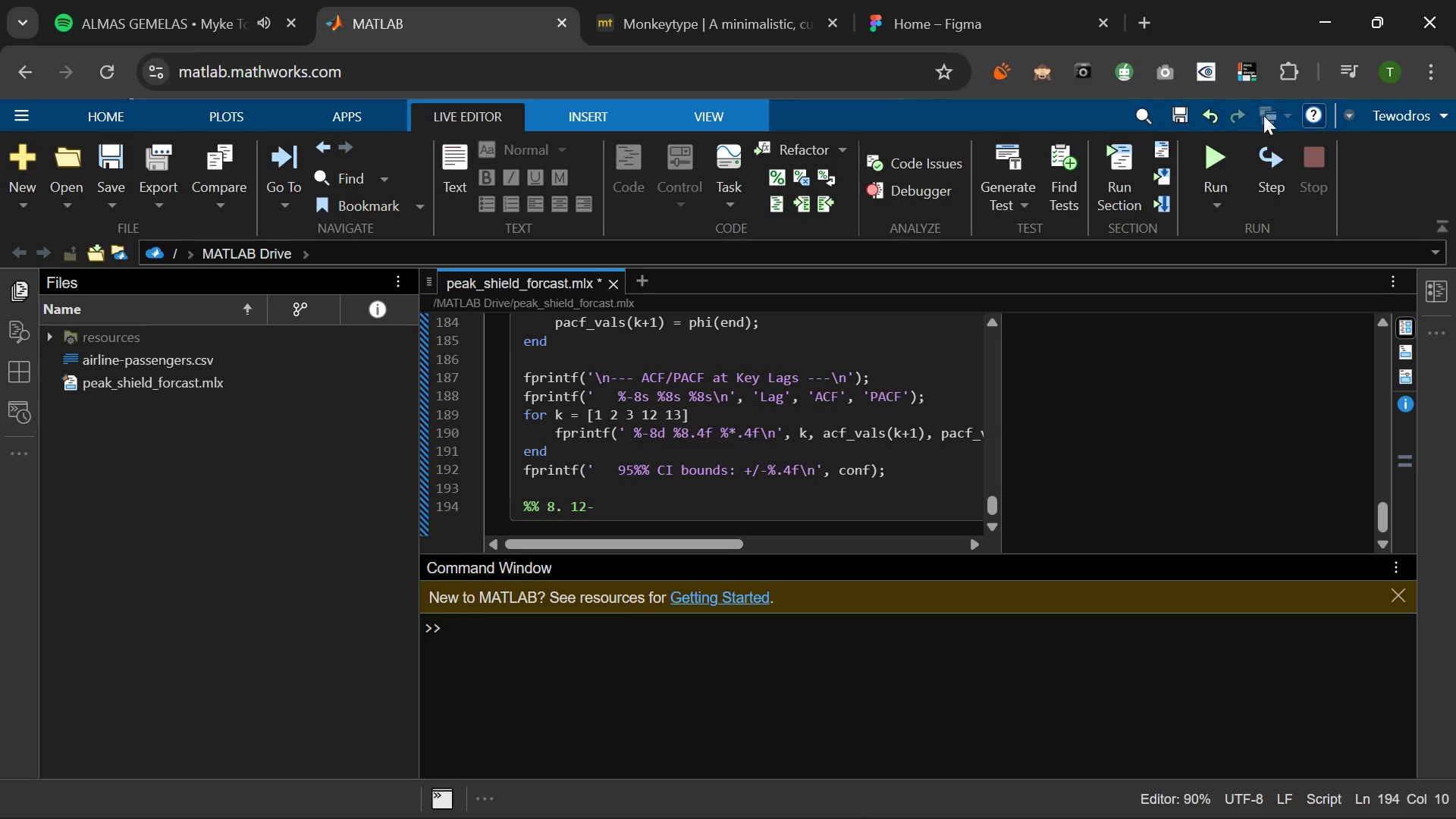 
left_click([1215, 156])
 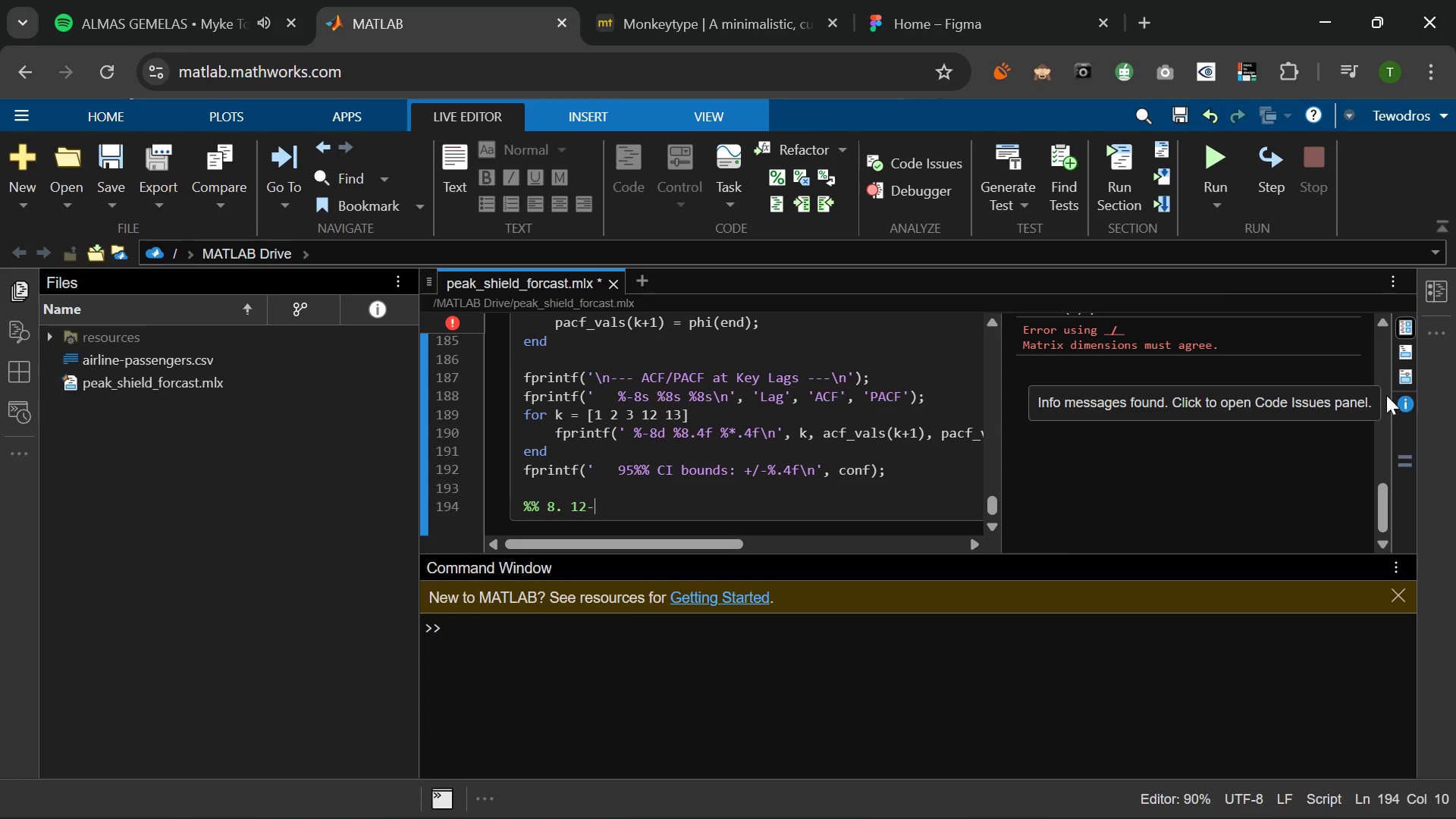 
wait(5.62)
 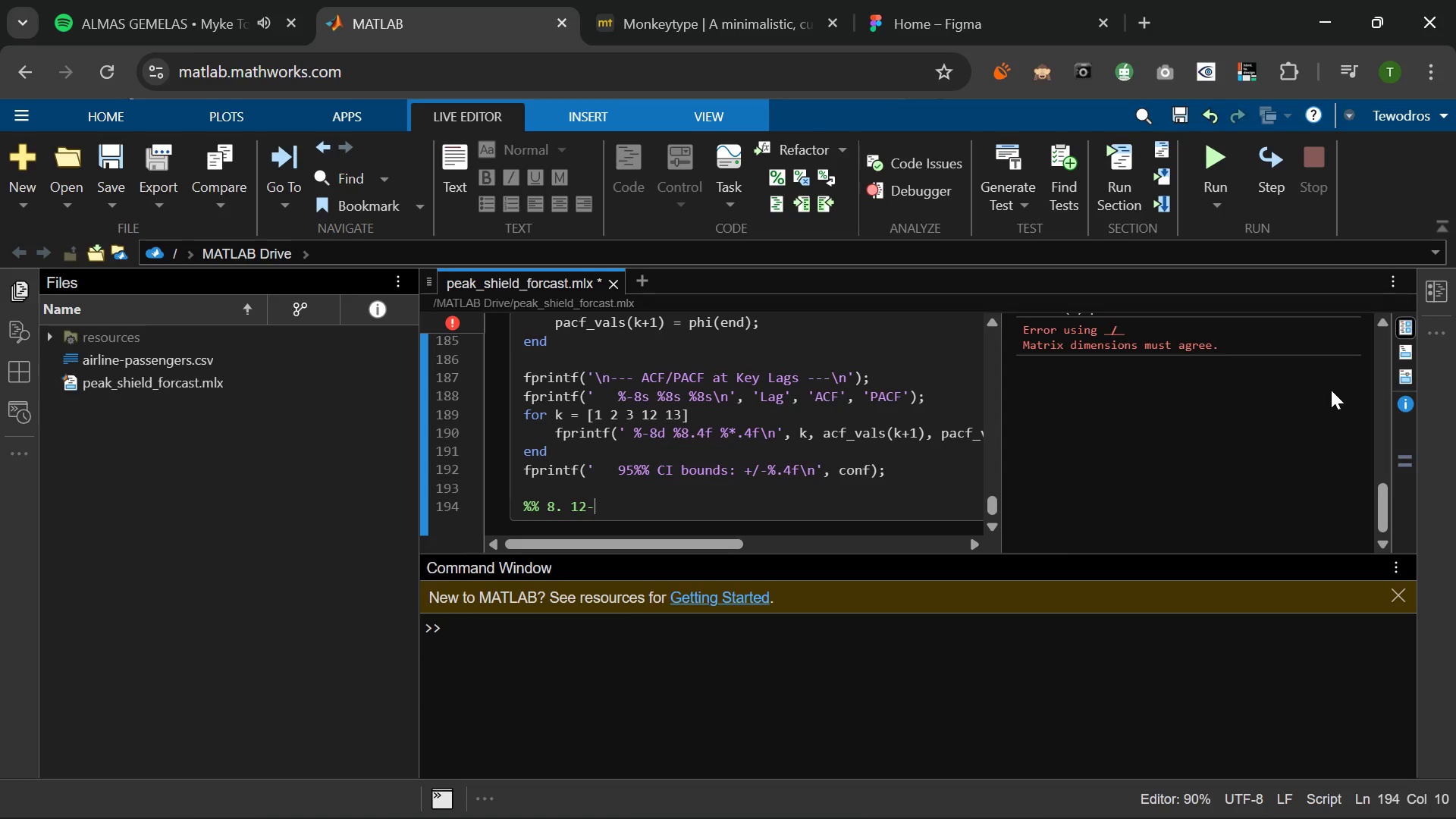 
left_click([456, 318])
 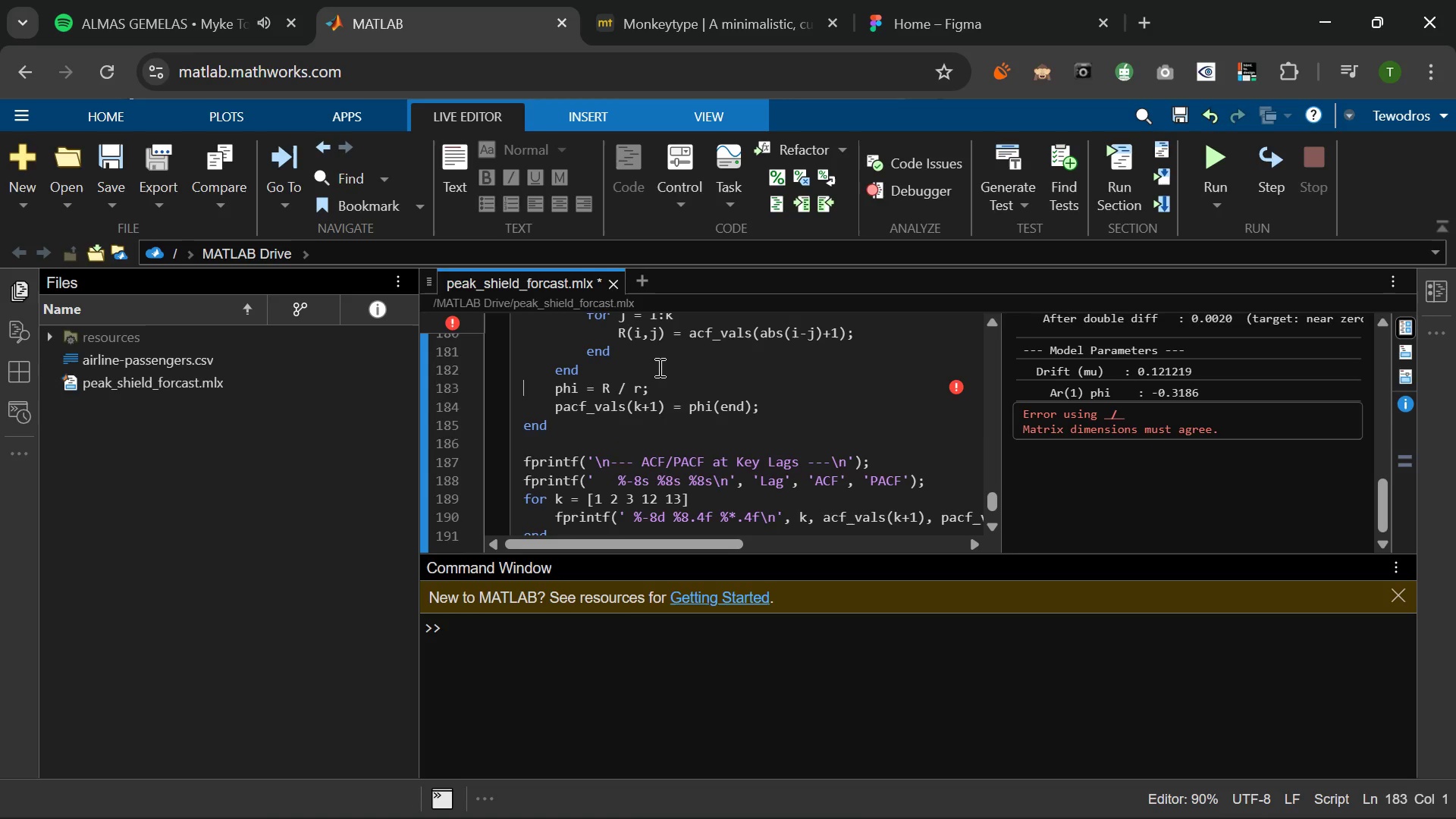 
wait(11.34)
 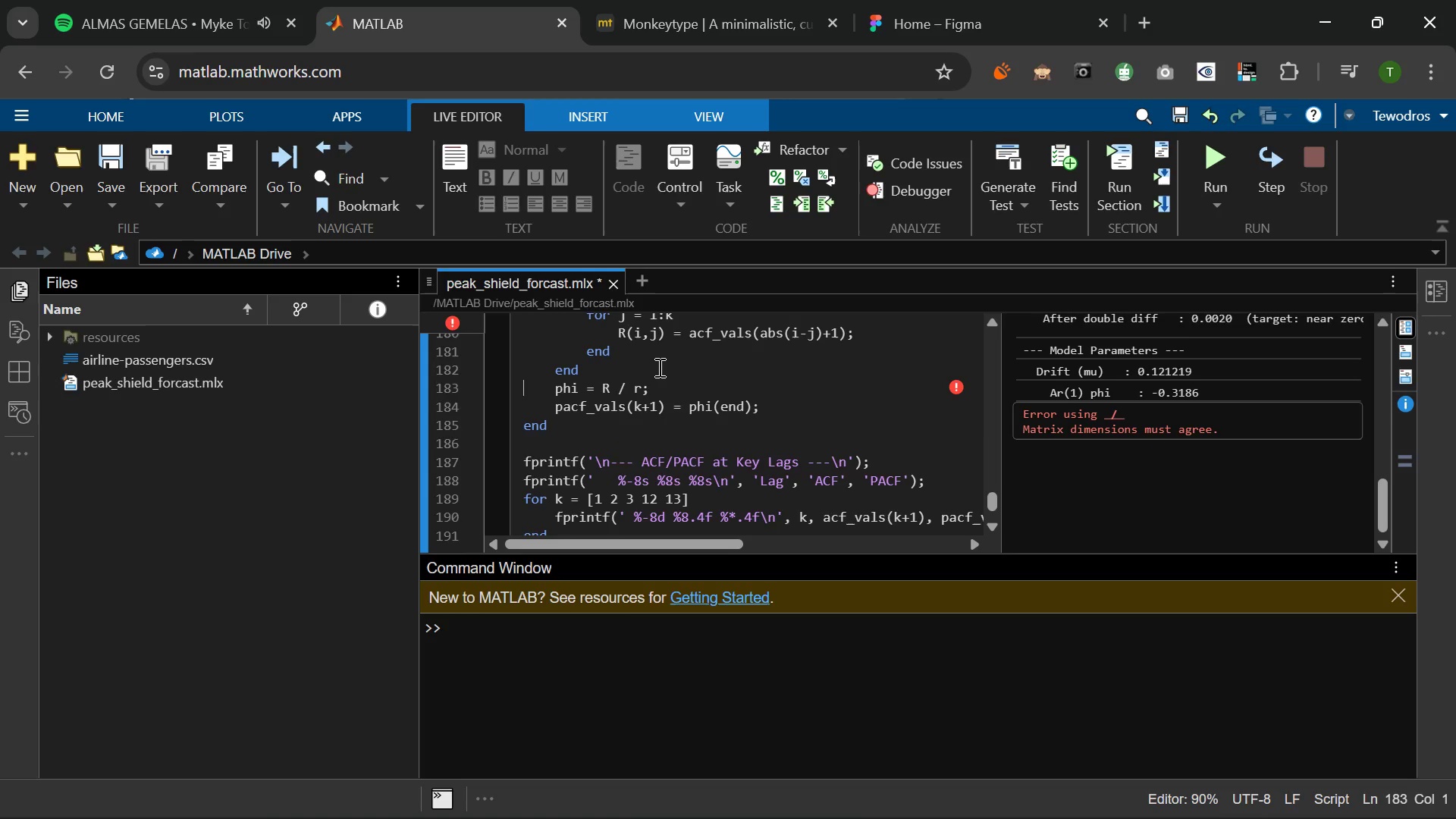 
left_click([629, 388])
 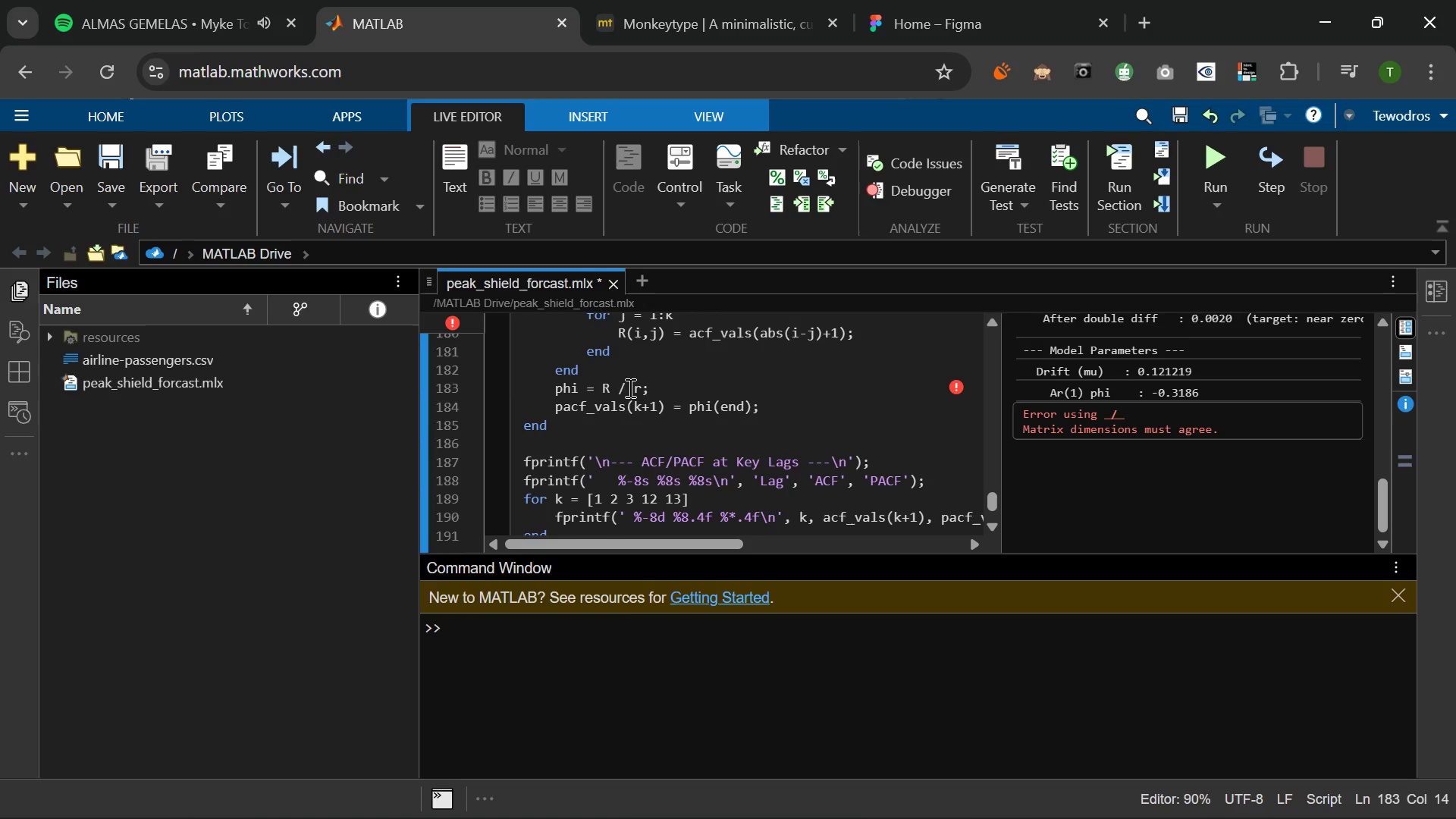 
key(Backspace)
 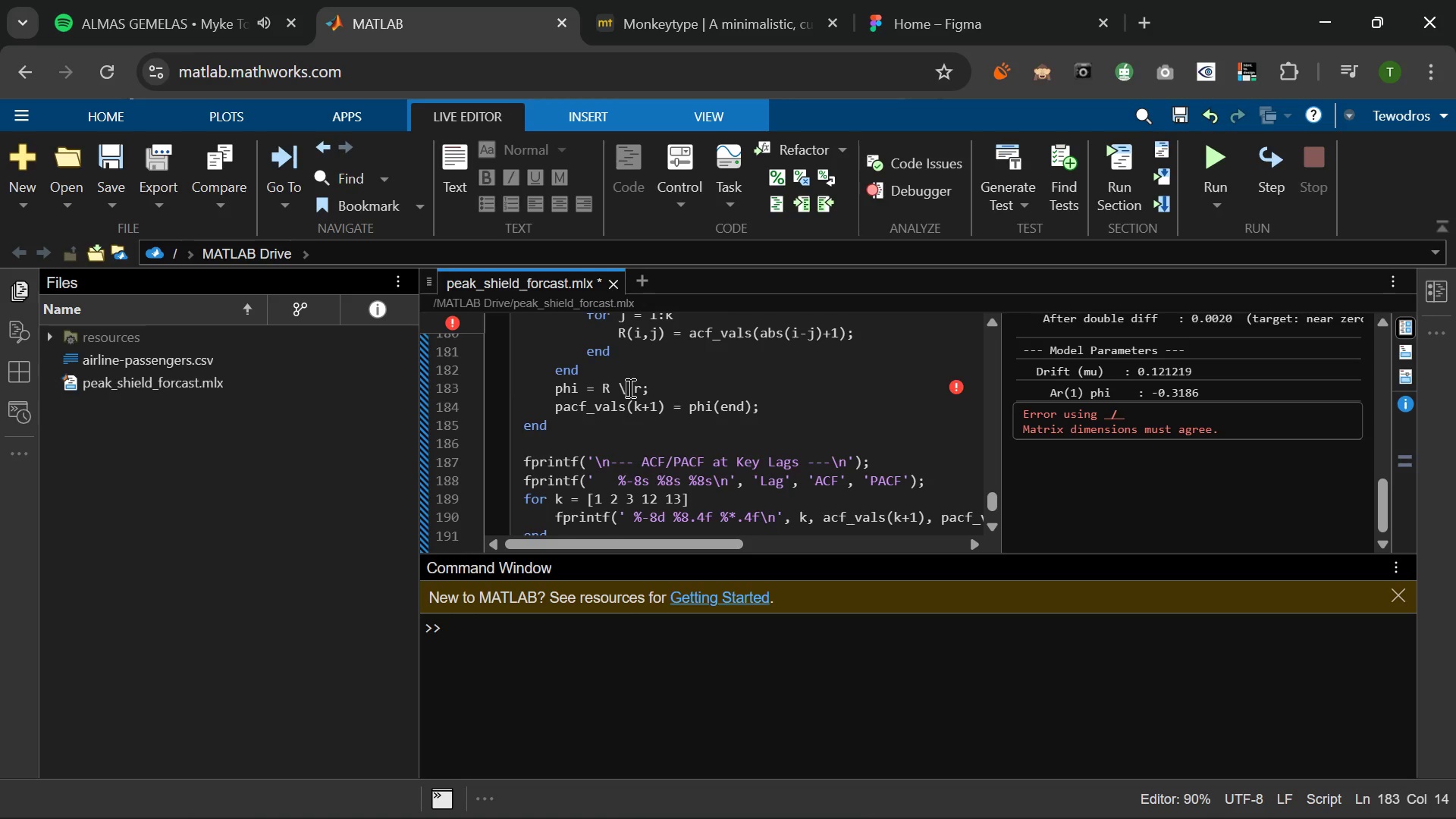 
key(Backslash)
 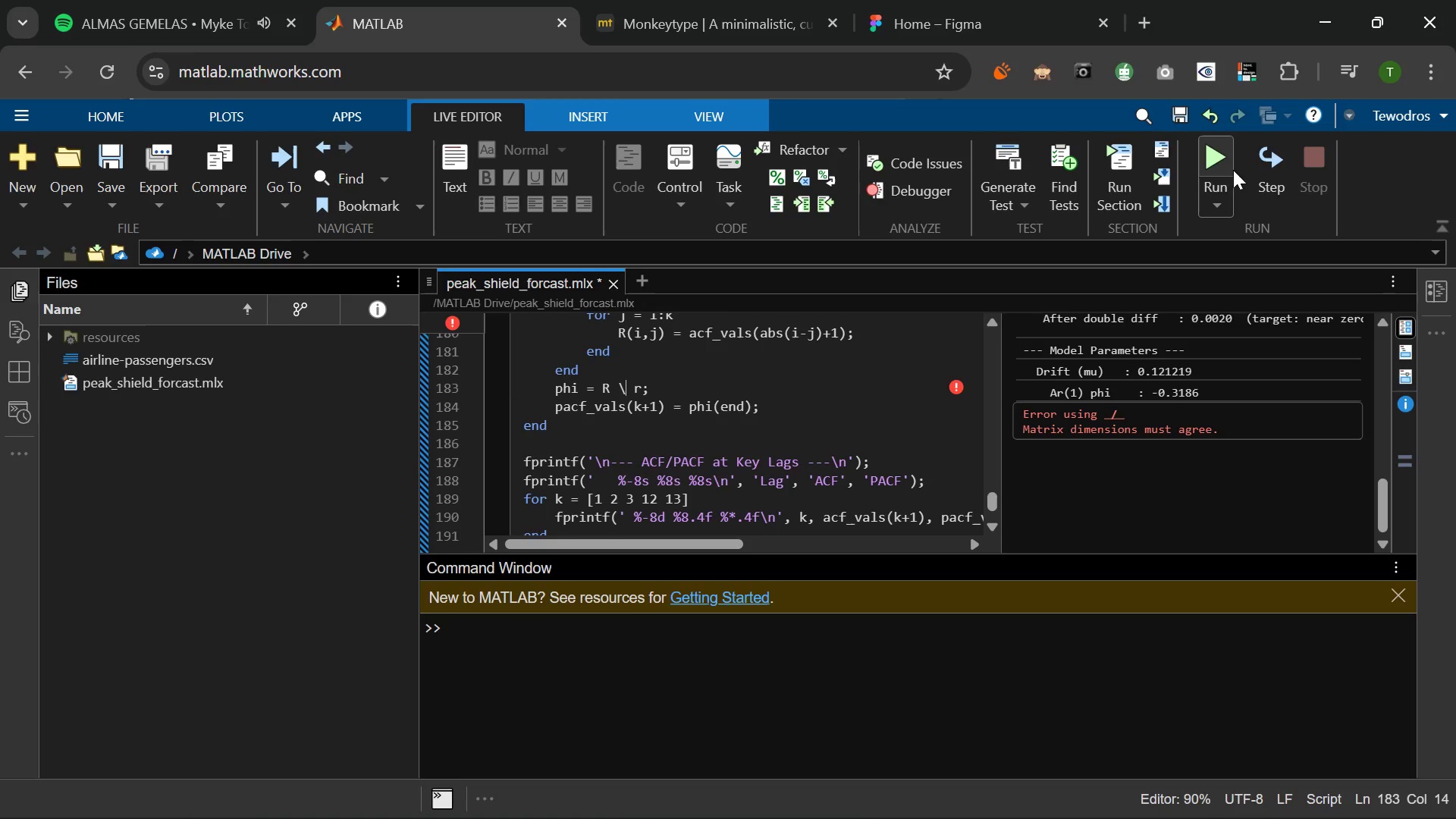 
left_click([1209, 165])
 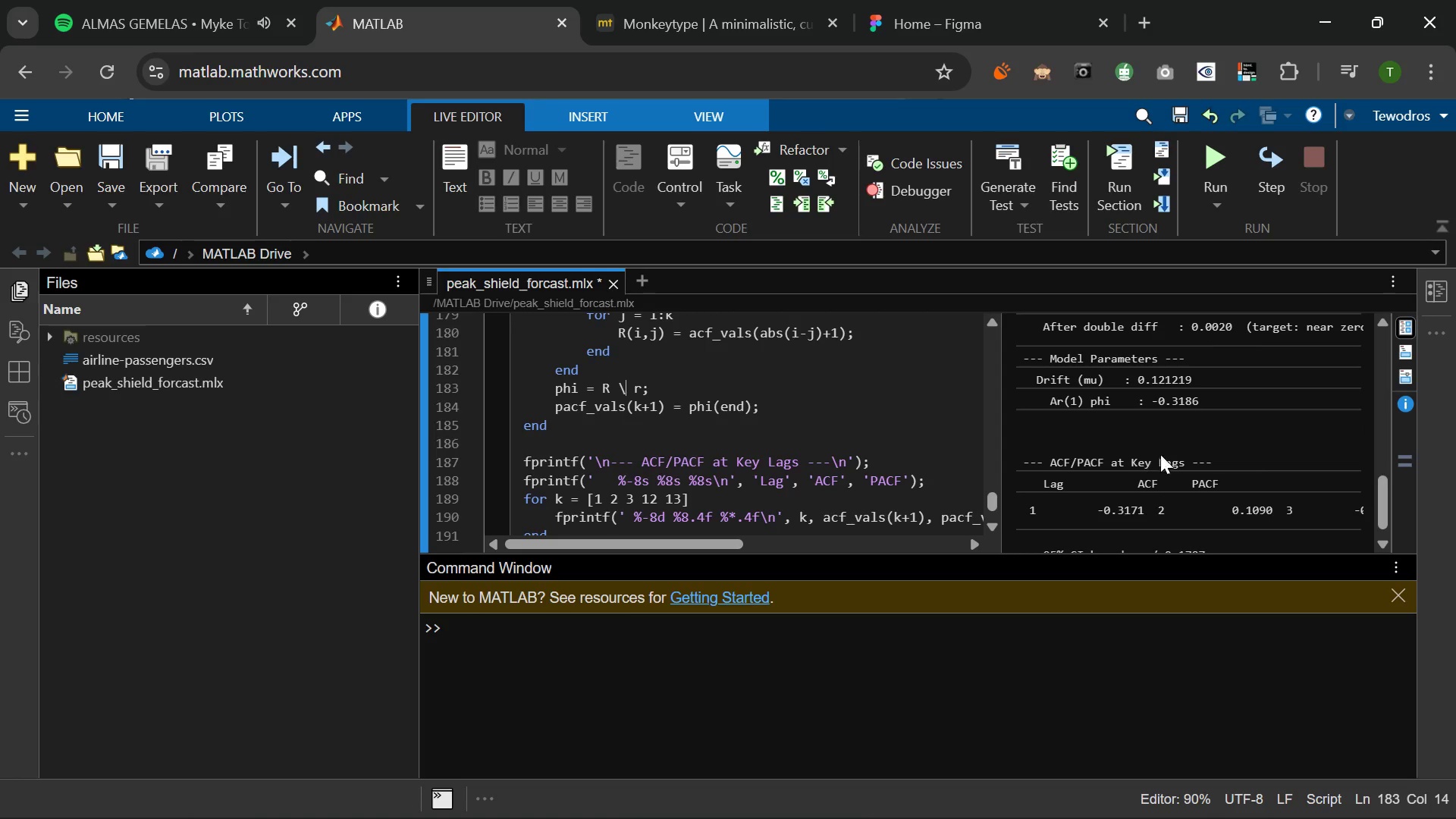 
scroll: coordinate [812, 416], scroll_direction: down, amount: 21.0
 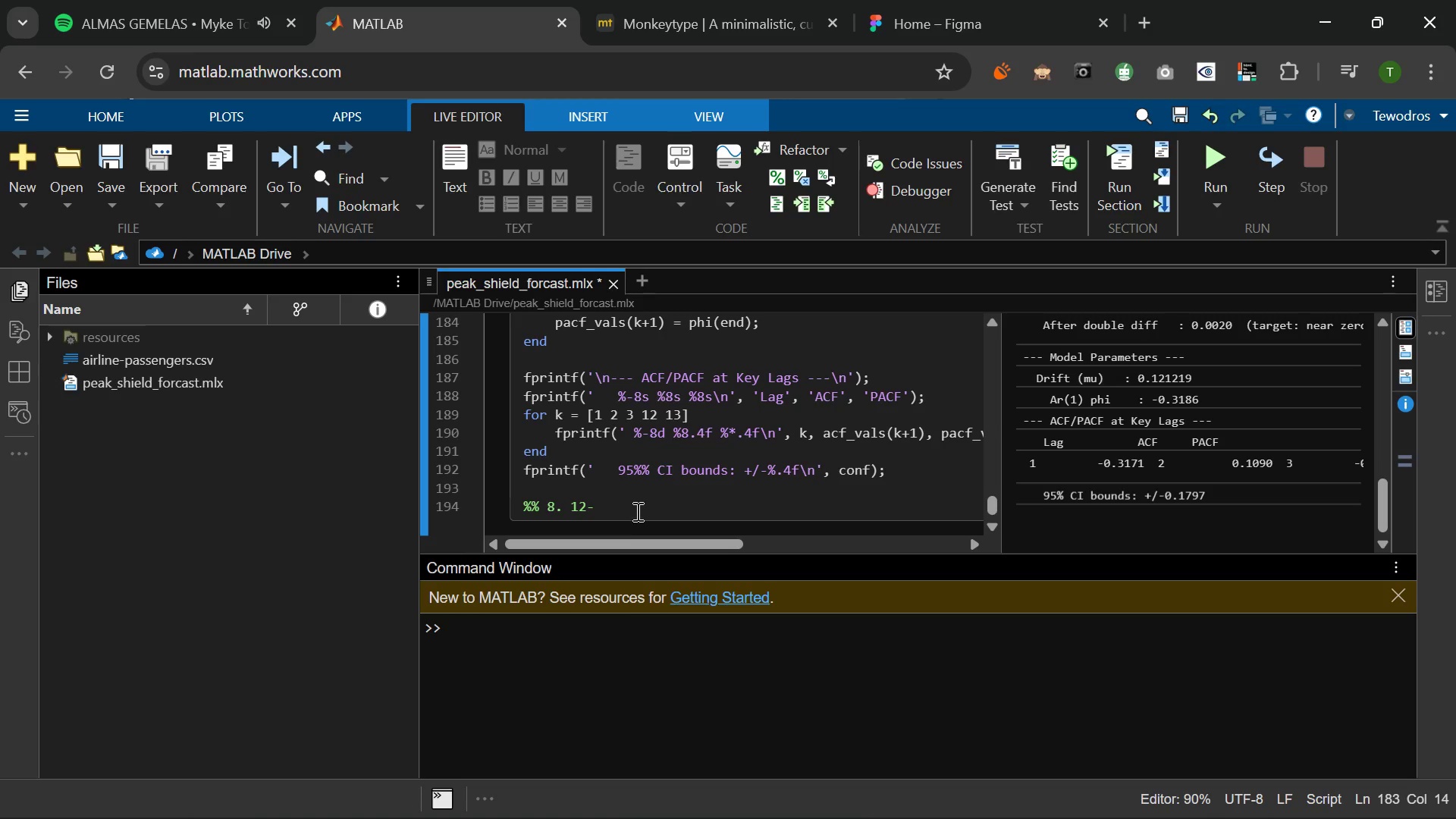 
left_click([636, 511])
 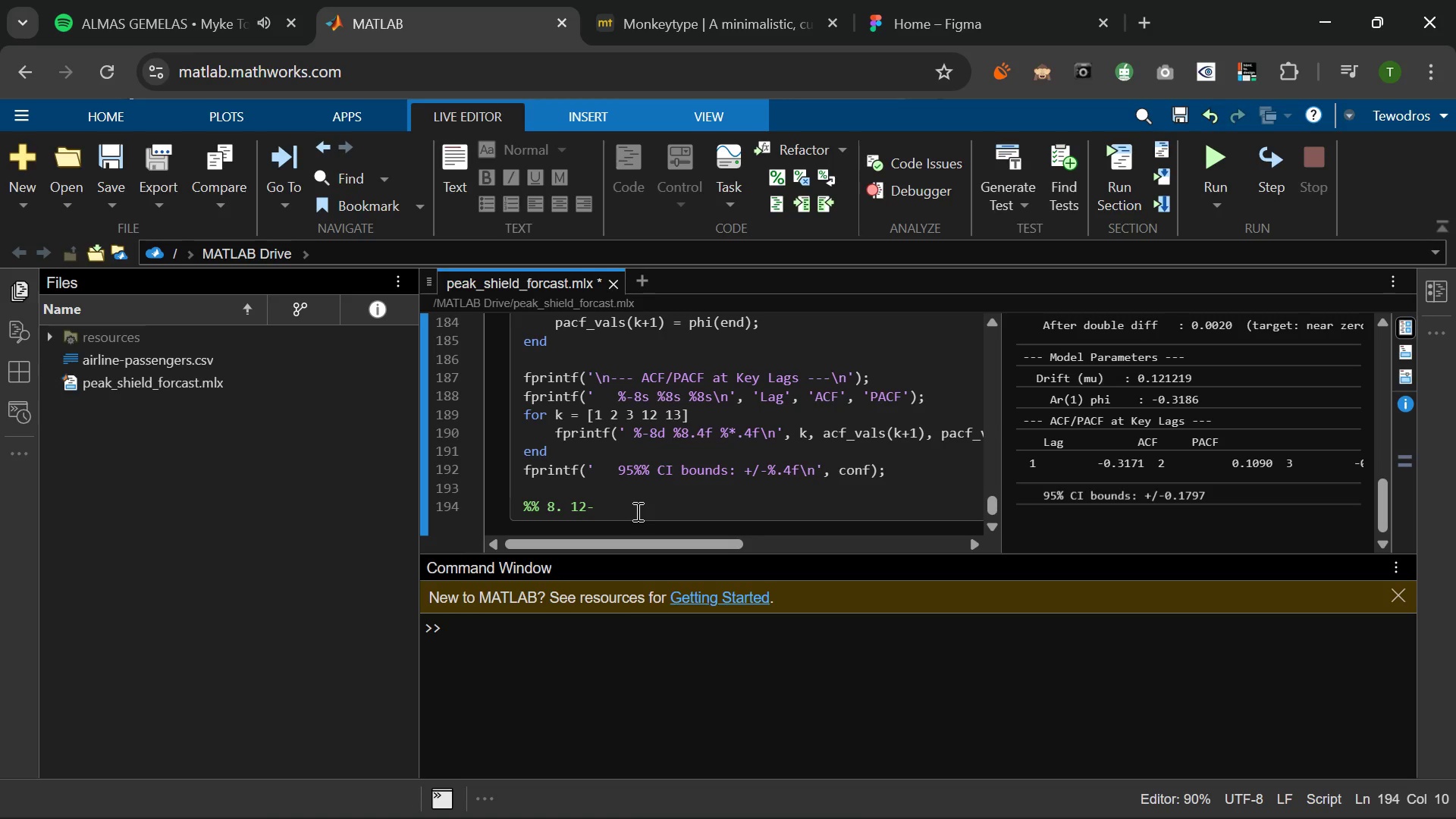 
wait(5.42)
 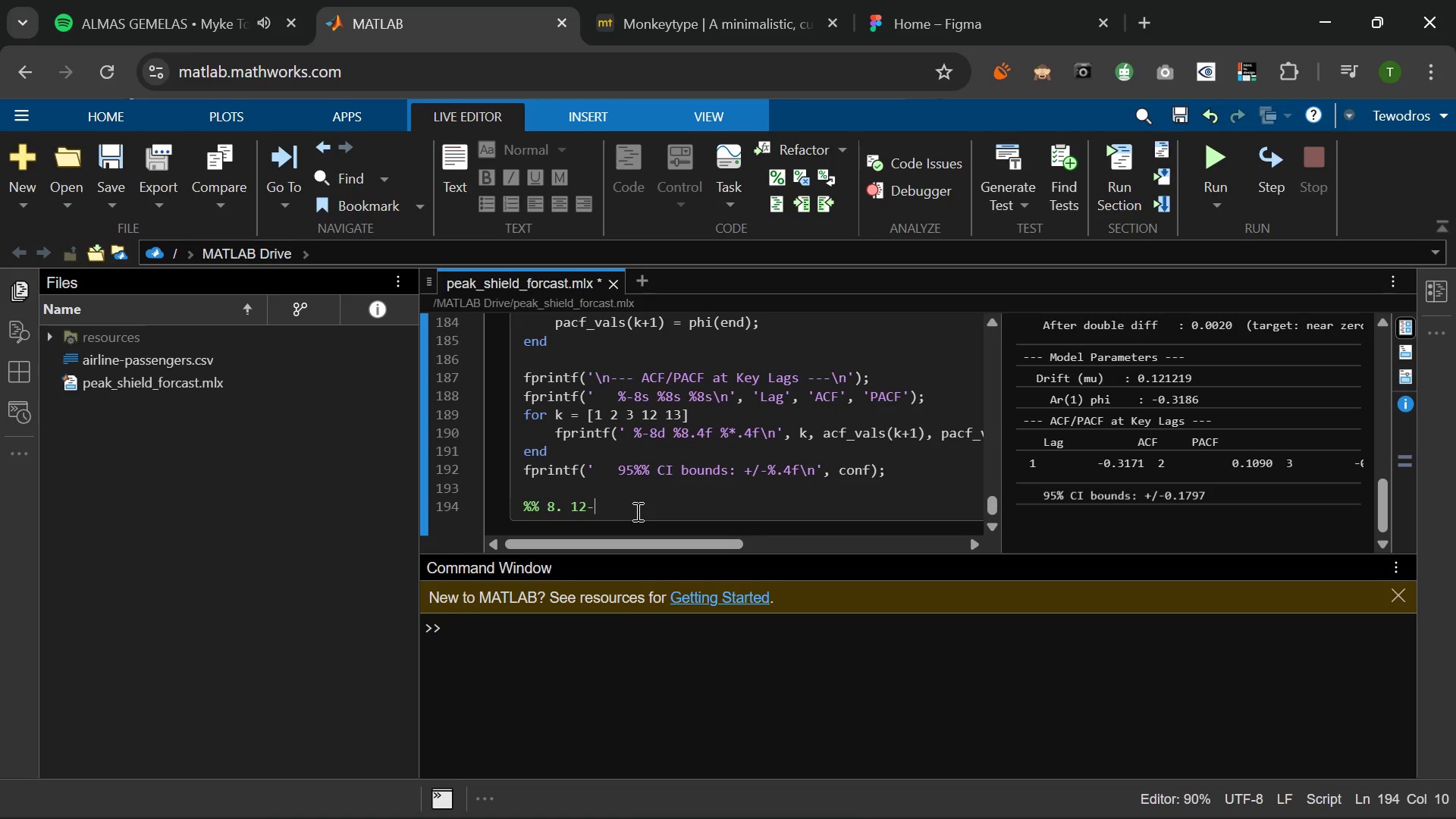 
type(Monh)
key(Backspace)
type(th Forecast)
 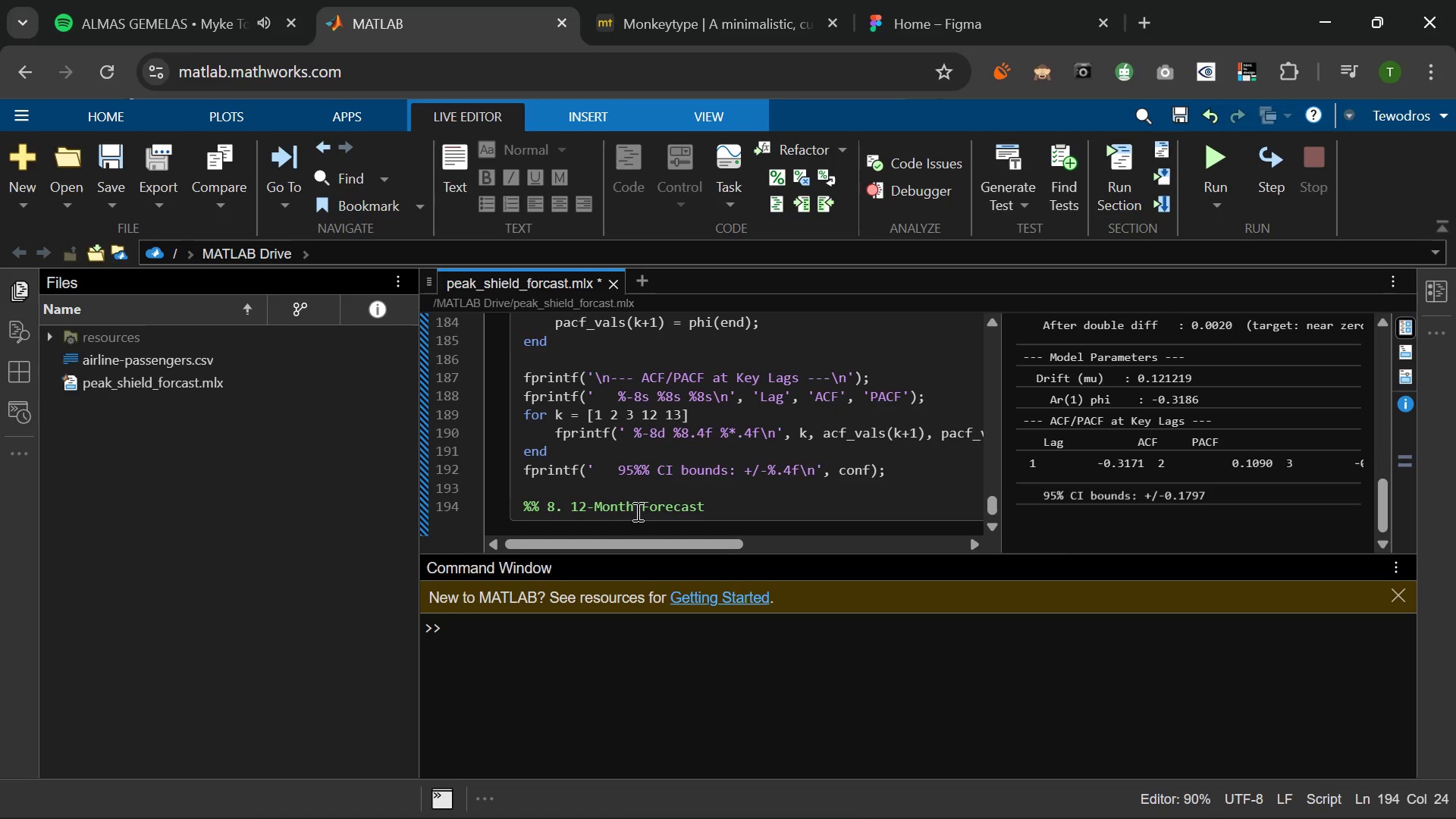 
type( with 95% Confidence Interval)
 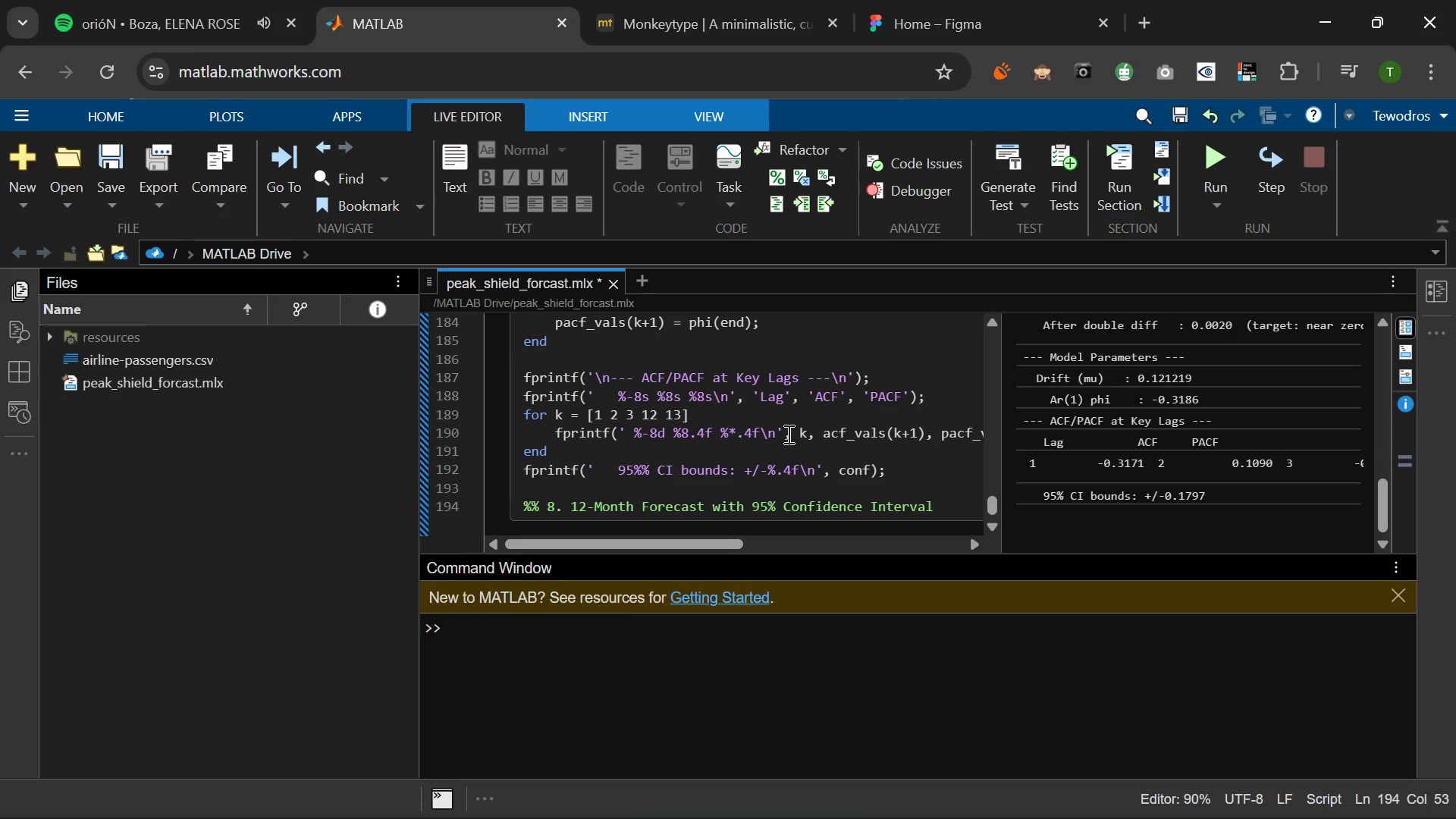 
key(Enter)
 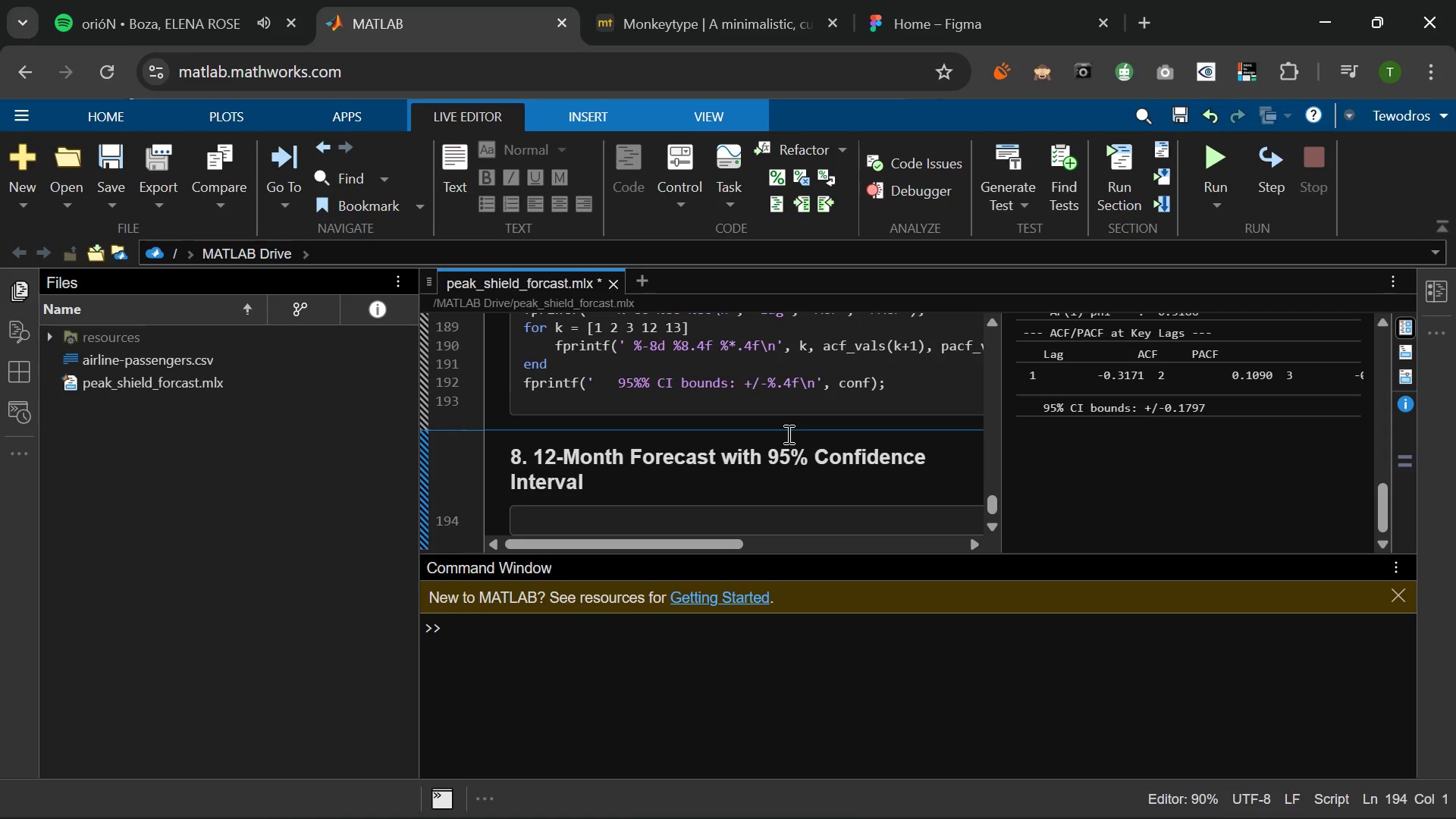 
type(% Forecast log-sa)
key(Backspace)
type(cale)
 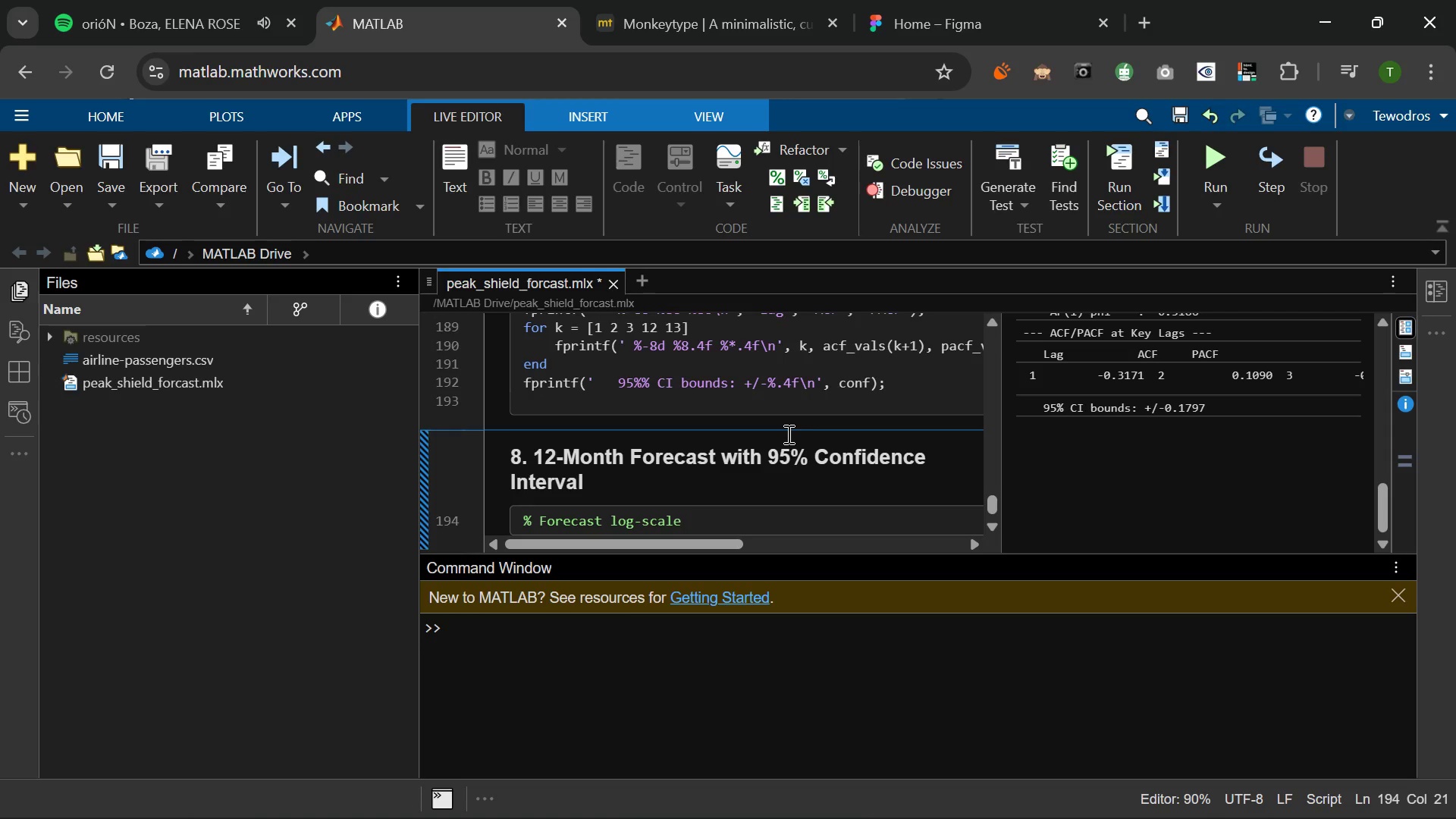 
wait(6.83)
 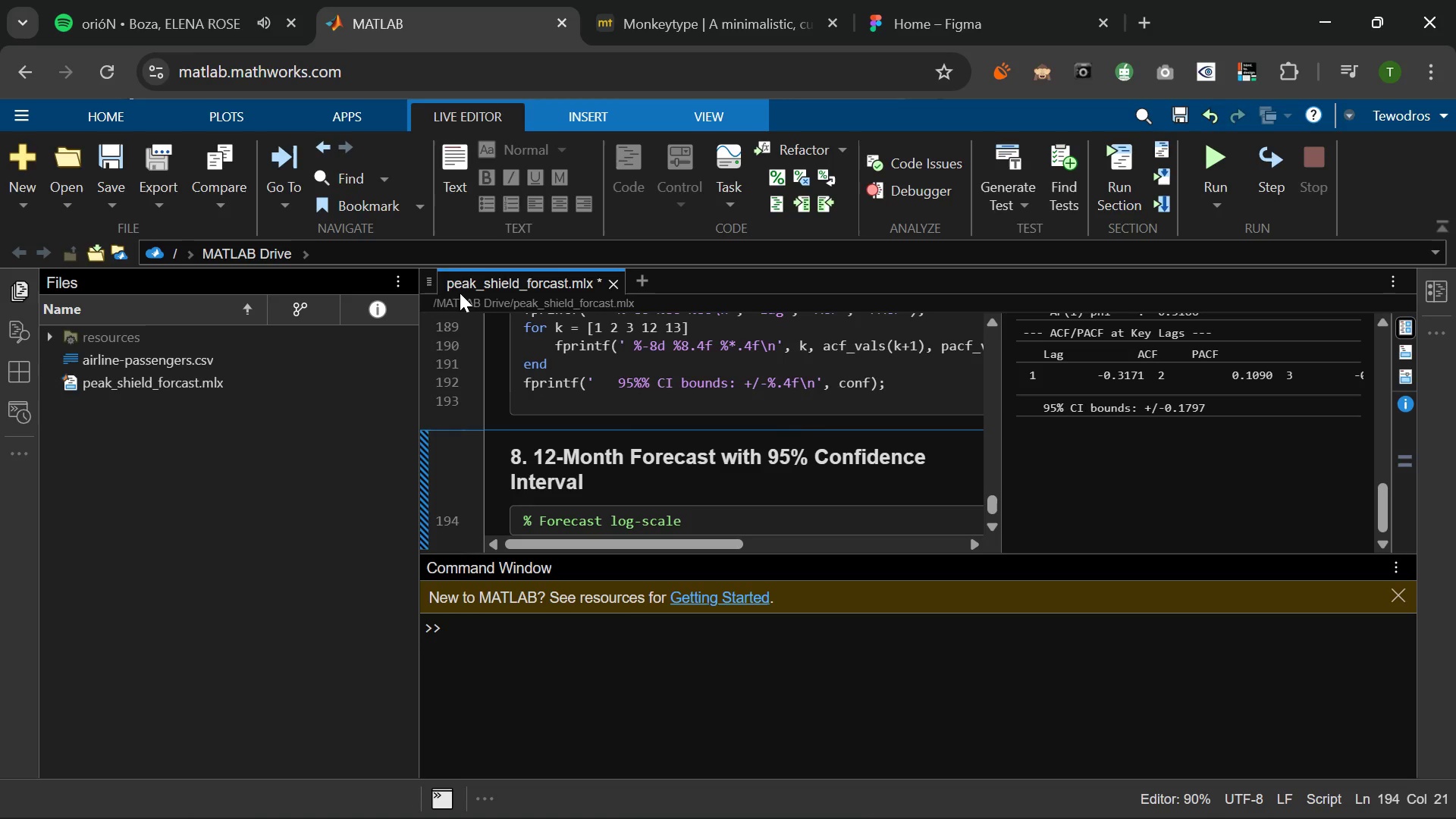 
left_click([162, 12])
 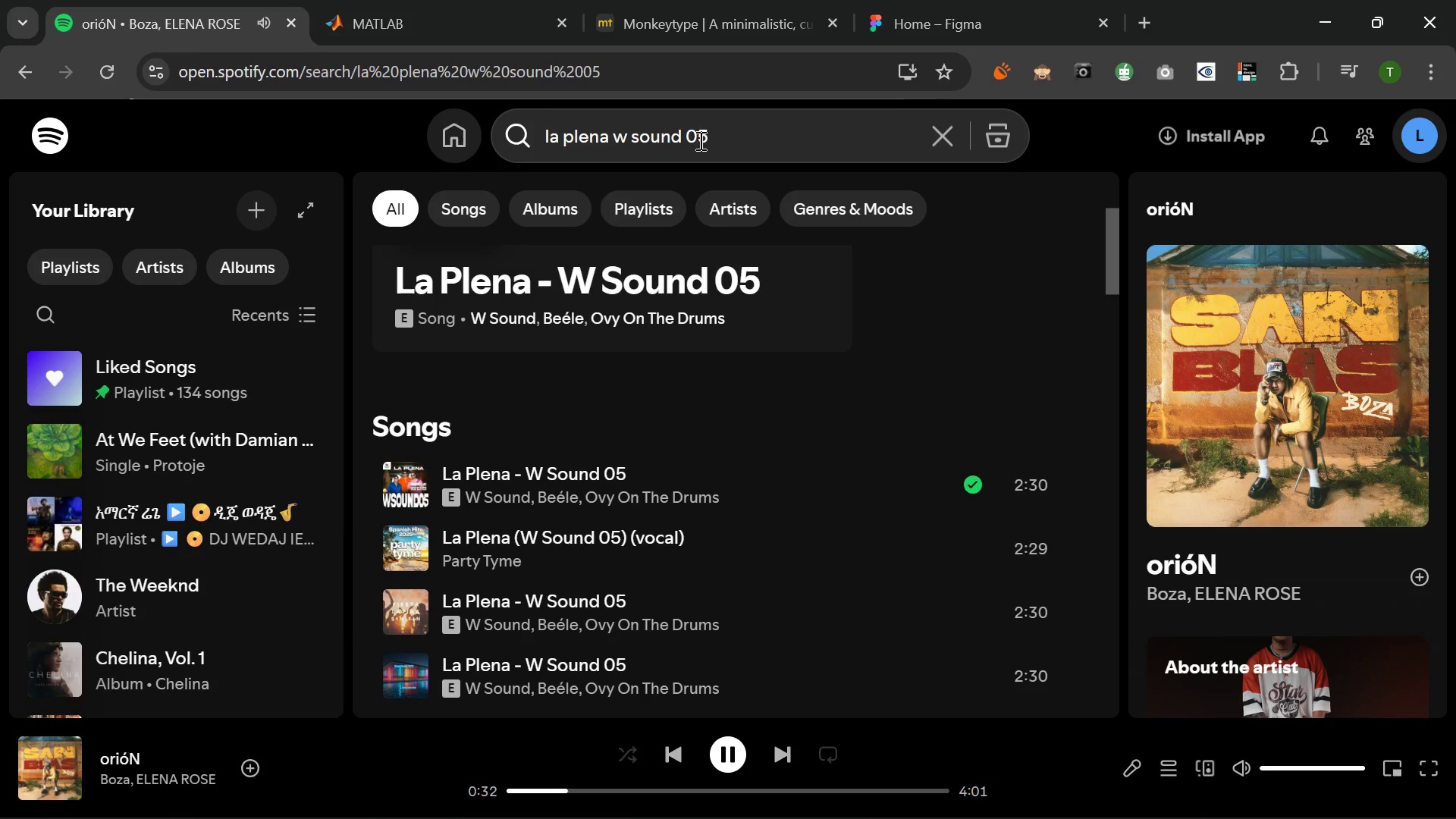 
left_click([721, 139])
 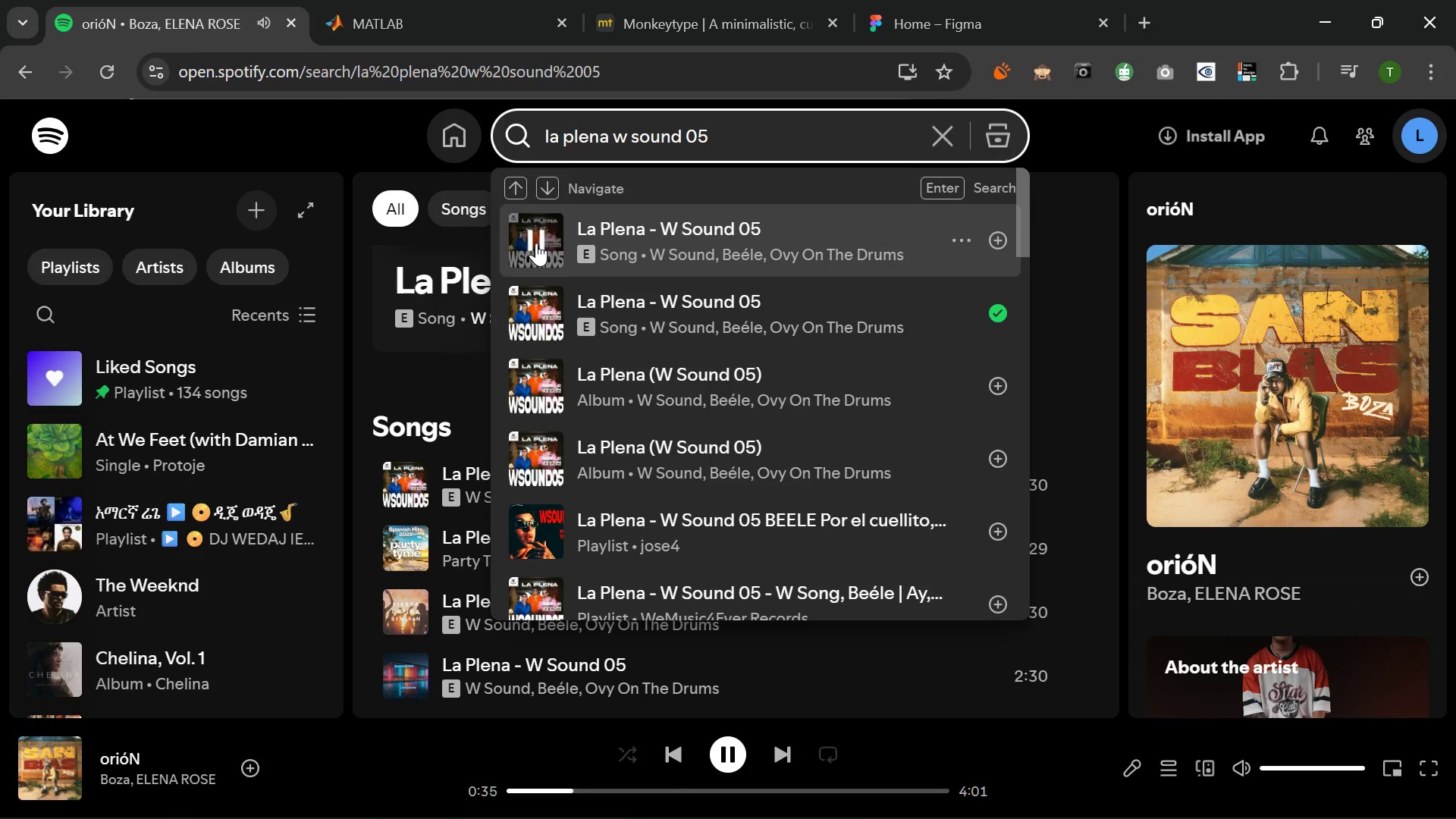 
left_click([535, 241])
 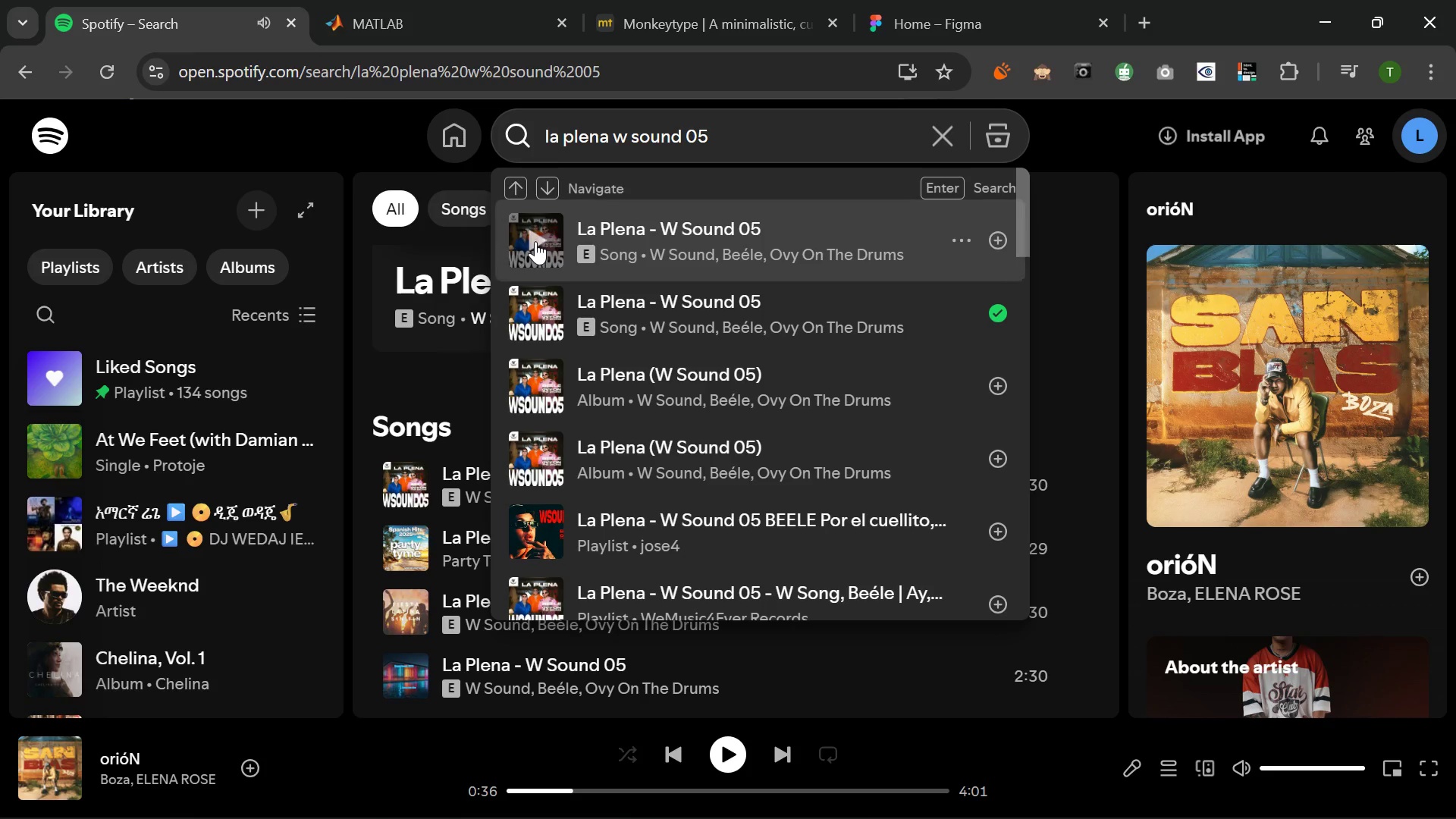 
left_click([535, 241])
 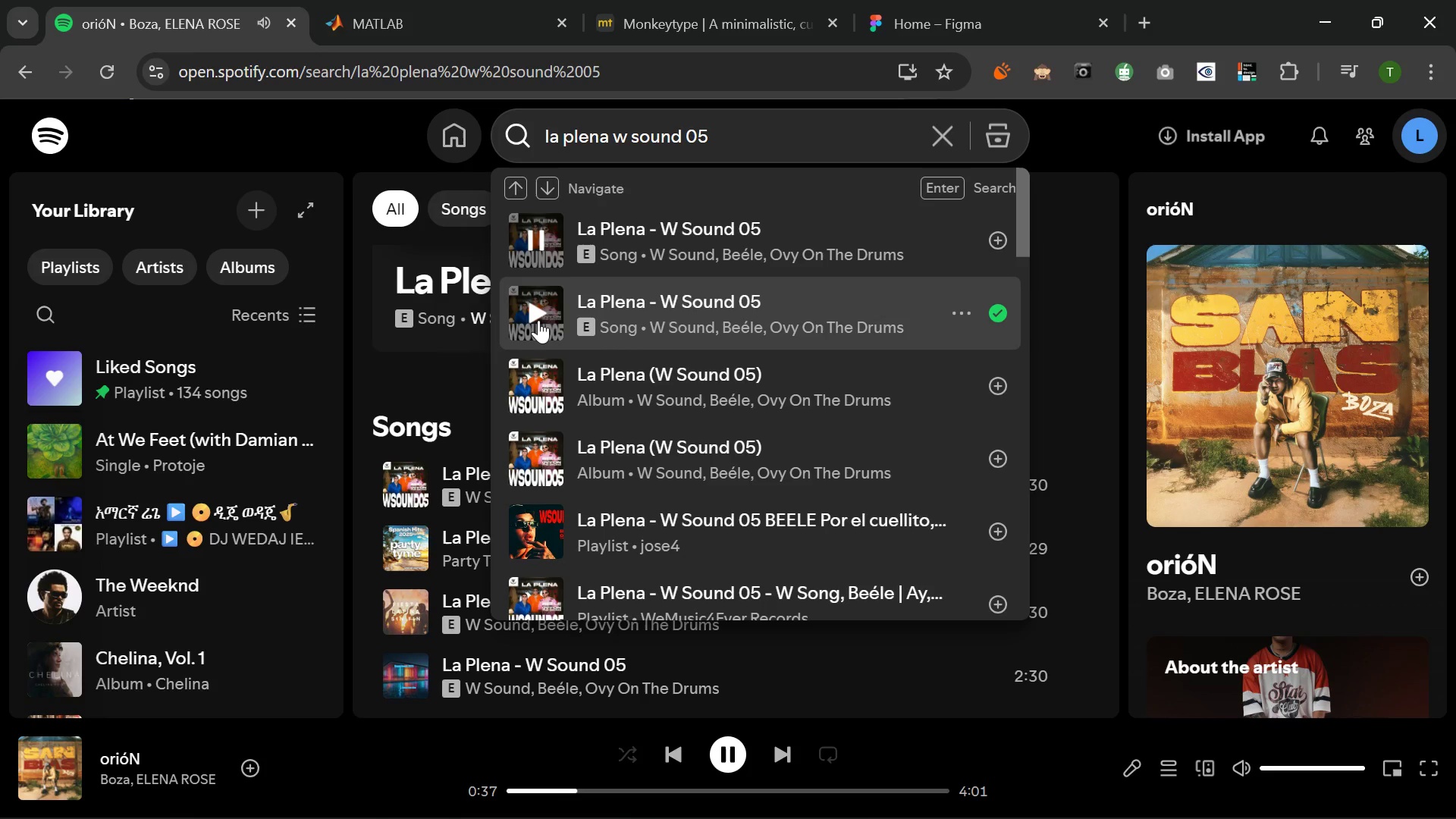 
left_click([537, 311])
 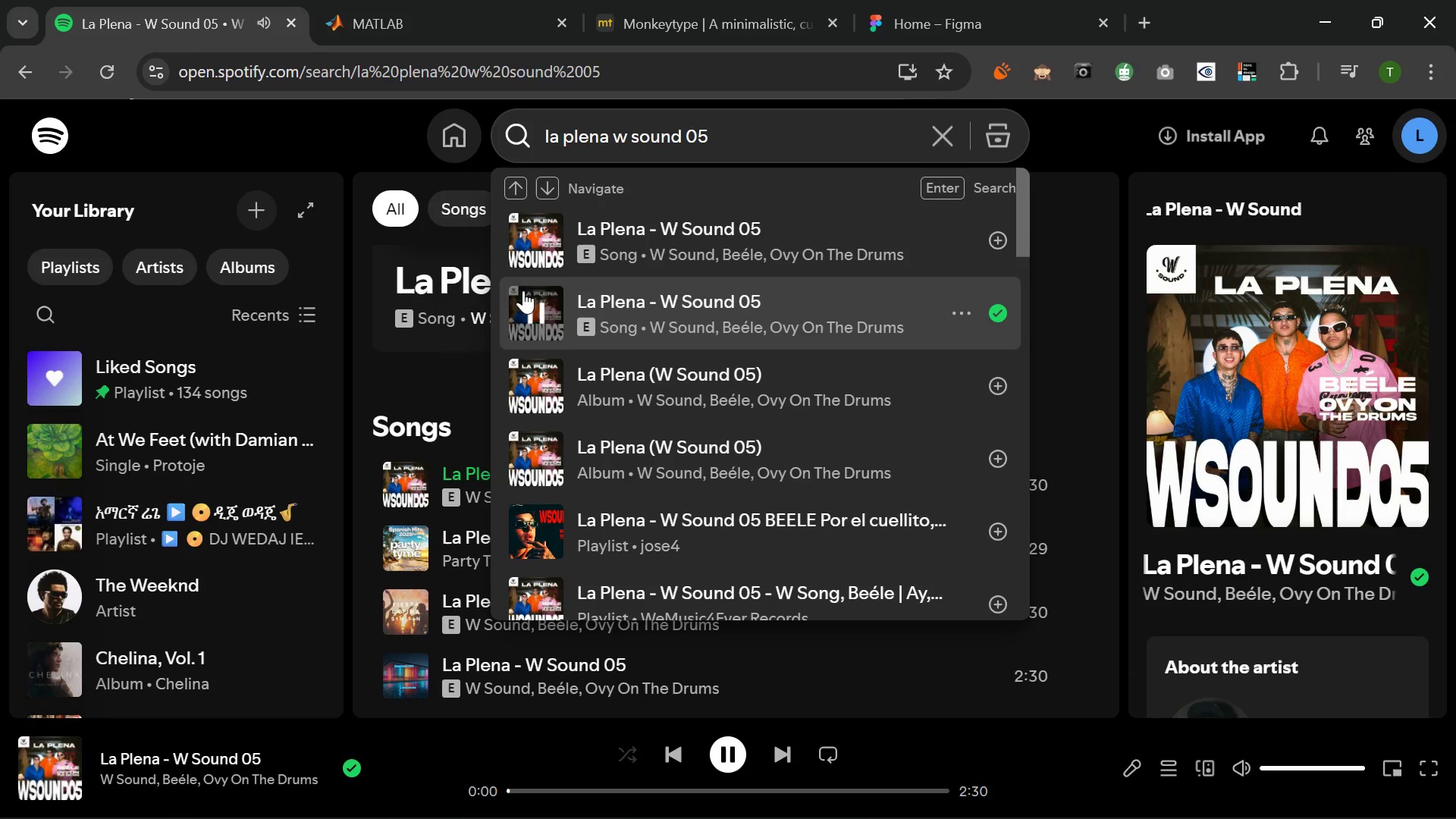 
left_click([444, 0])
 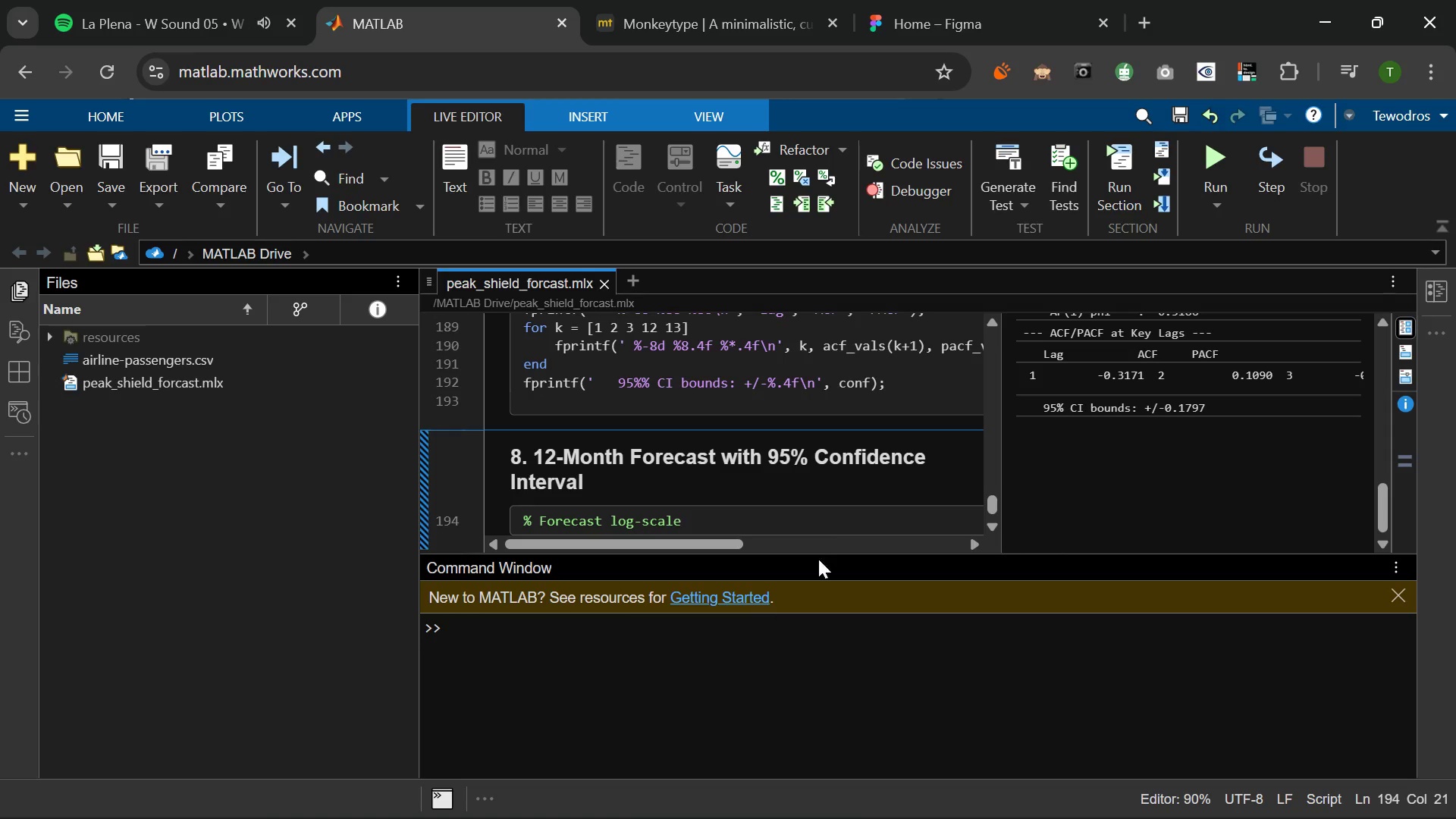 
scroll: coordinate [846, 430], scroll_direction: down, amount: 3.0
 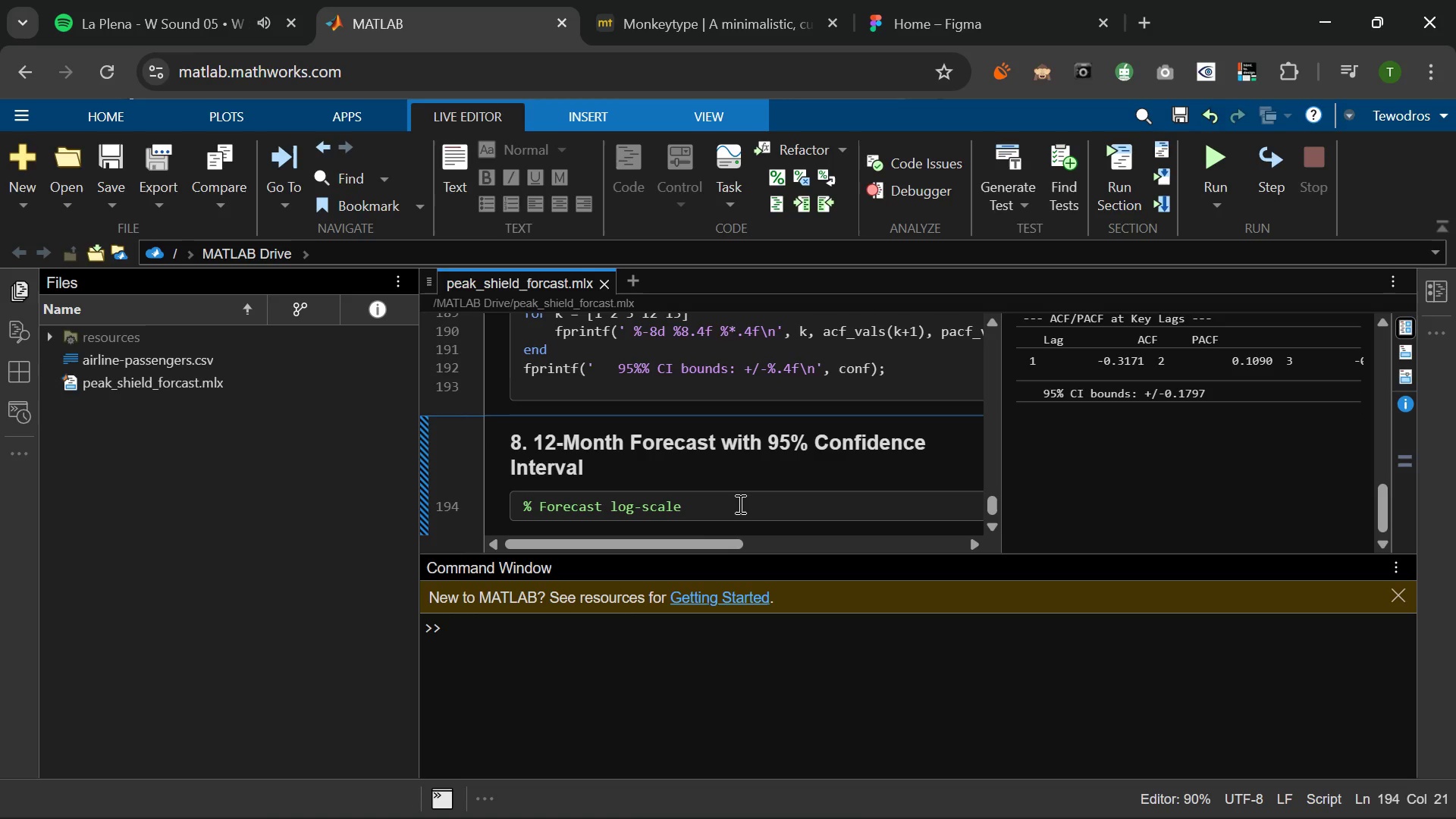 
left_click([739, 504])
 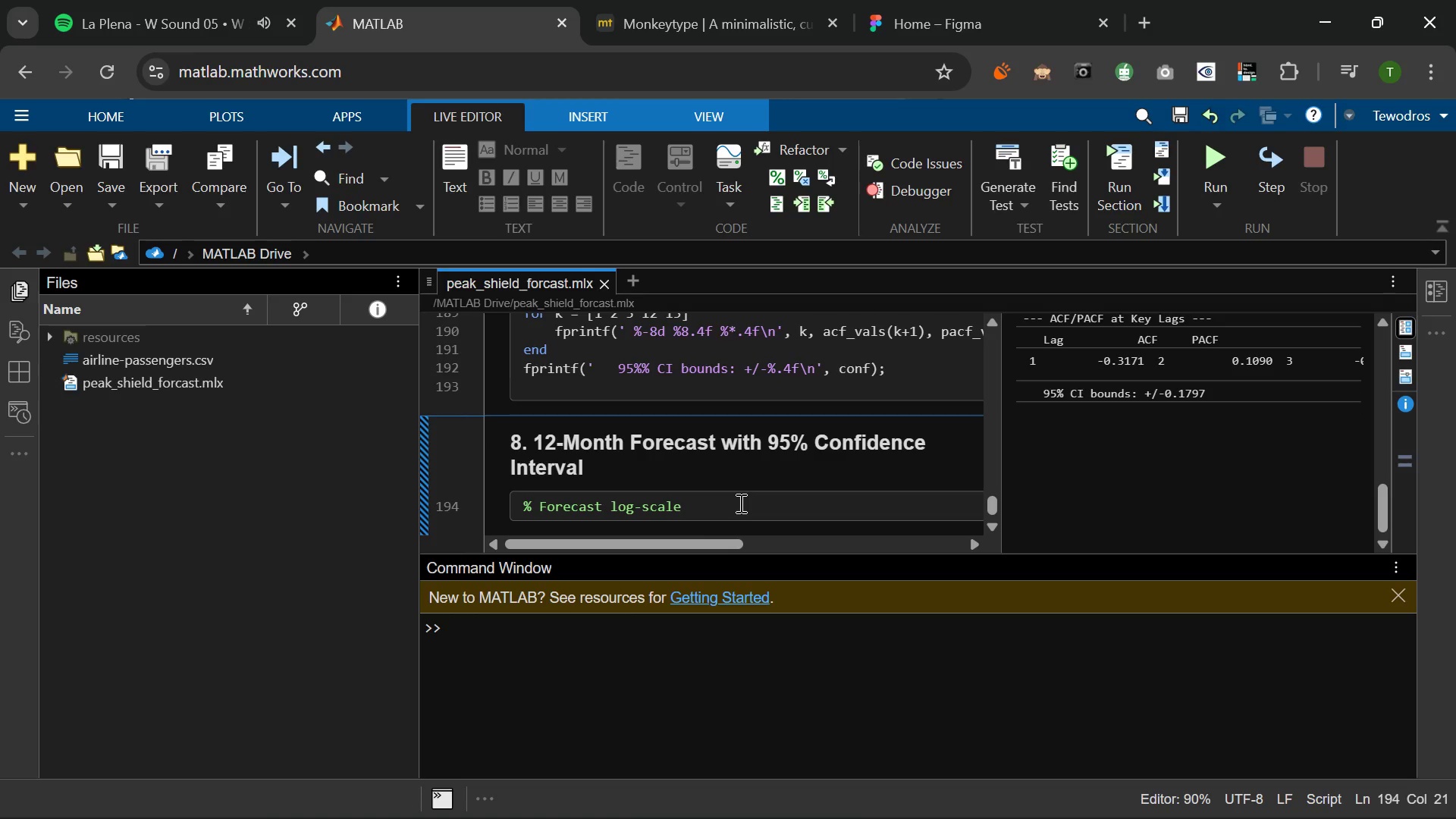 
type(, then exponentiate back to original scale.)
 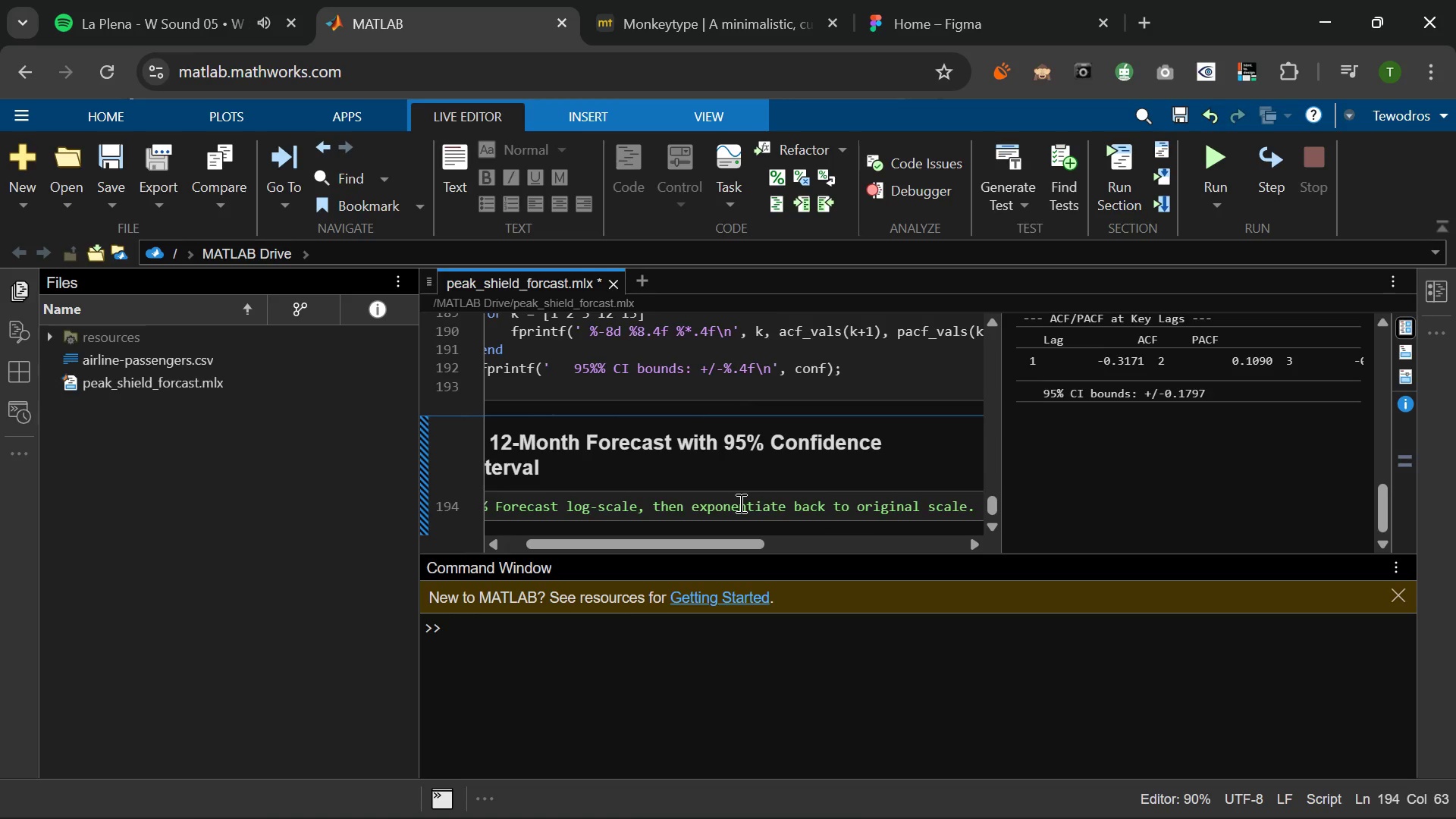 
key(Enter)
 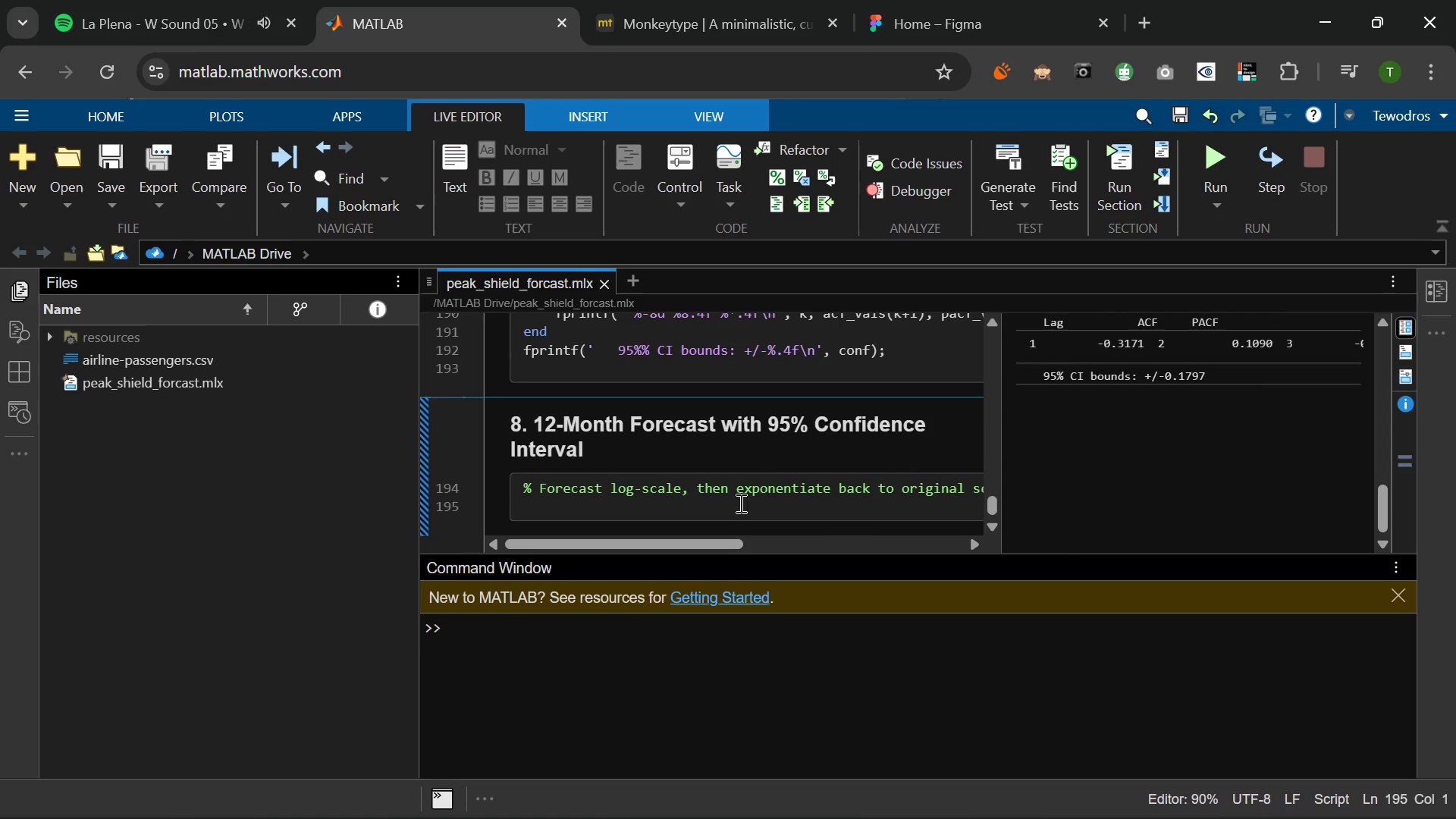 
wait(5.09)
 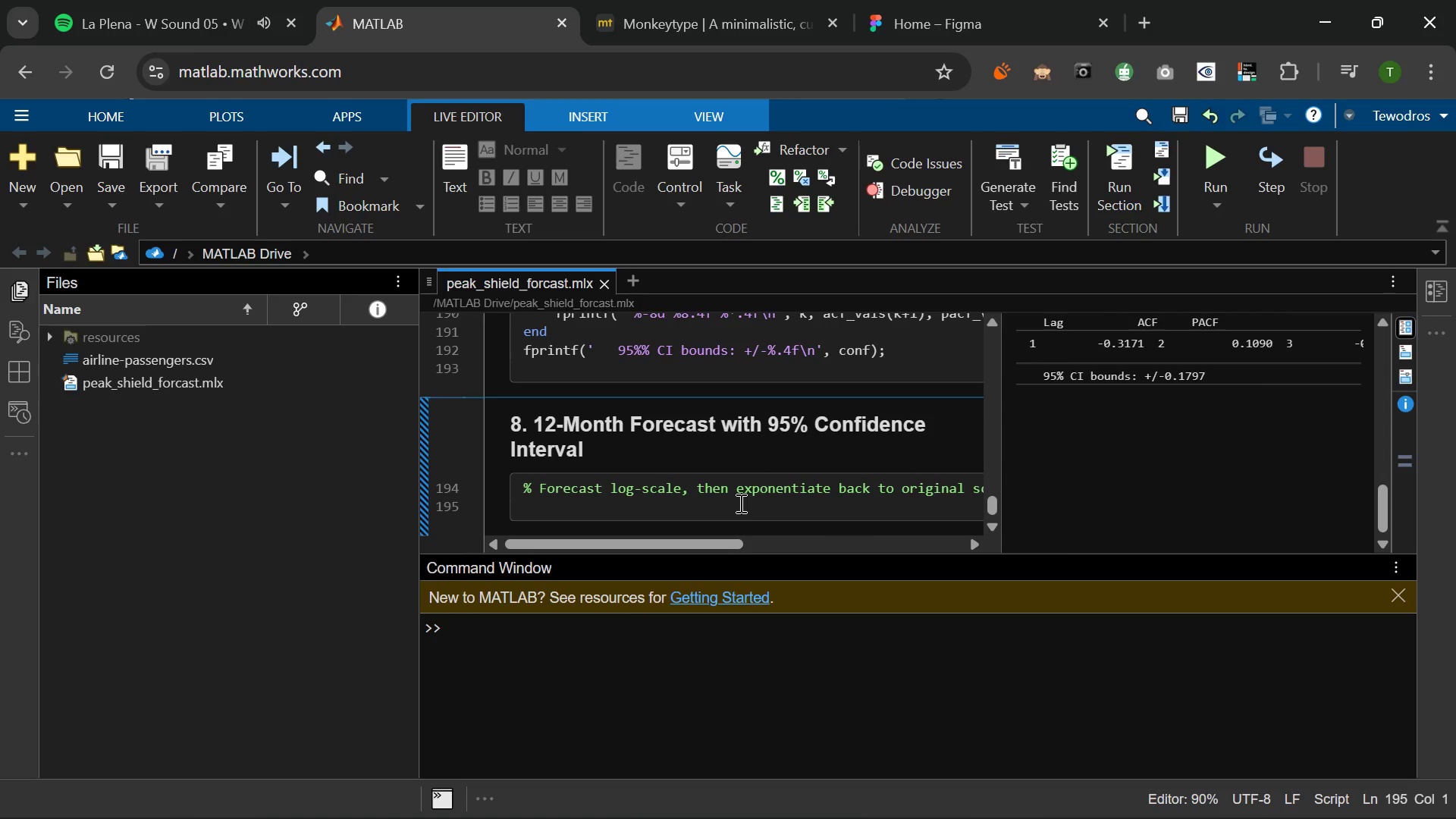 
key(Shift+5)
 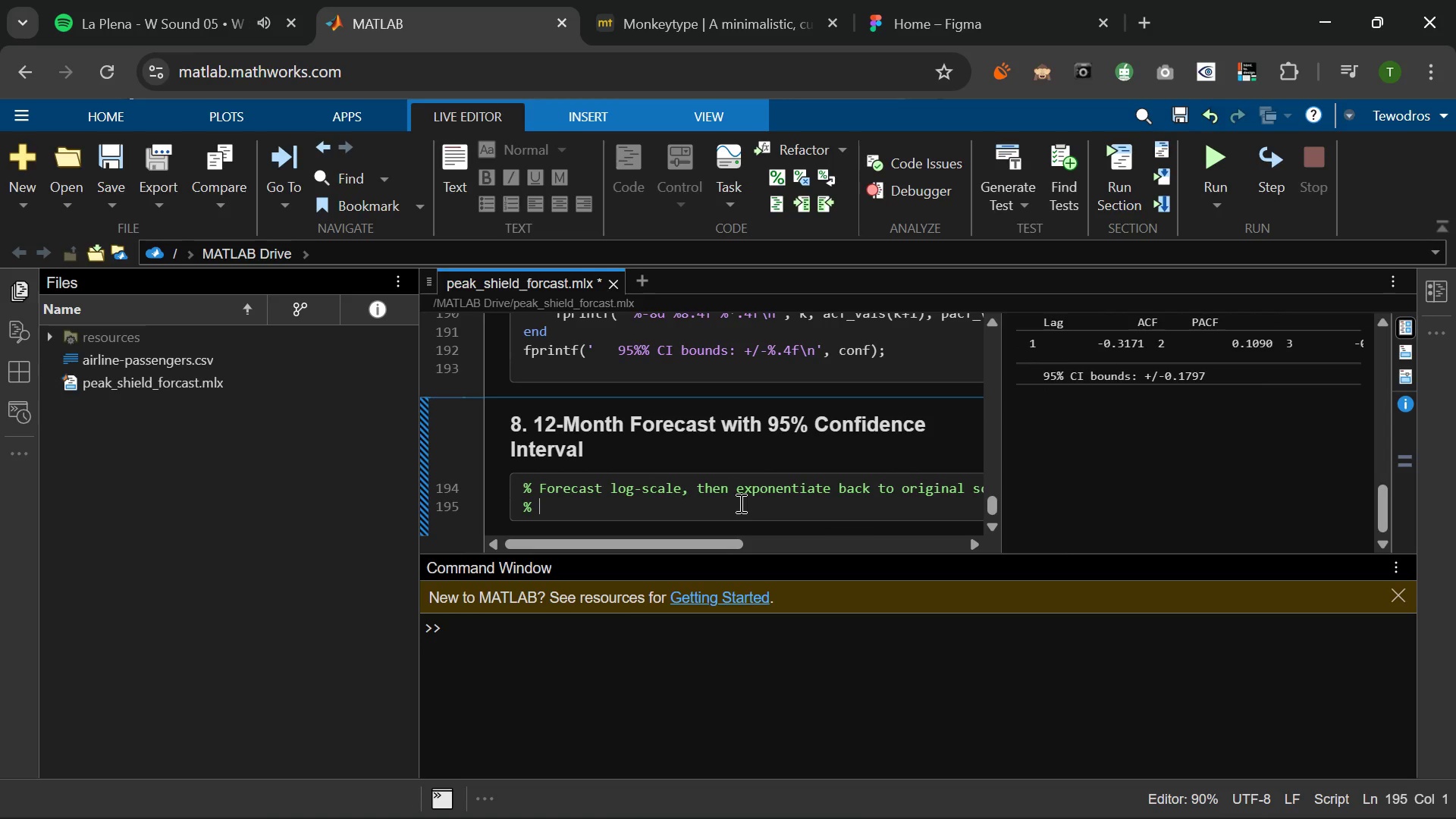 
key(Space)
 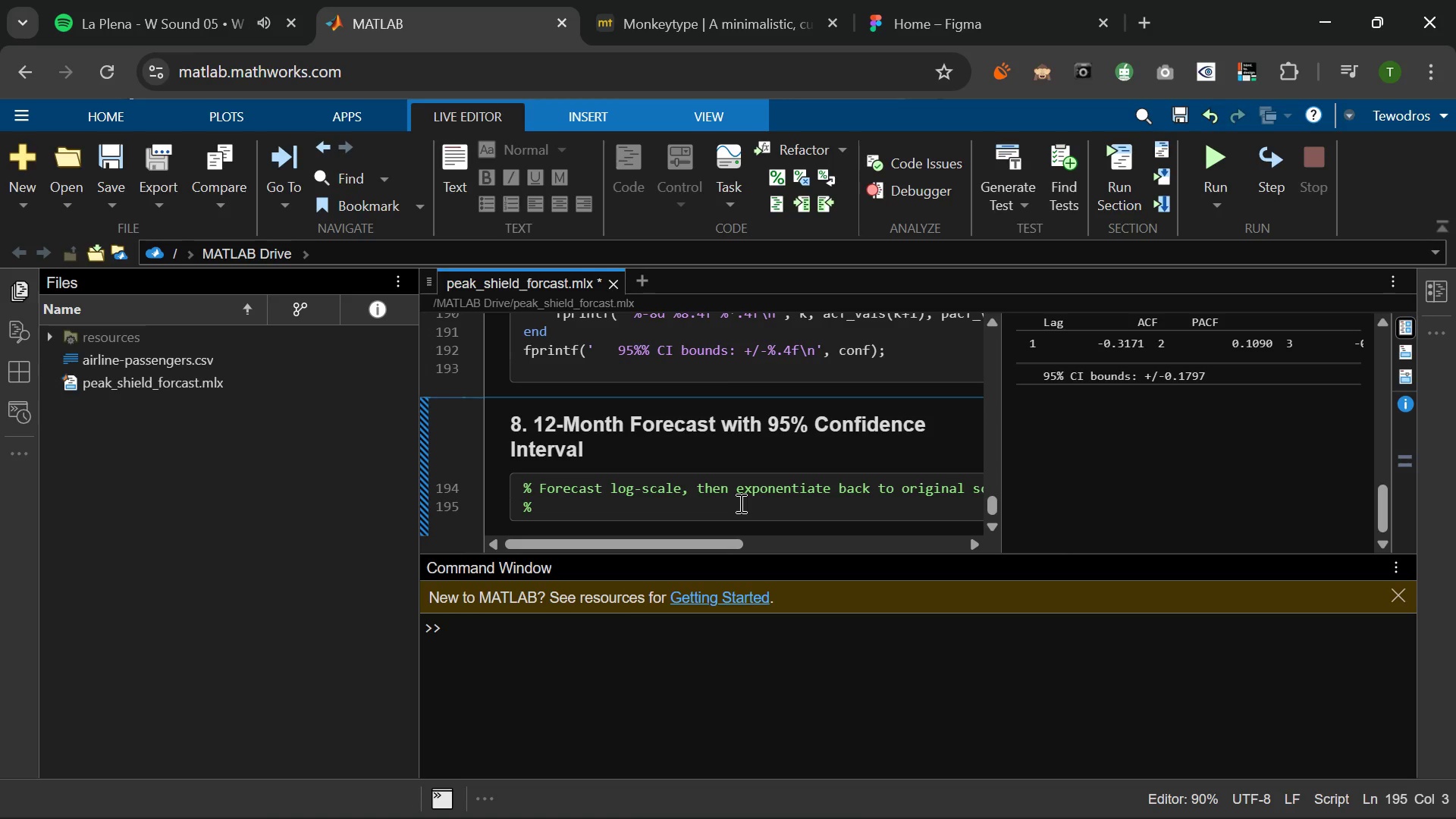 
type(CI width grows with horizon - captures compounding)
 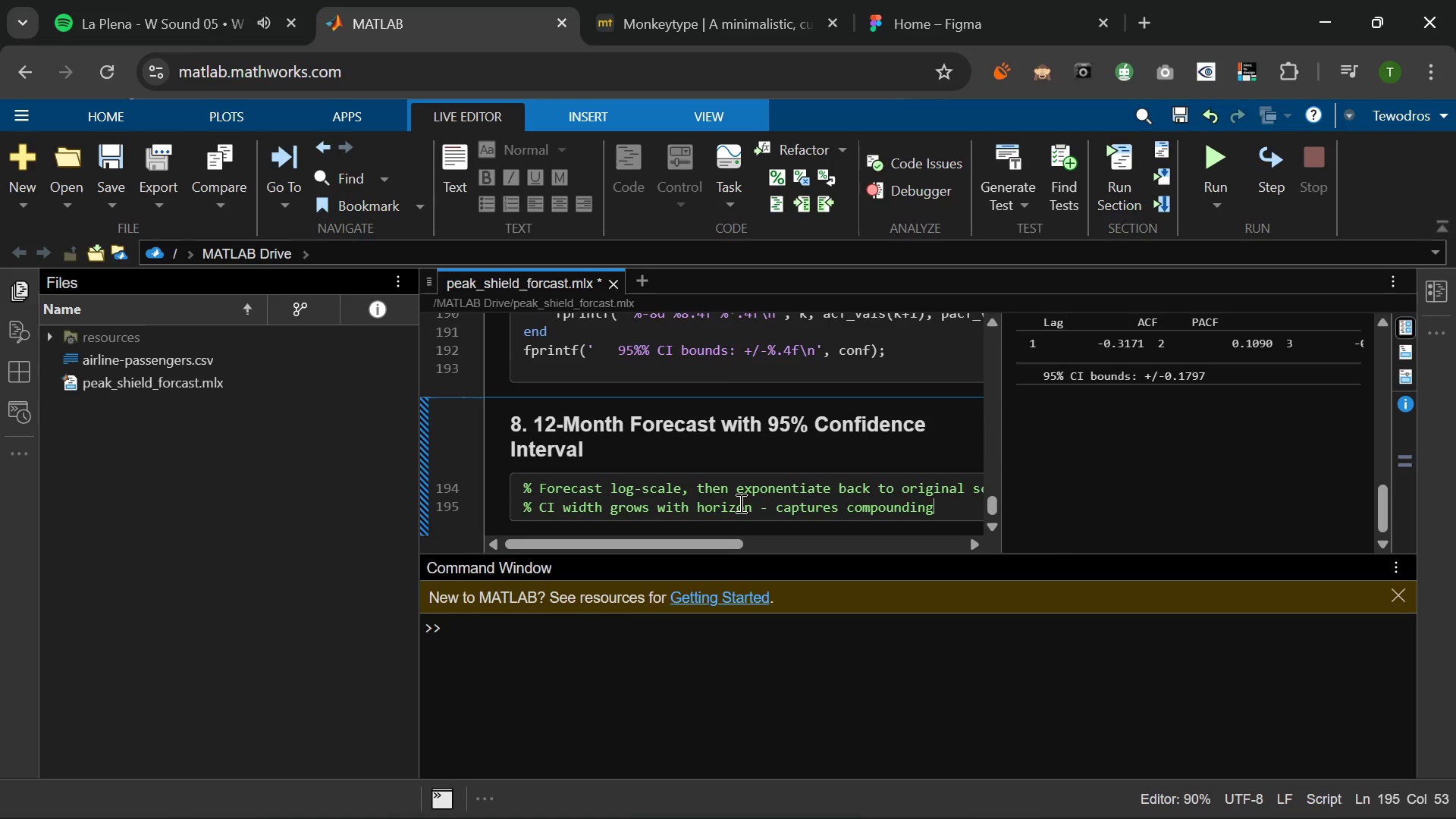 
type( uncertainty.)
 